 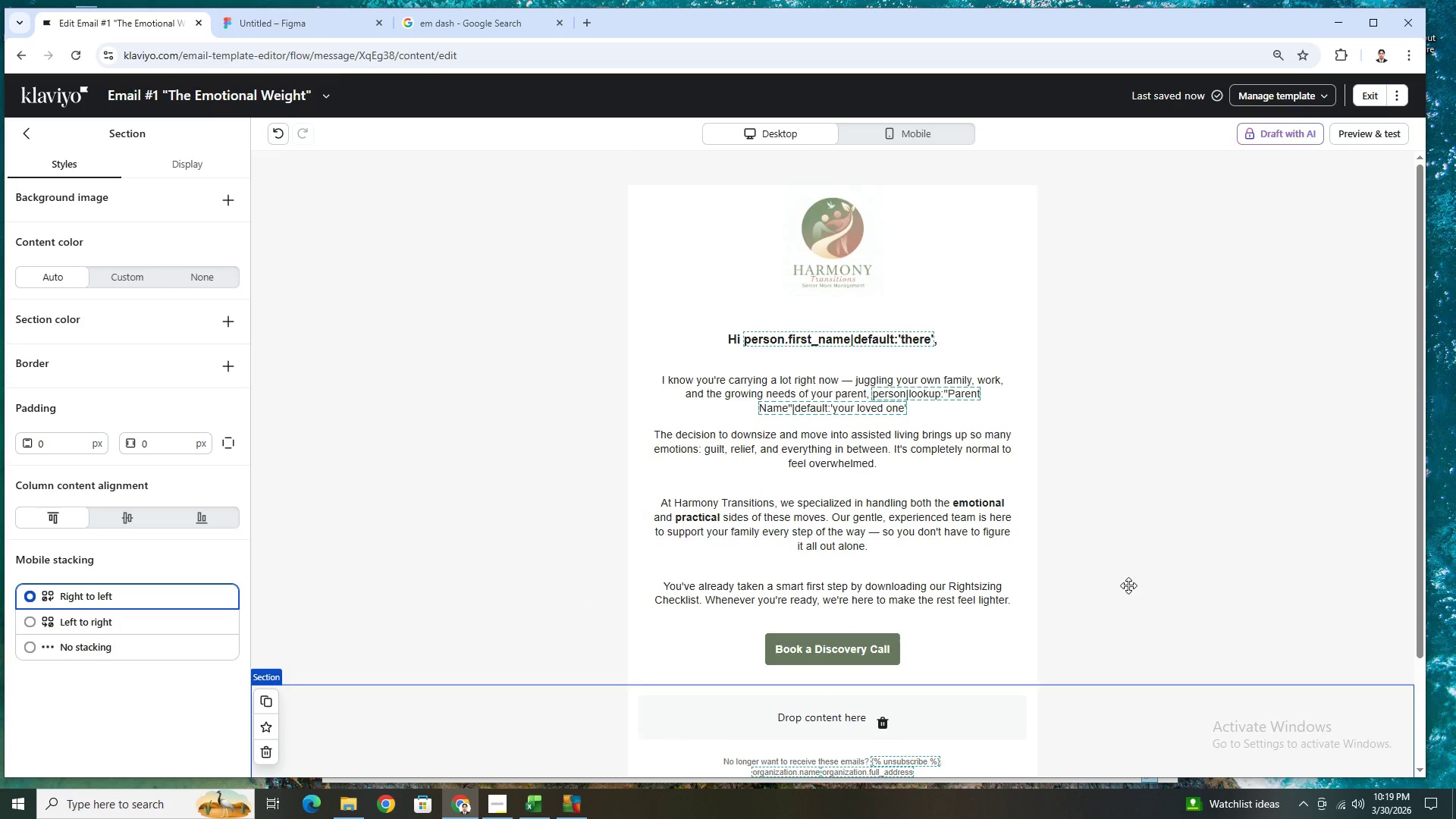 
scroll: coordinate [1218, 565], scroll_direction: down, amount: 1.0
 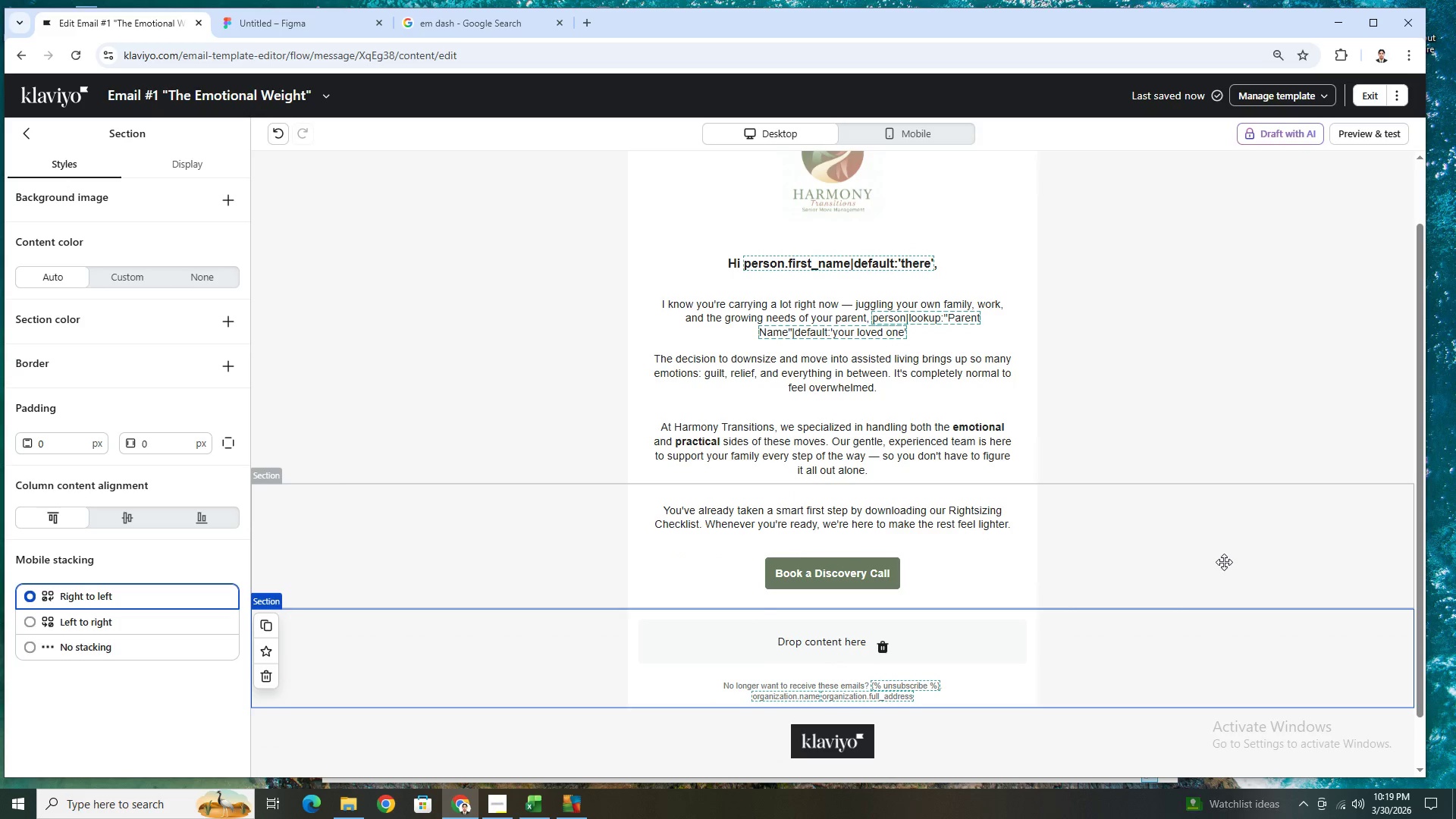 
wait(9.64)
 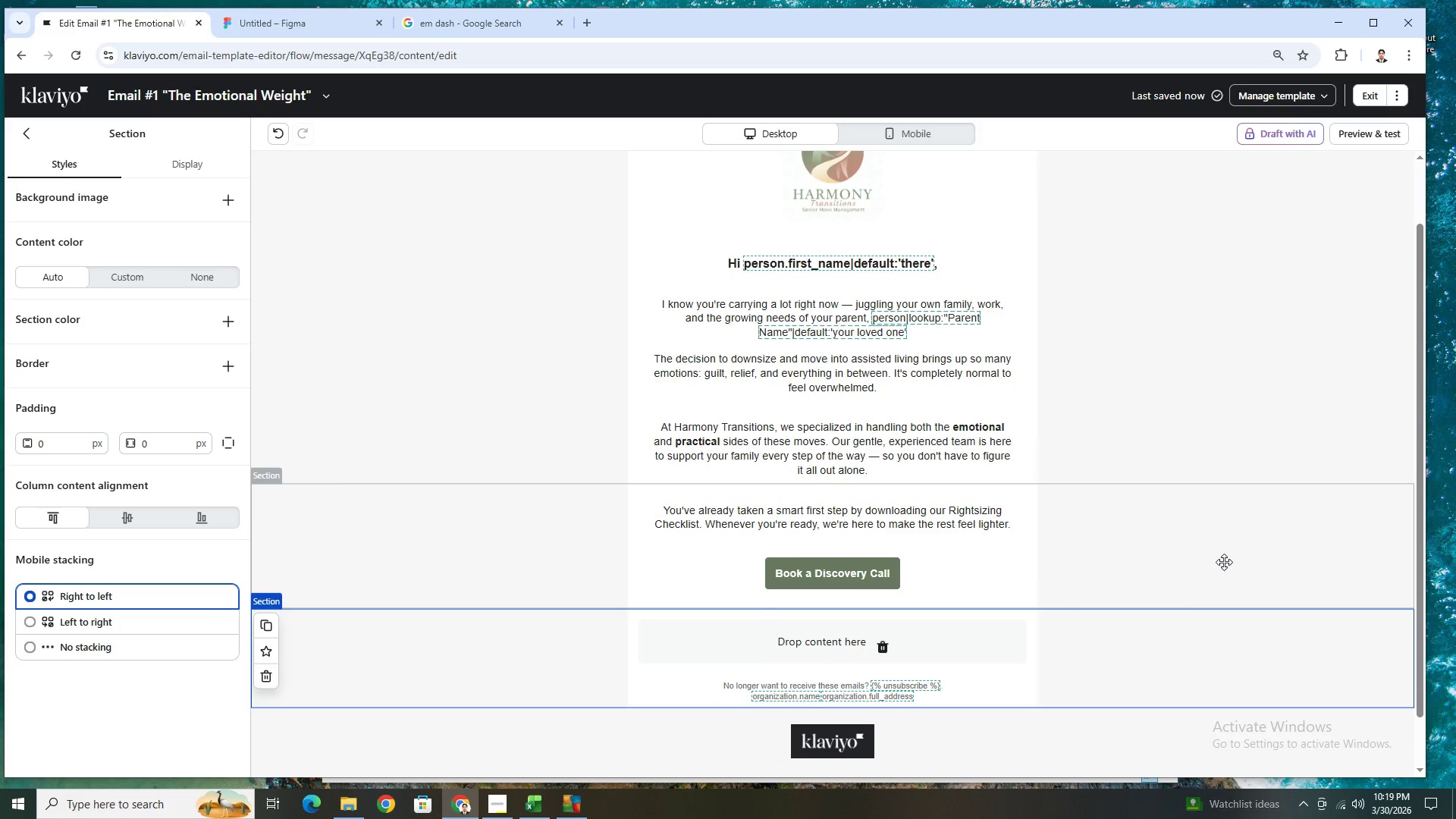 
scroll: coordinate [1140, 491], scroll_direction: up, amount: 2.0
 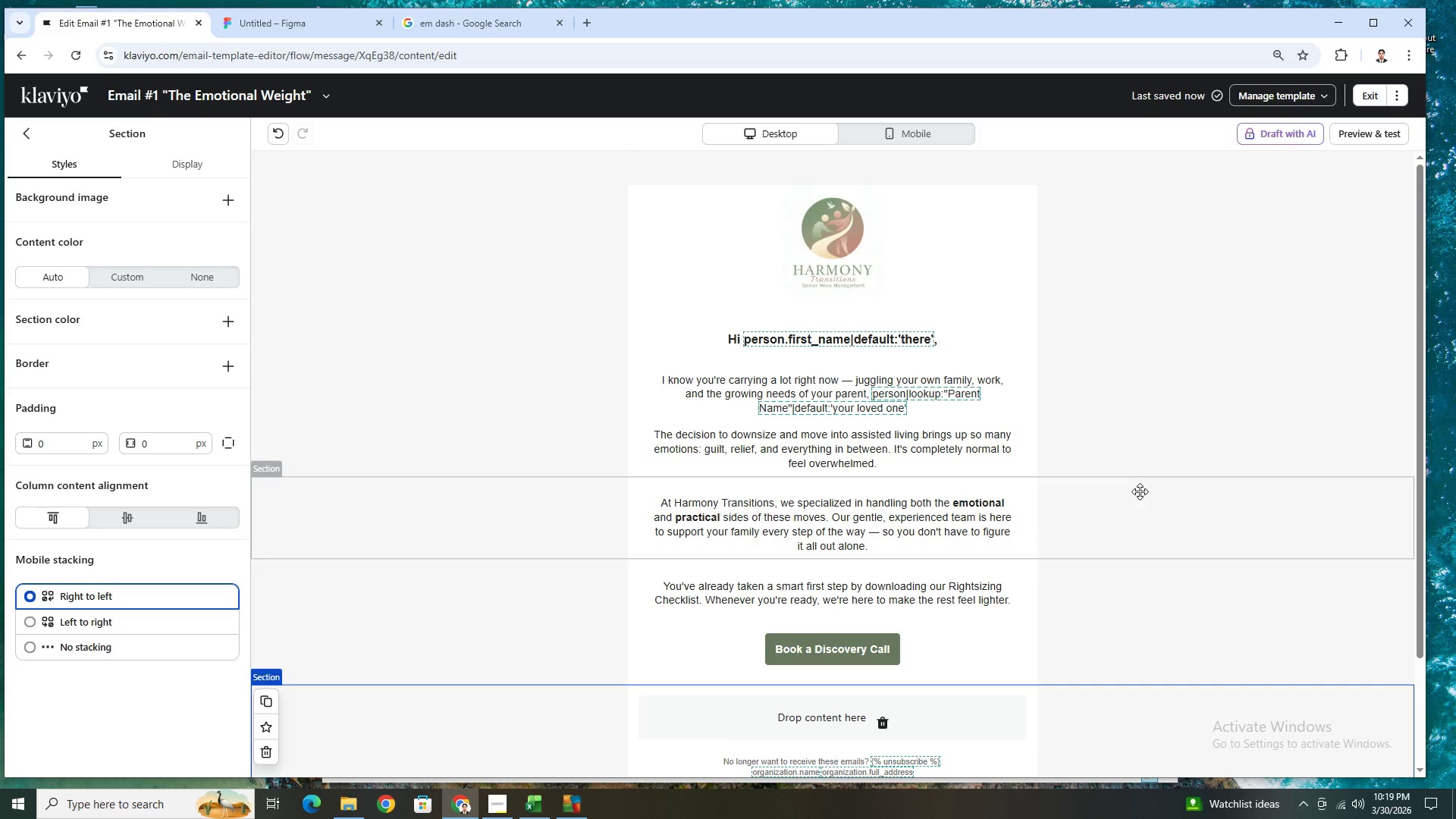 
scroll: coordinate [1140, 491], scroll_direction: down, amount: 2.0
 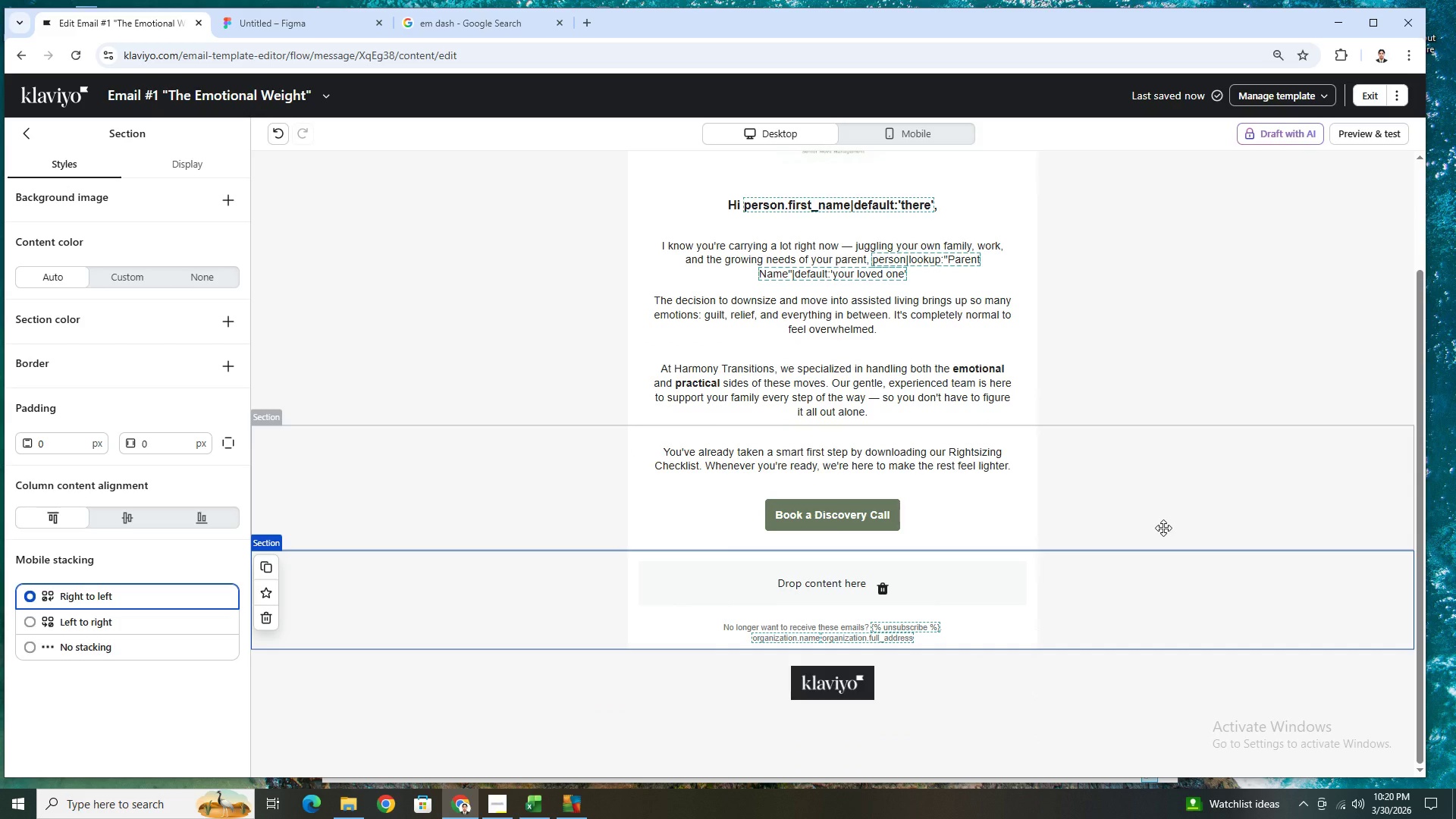 
wait(11.7)
 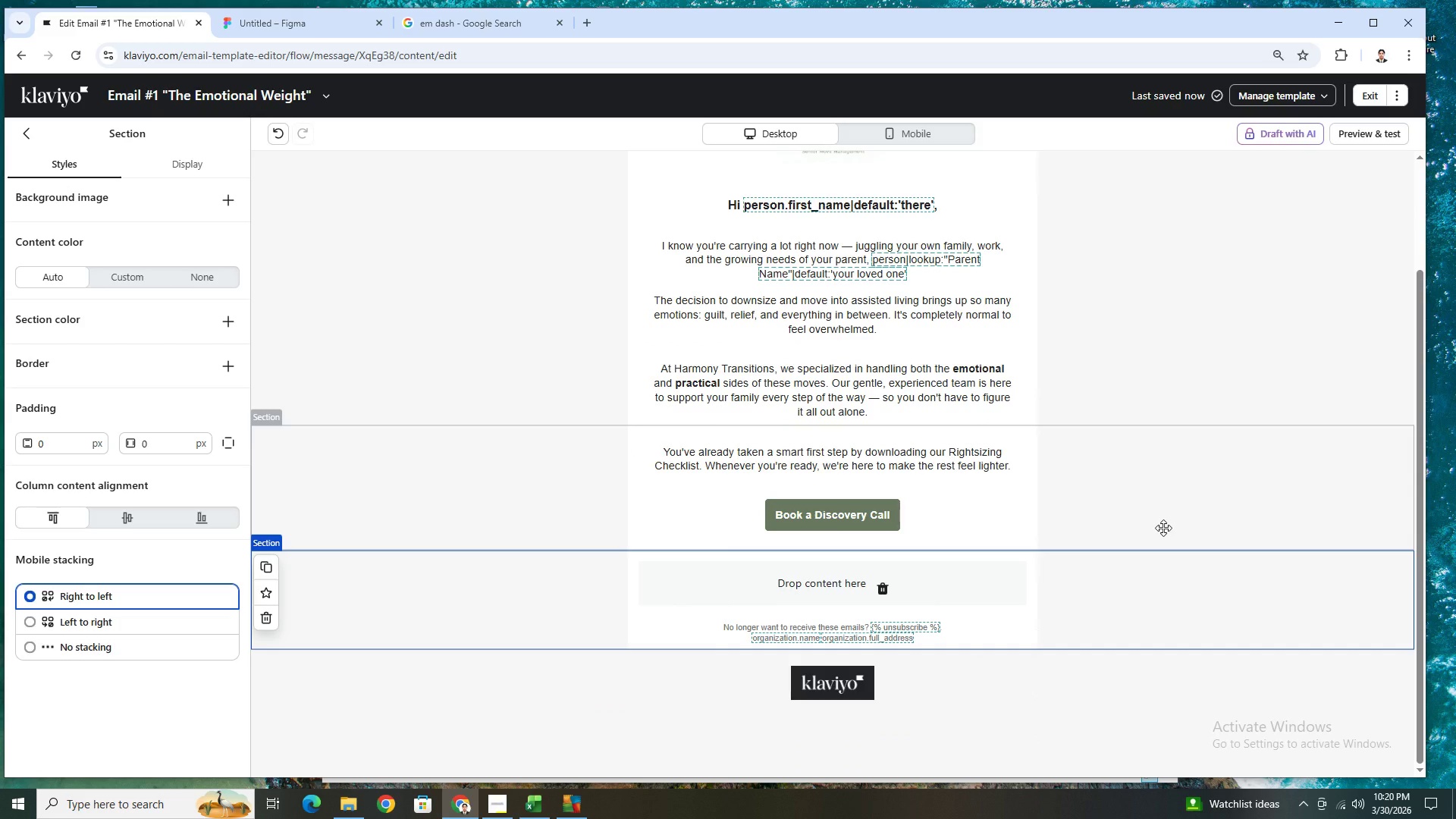 
scroll: coordinate [1097, 364], scroll_direction: up, amount: 2.0
 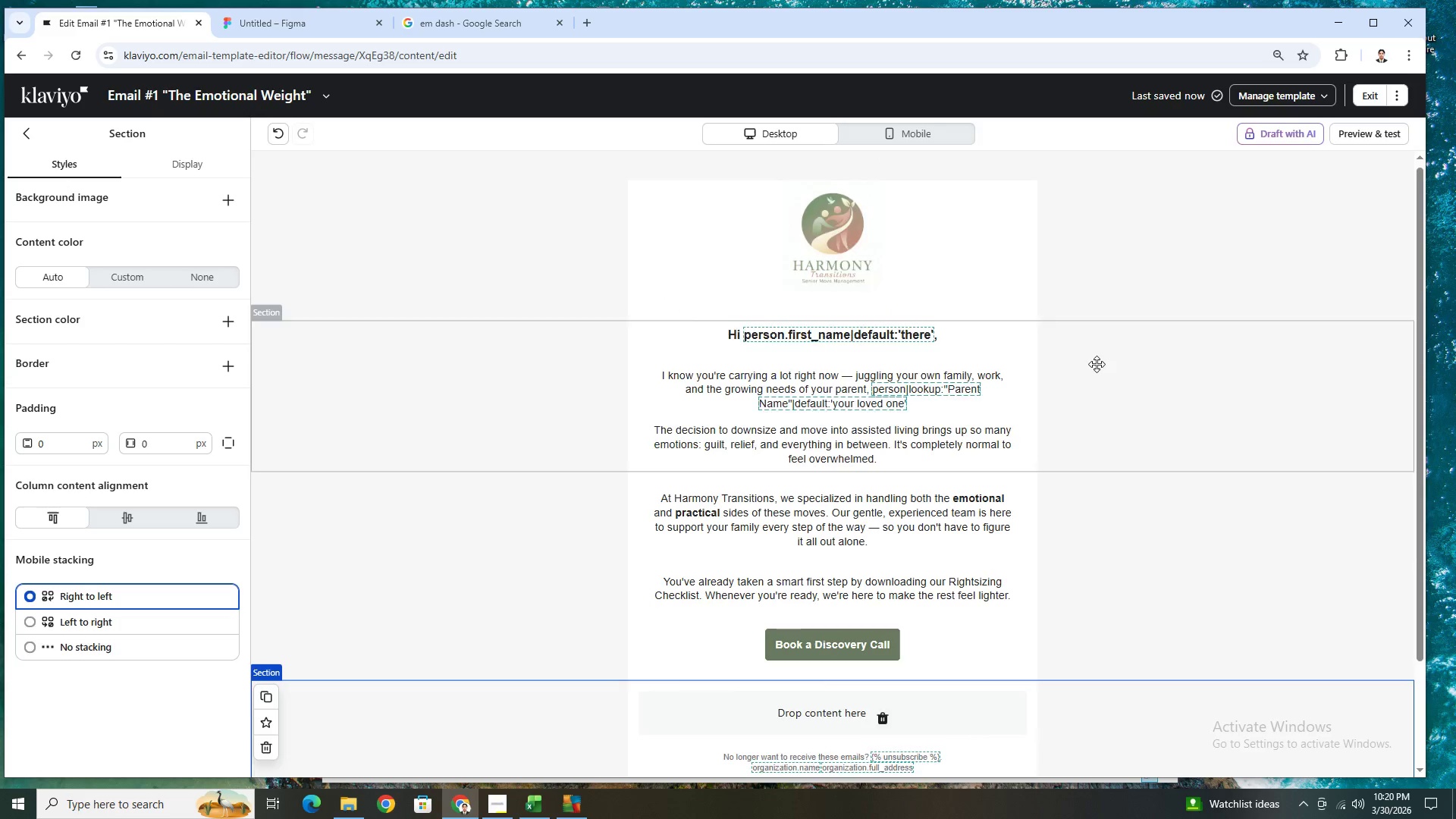 
scroll: coordinate [1097, 364], scroll_direction: down, amount: 3.0
 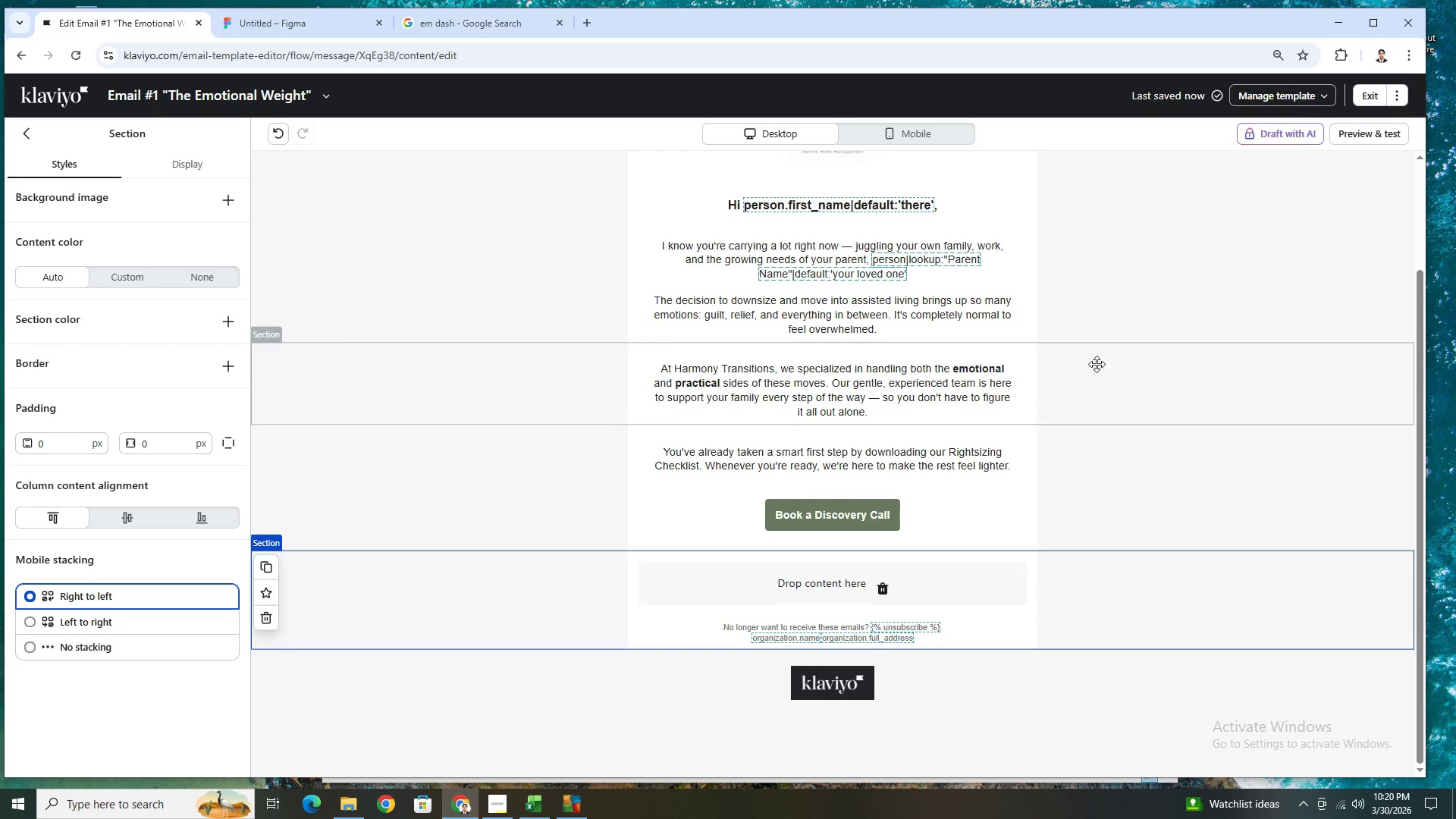 
scroll: coordinate [1097, 364], scroll_direction: up, amount: 1.0
 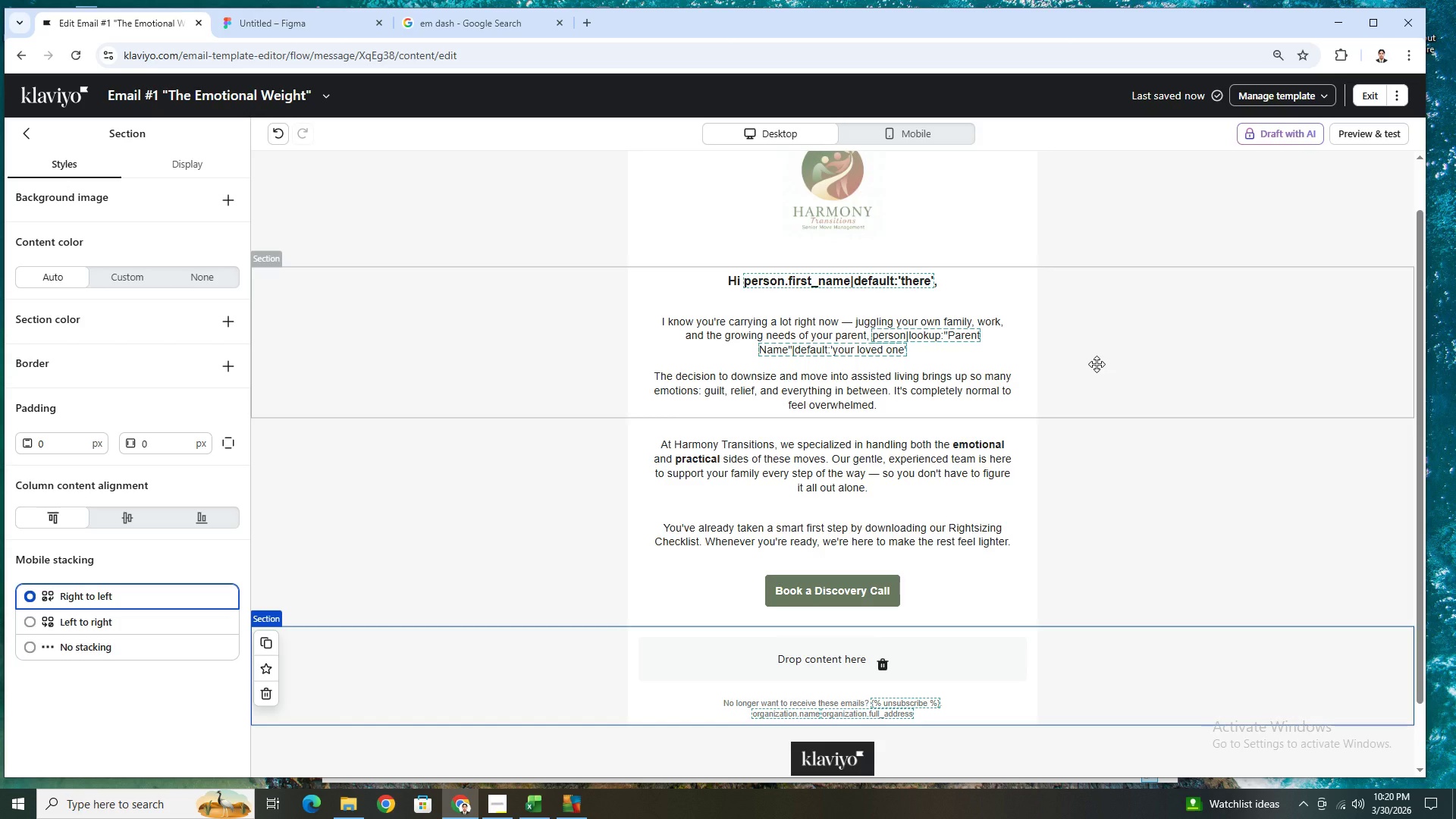 
wait(13.0)
 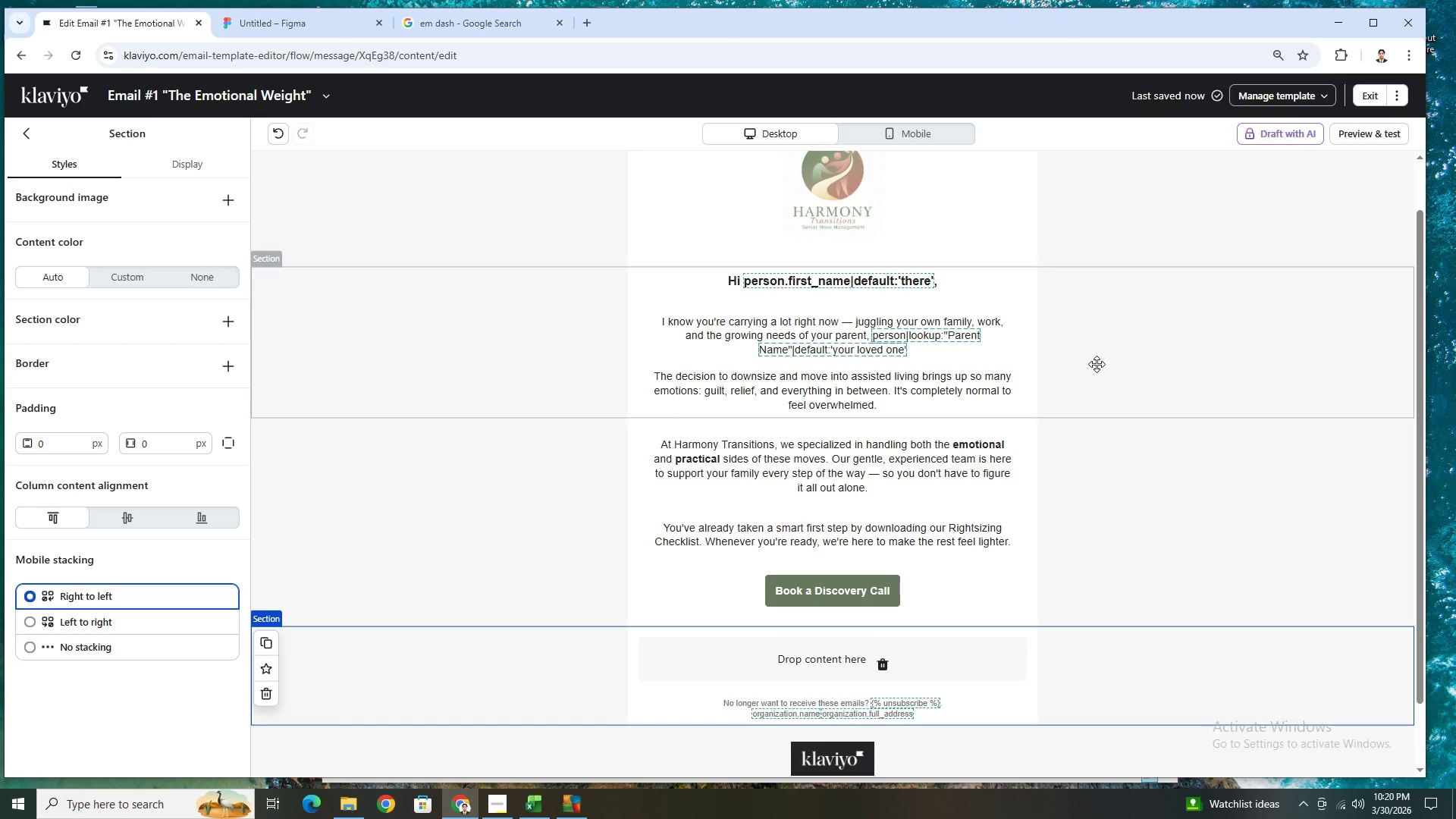 
scroll: coordinate [969, 328], scroll_direction: none, amount: 0.0
 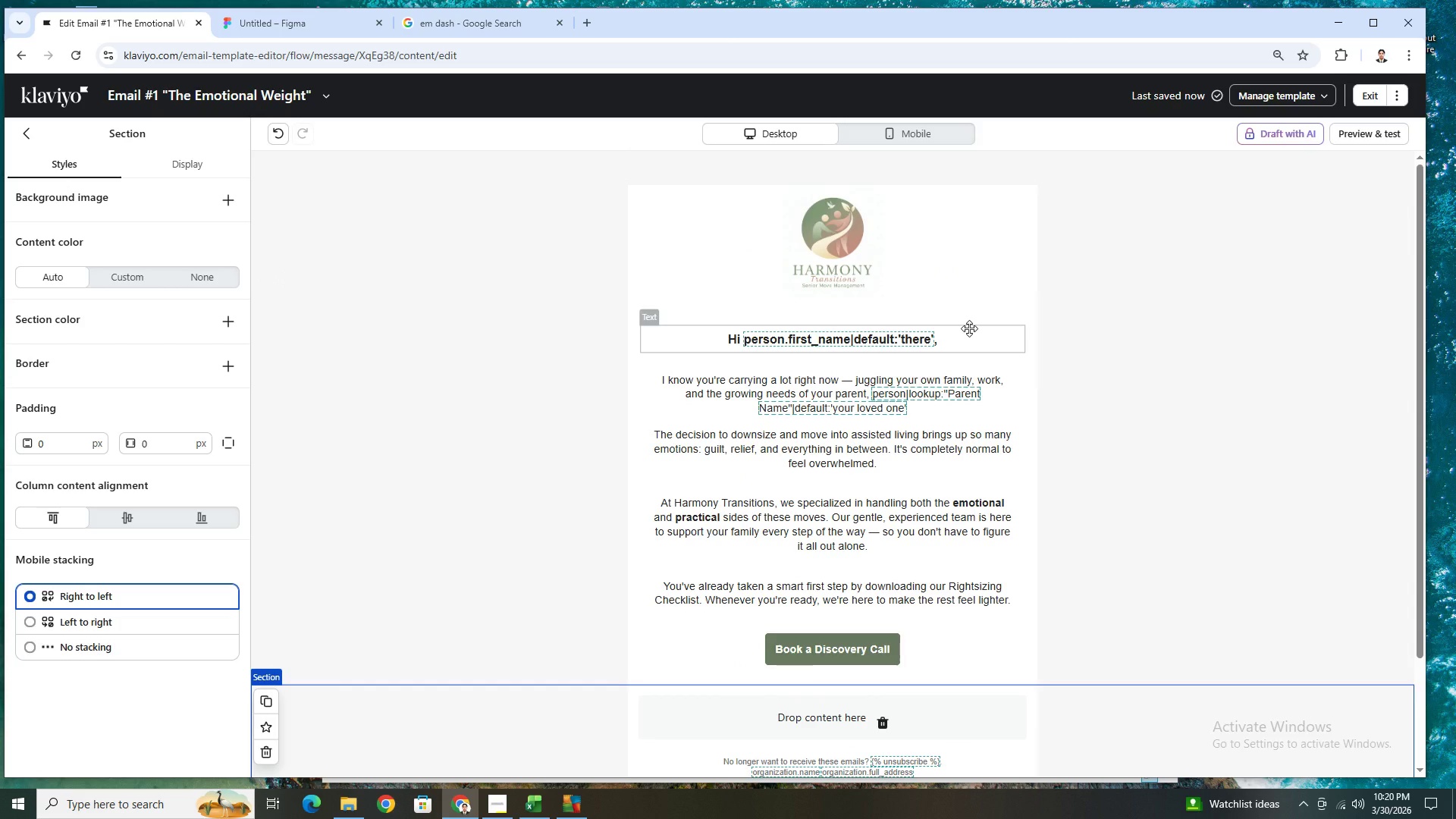 
wait(11.95)
 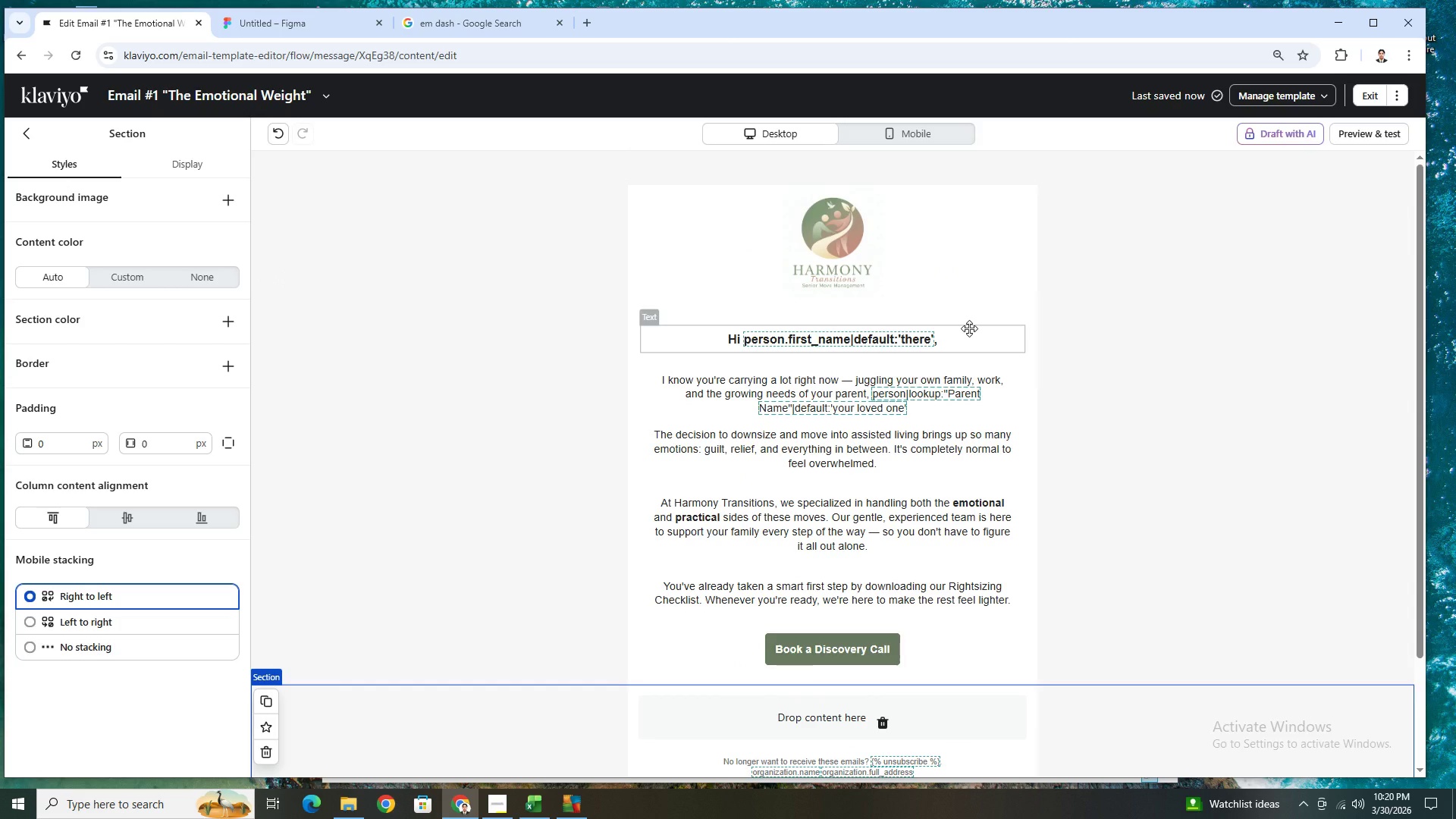 
scroll: coordinate [940, 230], scroll_direction: up, amount: 2.0
 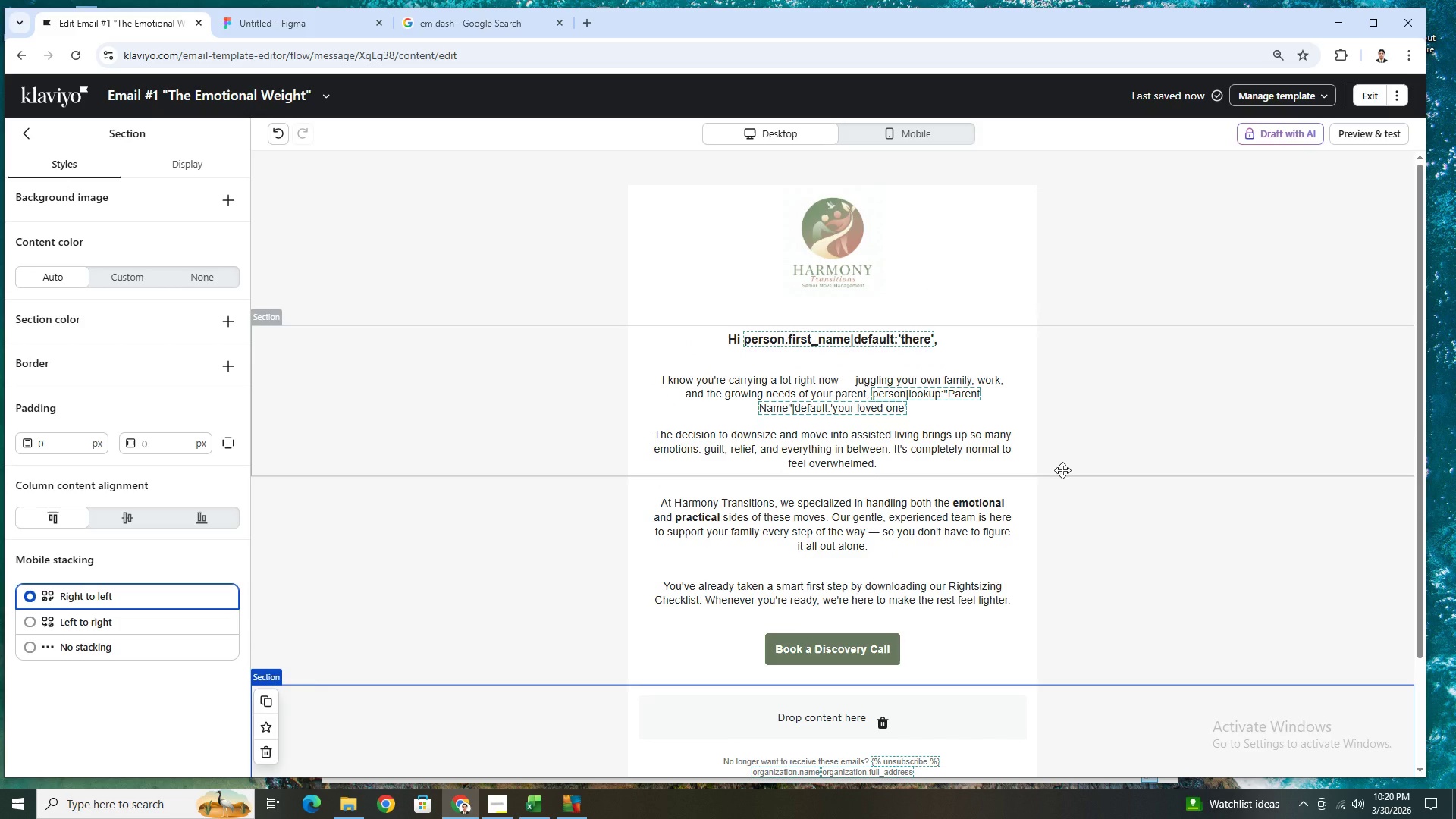 
scroll: coordinate [1068, 475], scroll_direction: down, amount: 1.0
 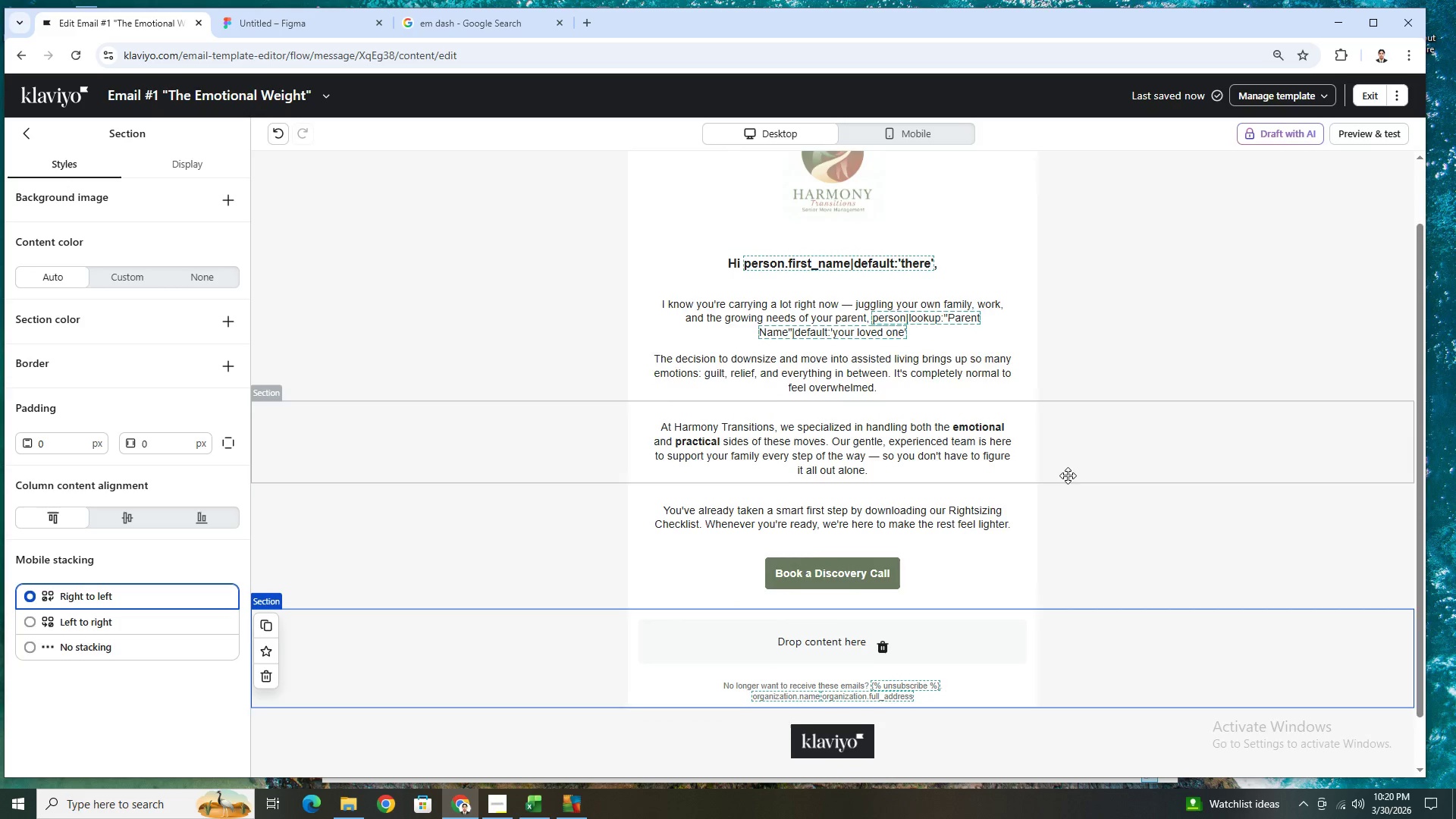 
scroll: coordinate [1068, 475], scroll_direction: up, amount: 2.0
 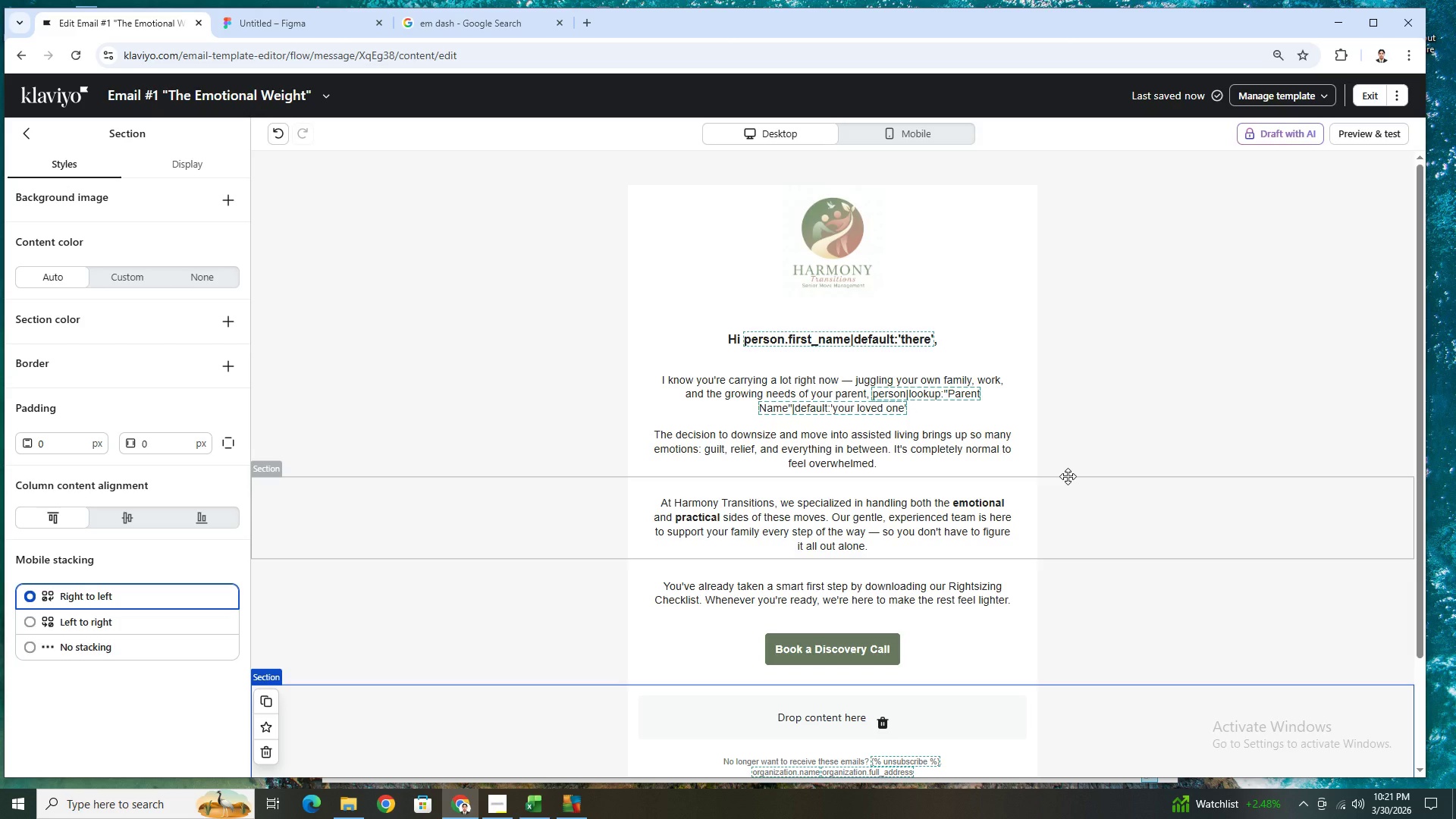 
wait(20.66)
 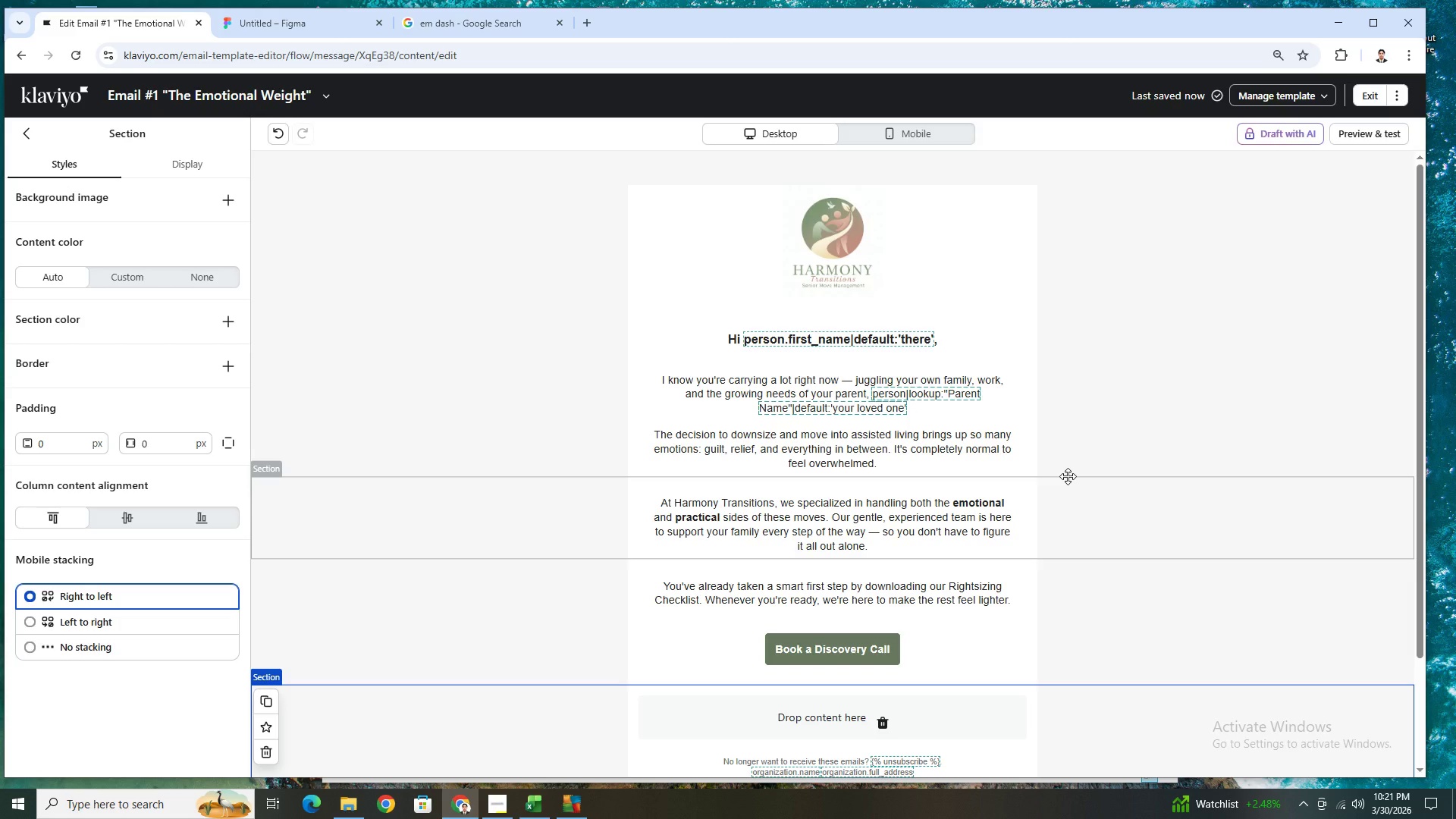 
scroll: coordinate [1001, 434], scroll_direction: down, amount: 5.0
 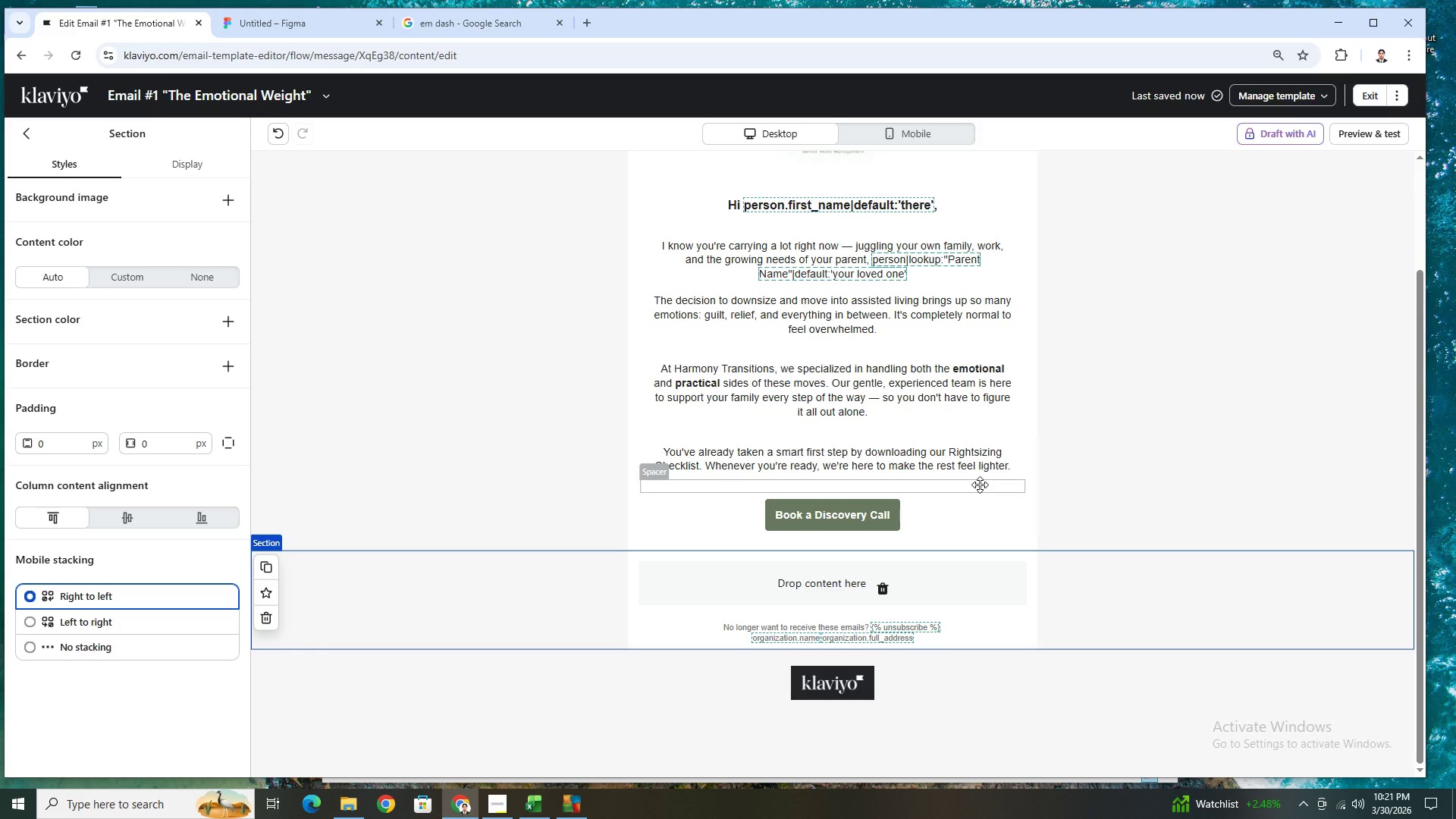 
wait(13.02)
 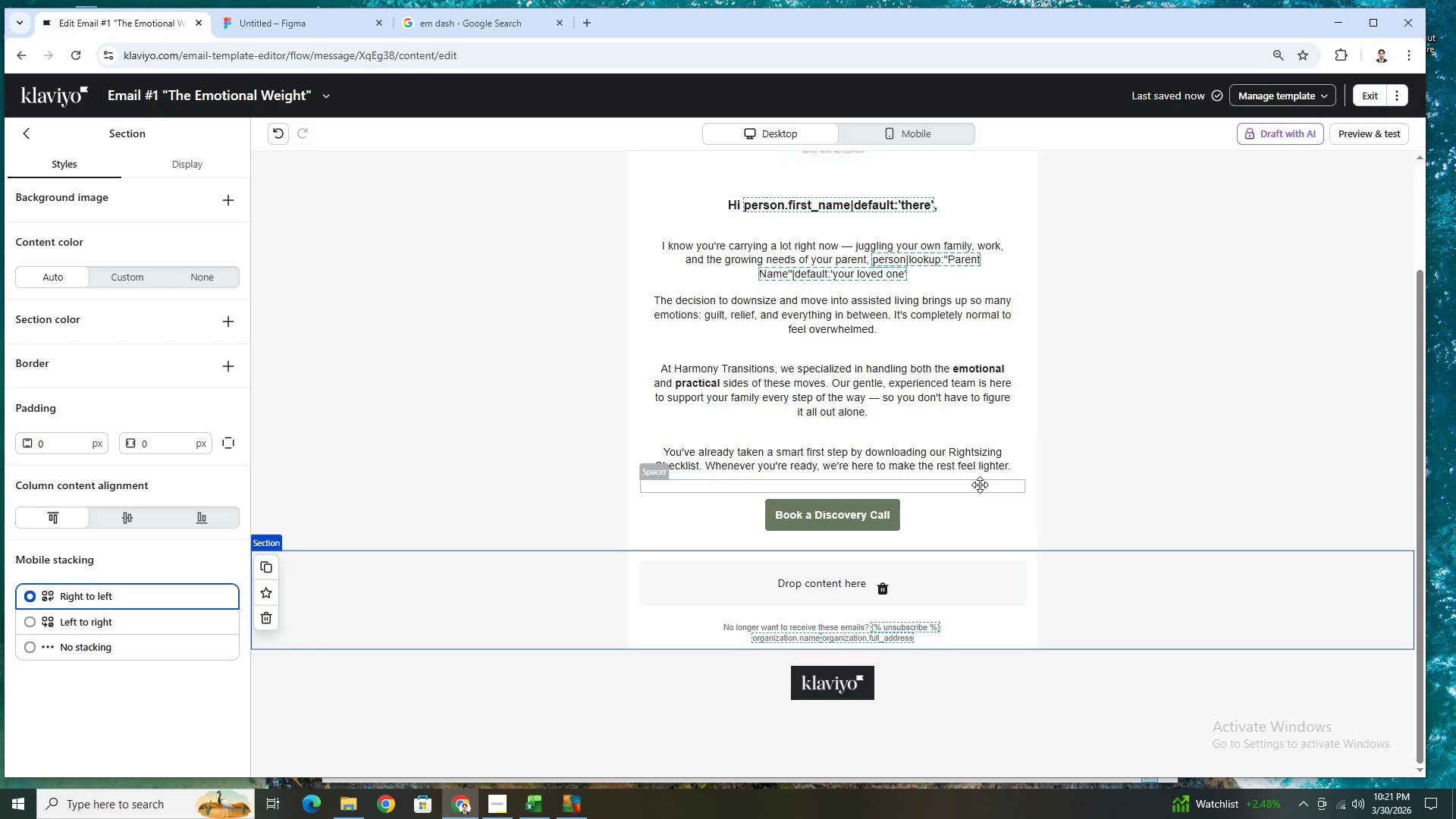 
scroll: coordinate [978, 507], scroll_direction: down, amount: 7.0
 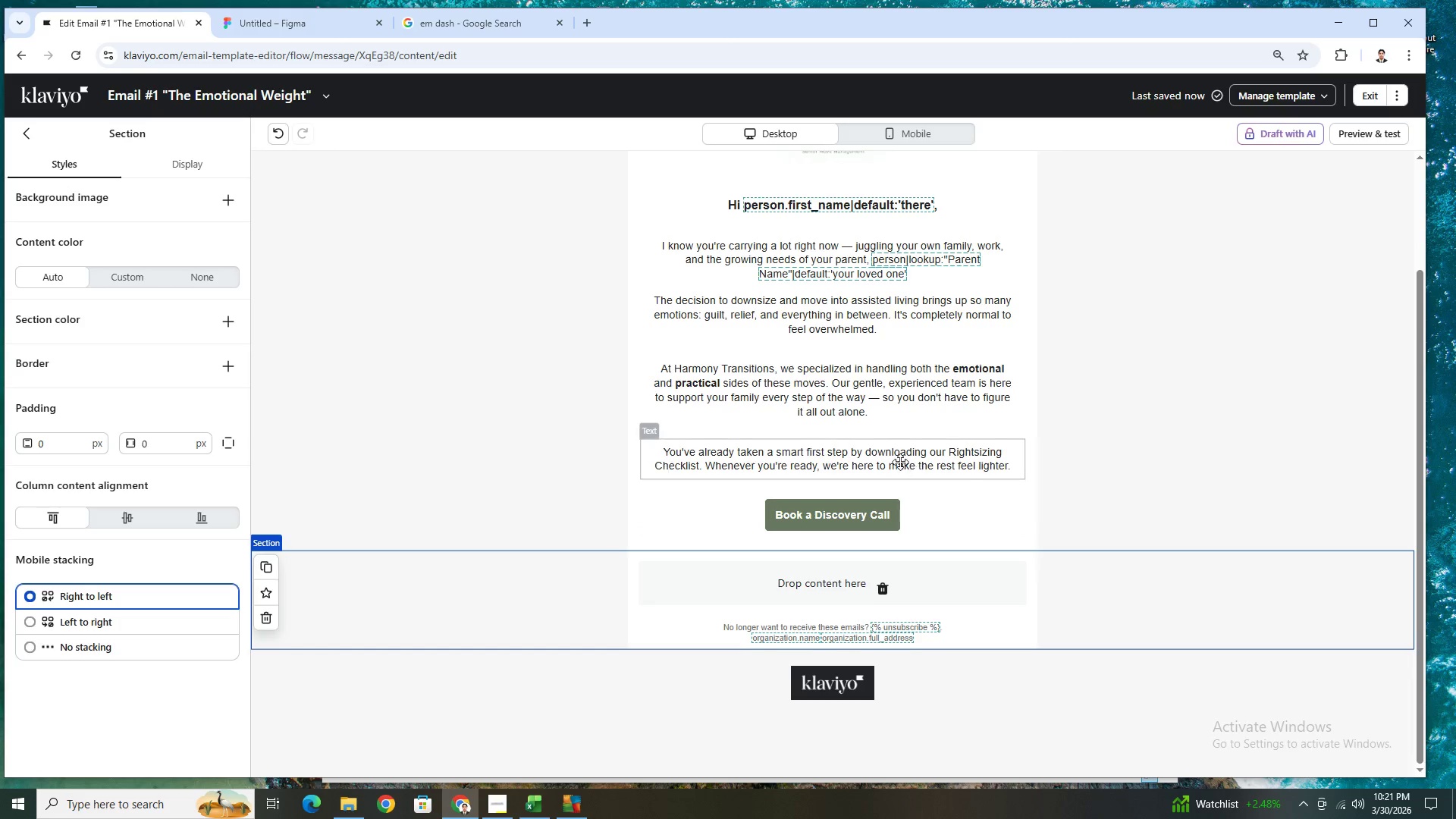 
scroll: coordinate [900, 462], scroll_direction: up, amount: 3.0
 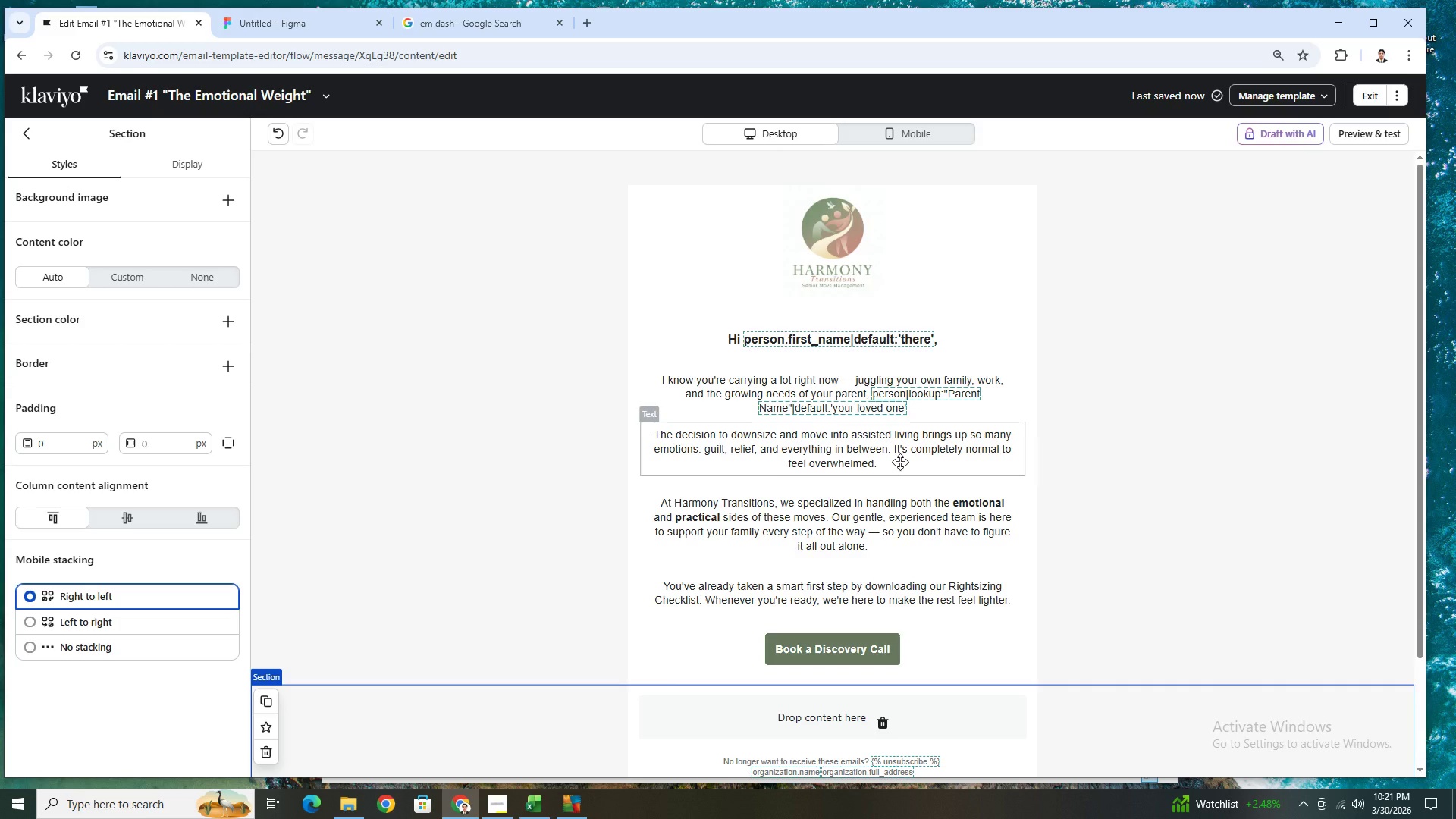 
wait(20.3)
 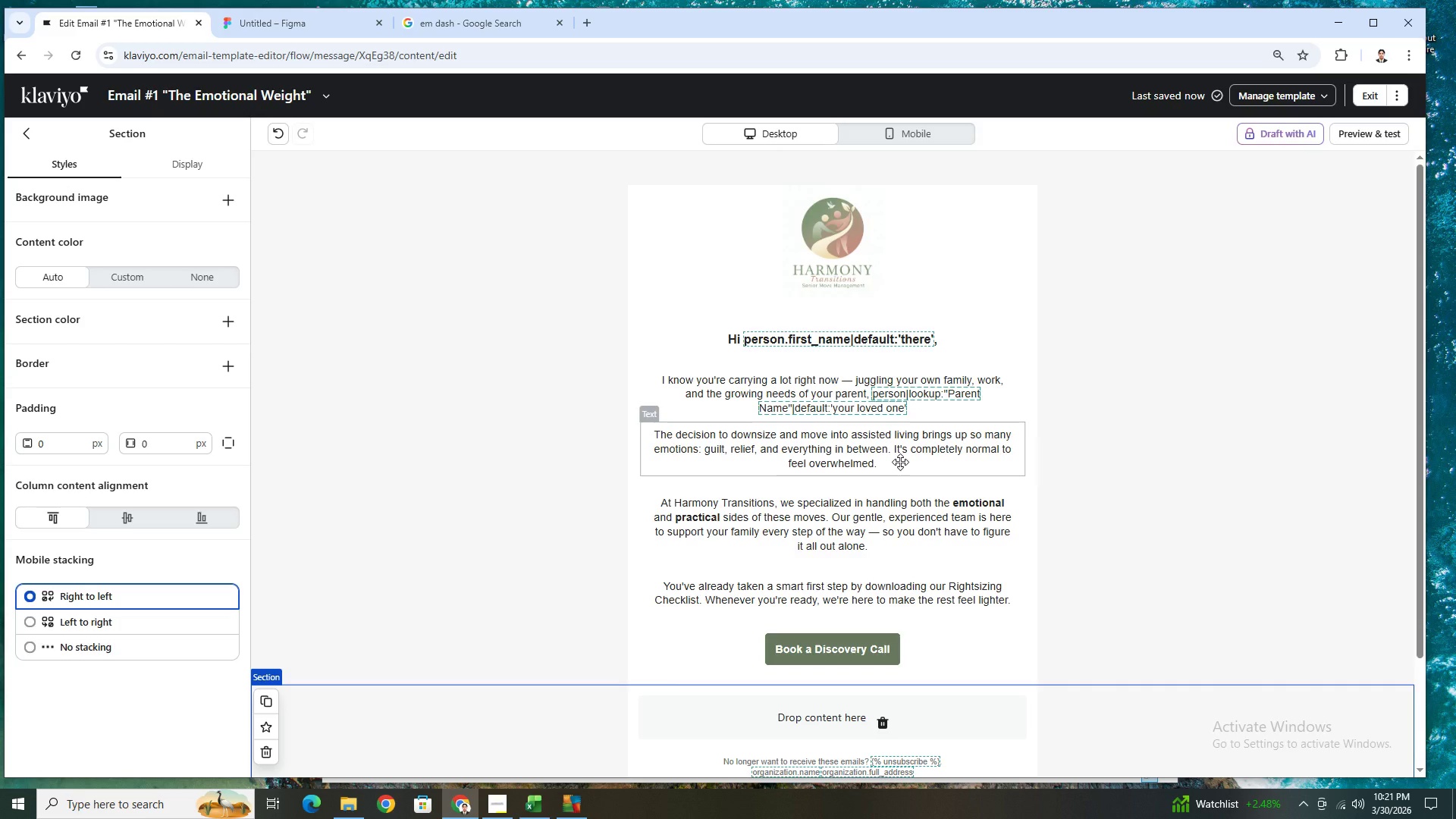 
scroll: coordinate [1053, 506], scroll_direction: down, amount: 3.0
 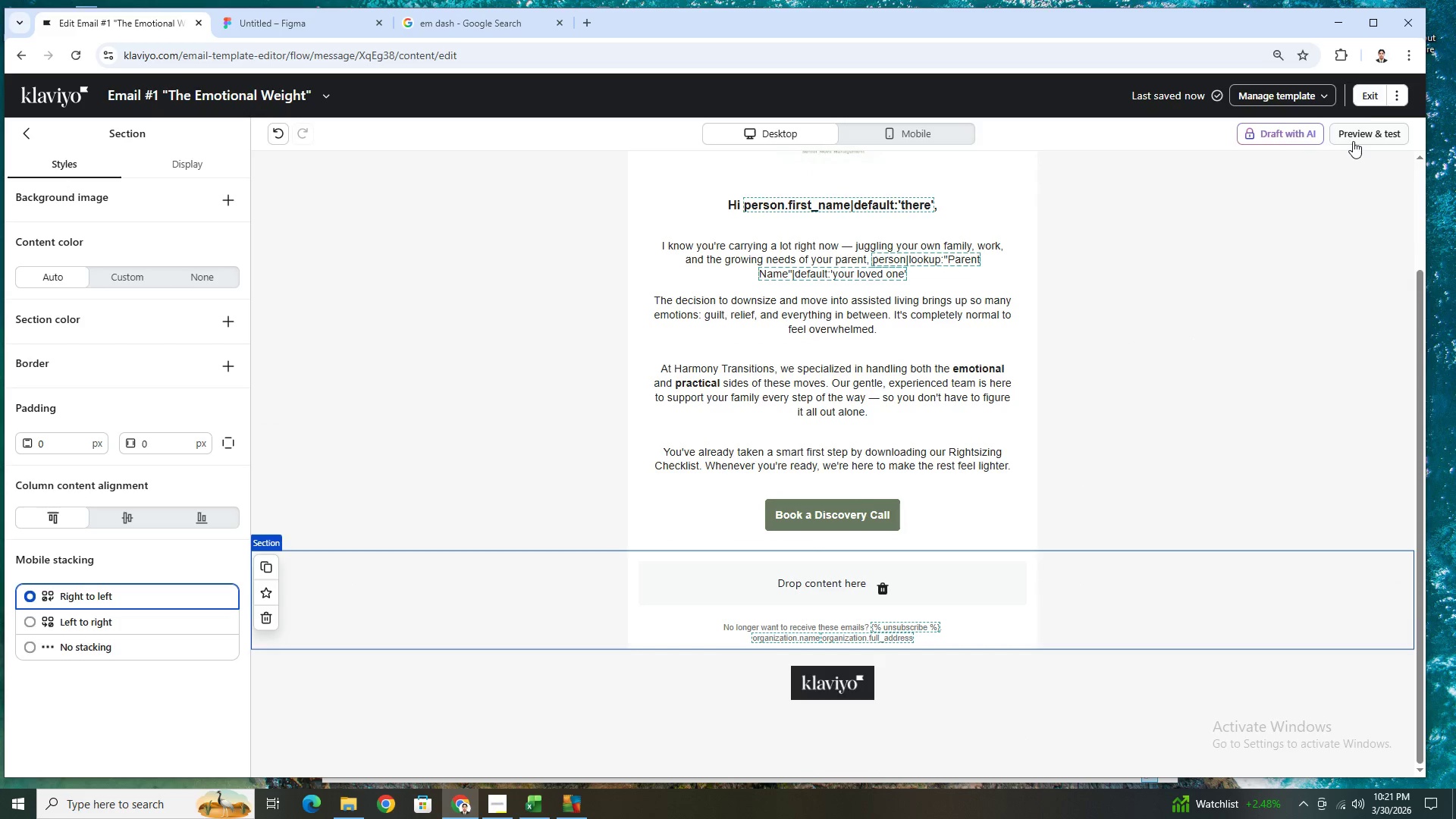 
left_click([1353, 141])
 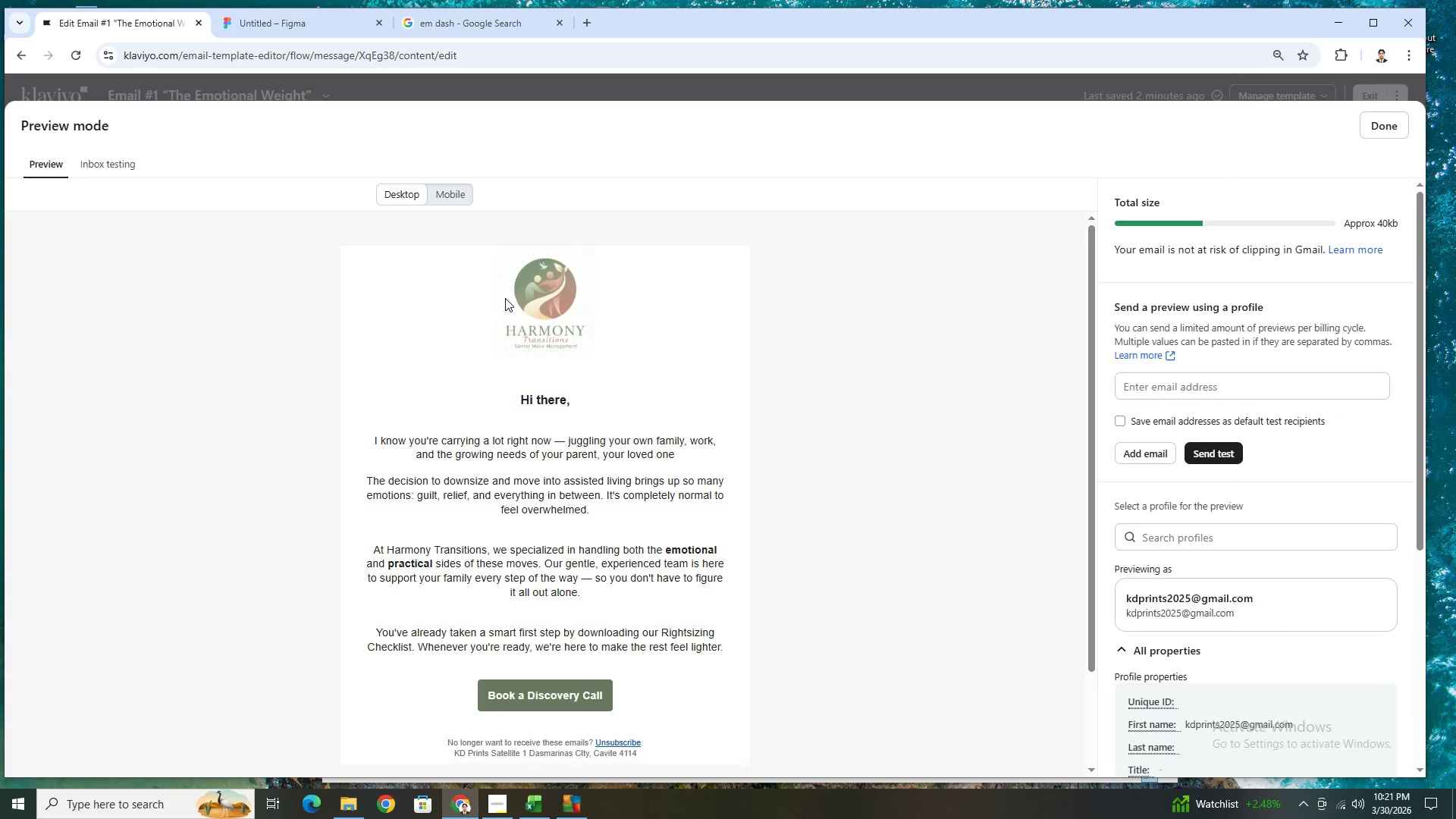 
scroll: coordinate [772, 458], scroll_direction: down, amount: 5.0
 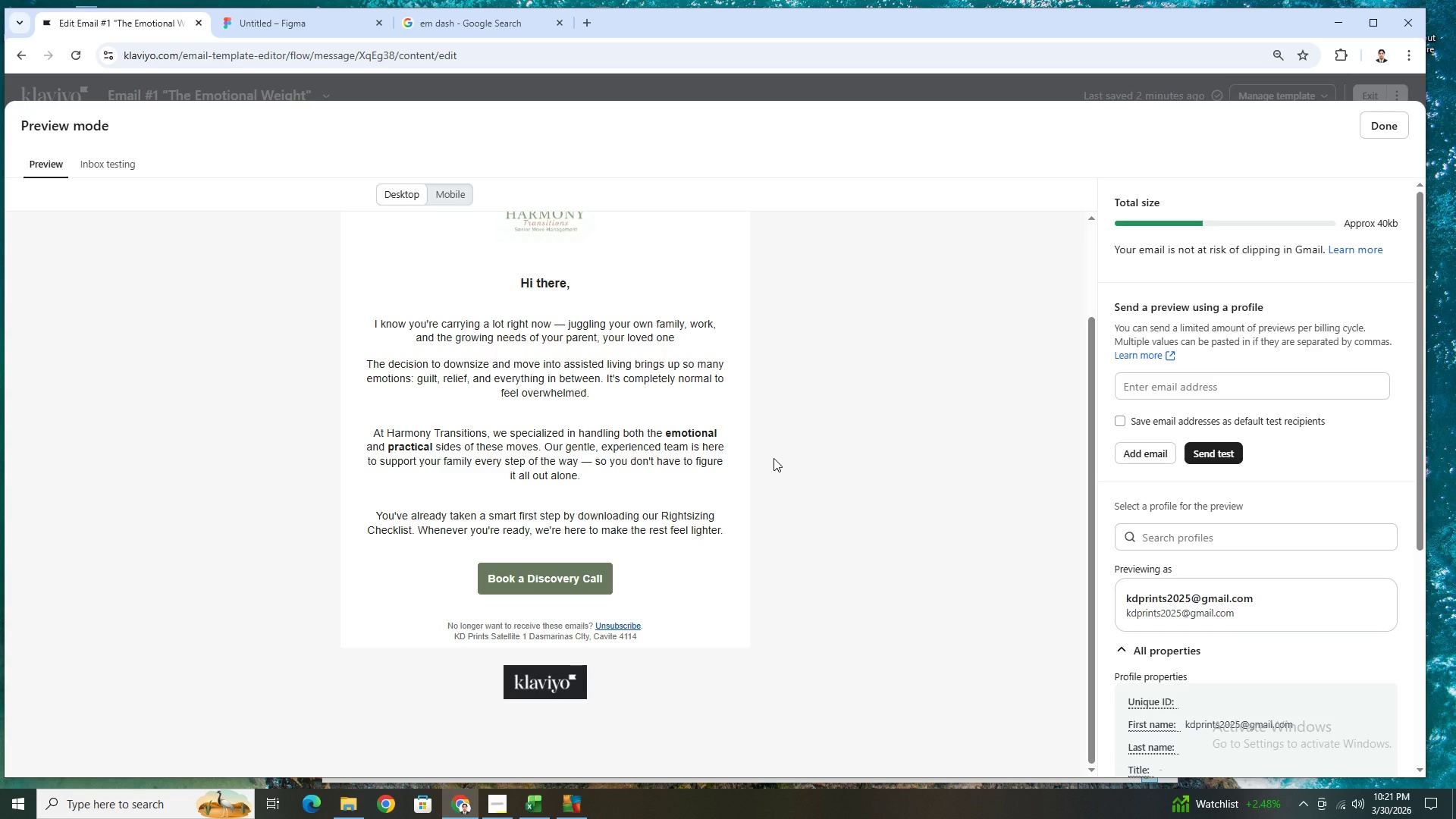 
scroll: coordinate [774, 458], scroll_direction: up, amount: 2.0
 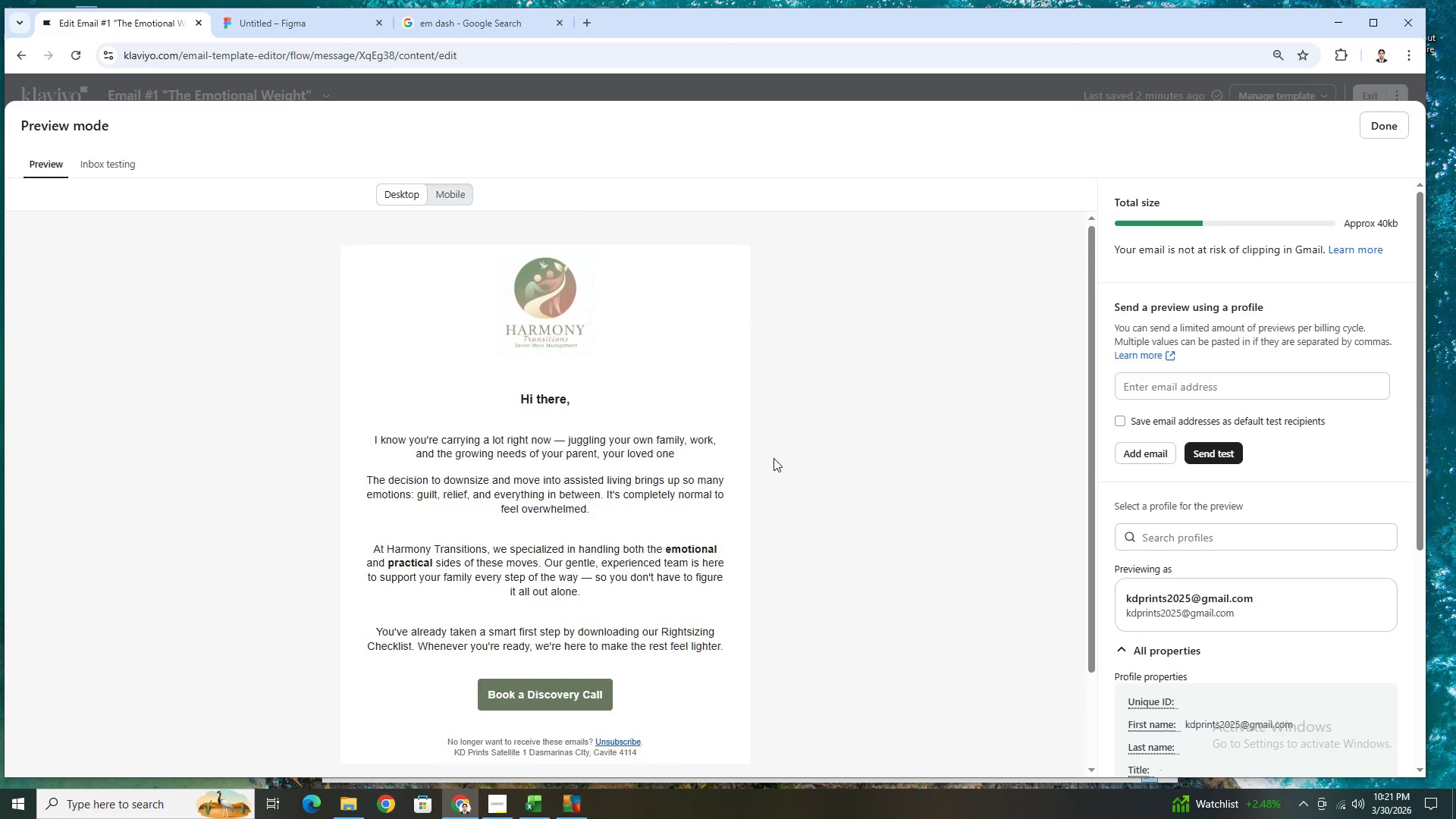 
scroll: coordinate [774, 458], scroll_direction: down, amount: 1.0
 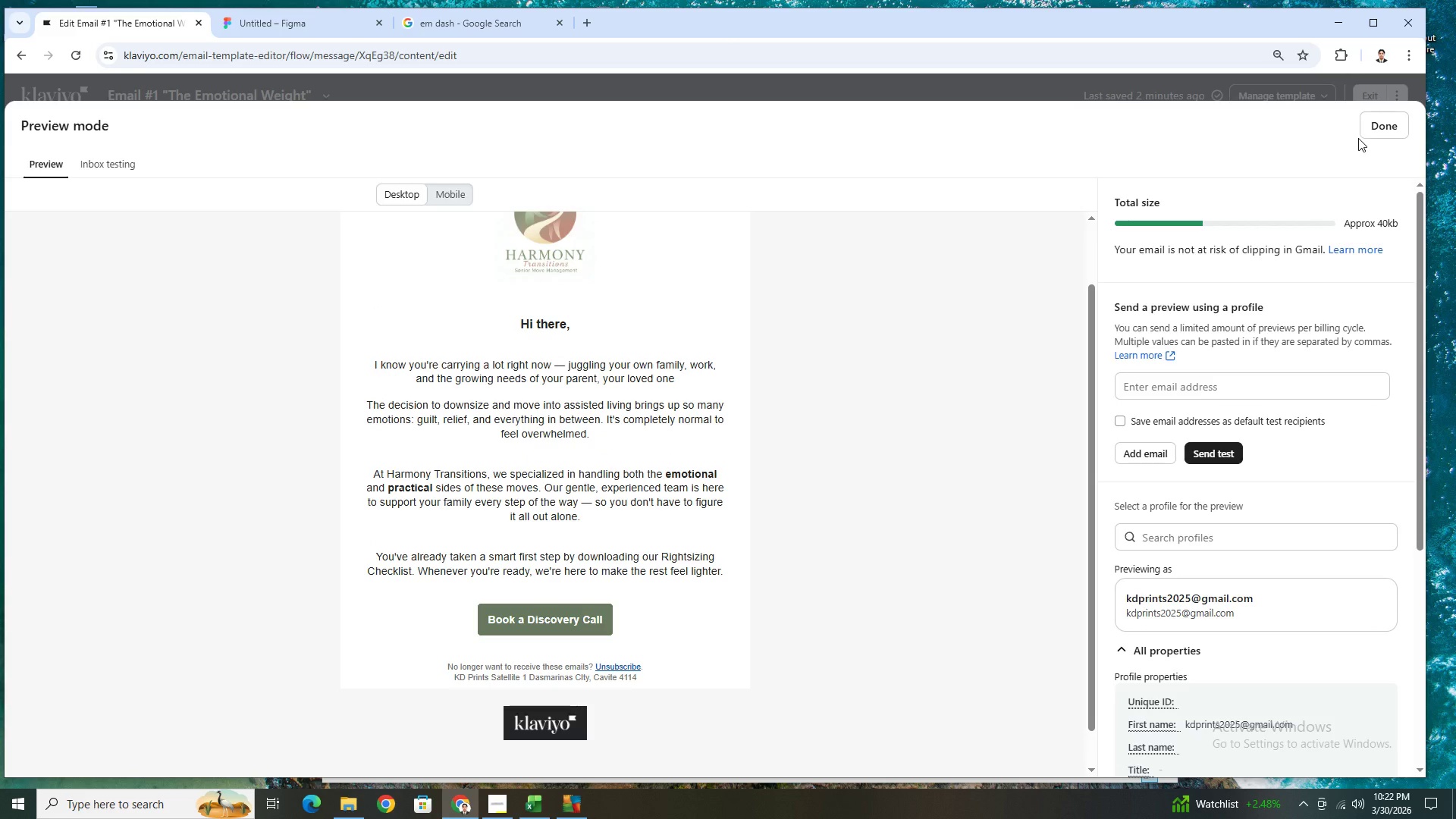 
wait(5.31)
 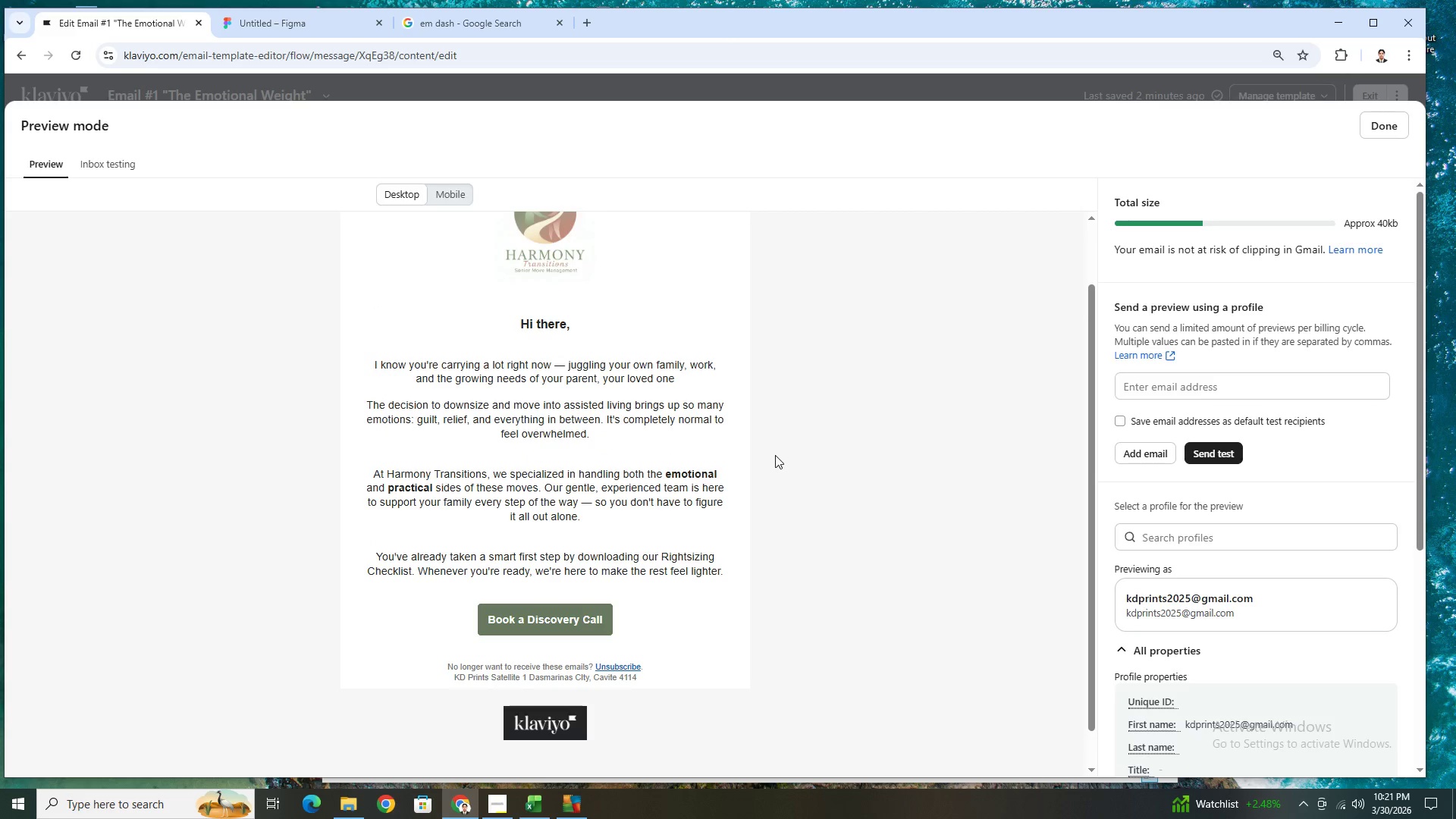 
left_click([1367, 133])
 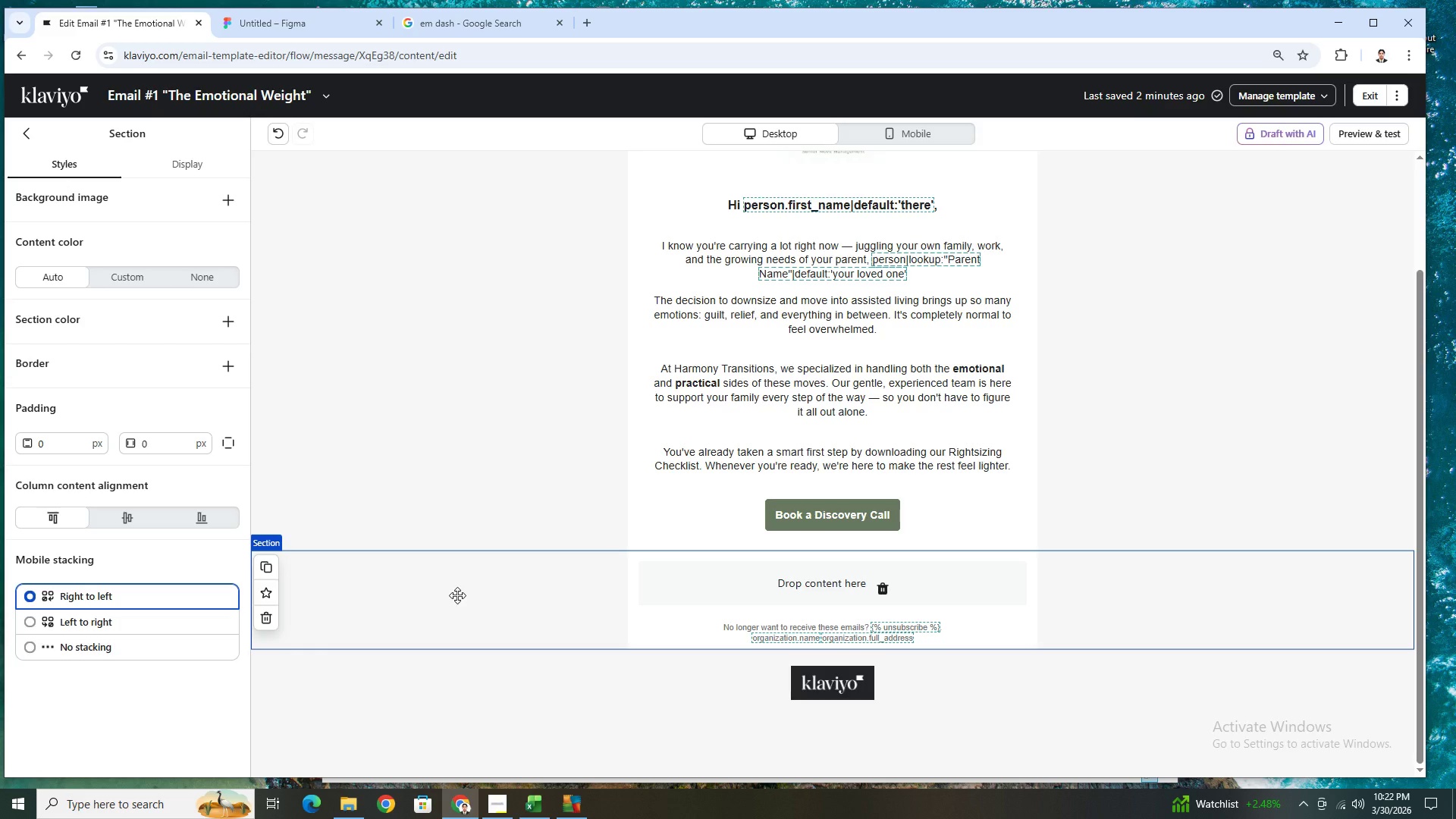 
left_click([459, 596])
 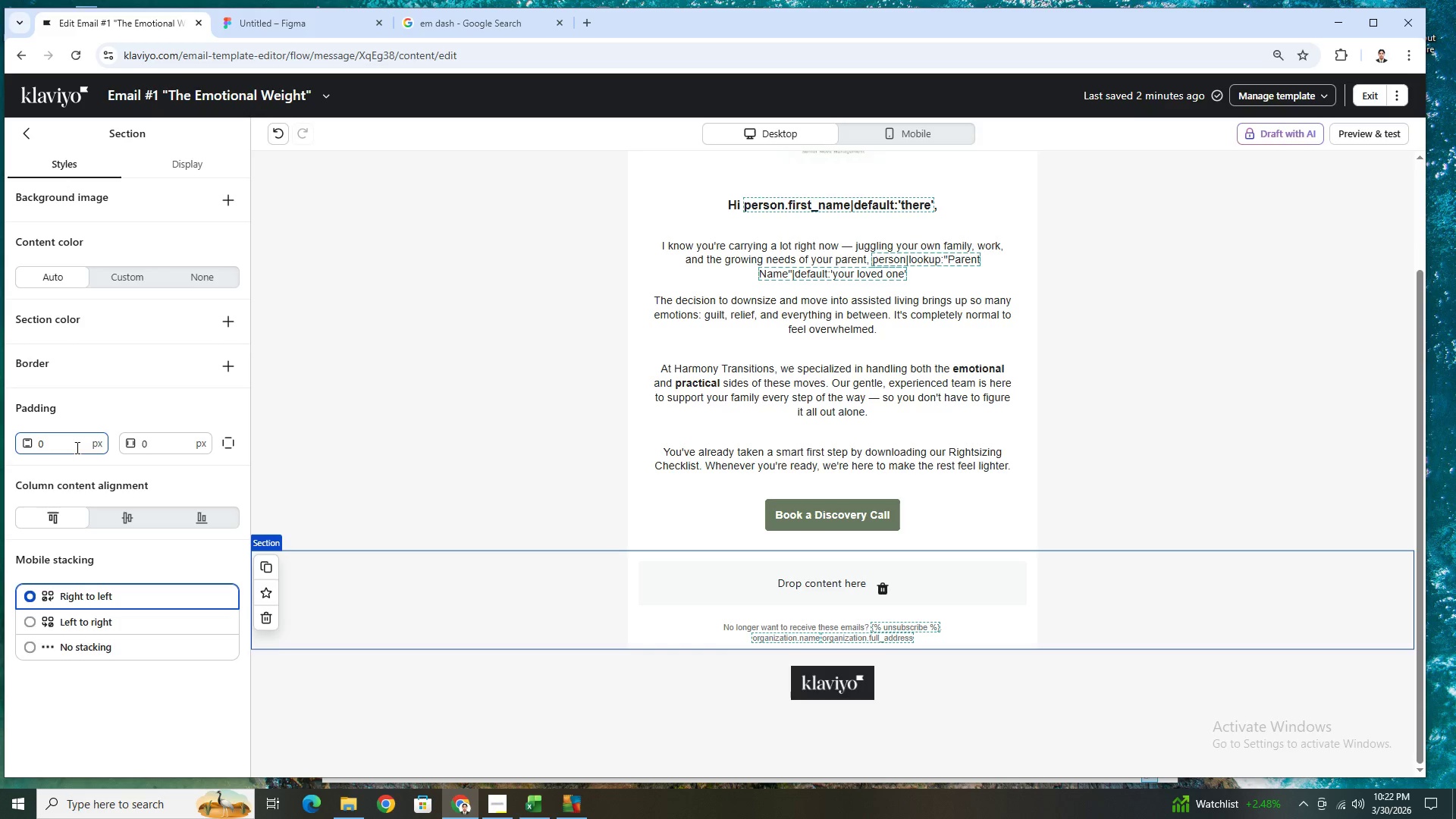 
wait(7.22)
 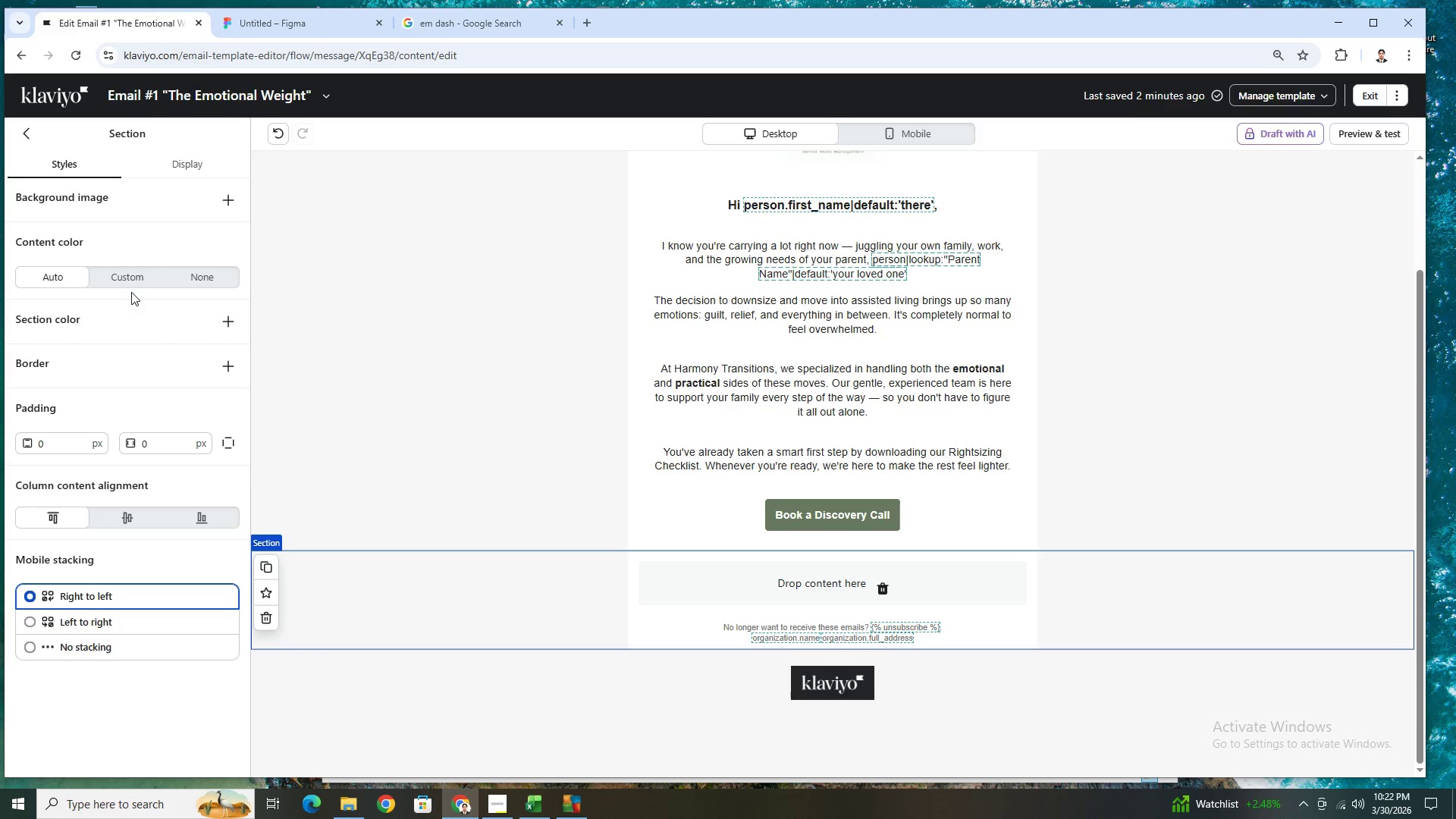 
double_click([46, 468])
 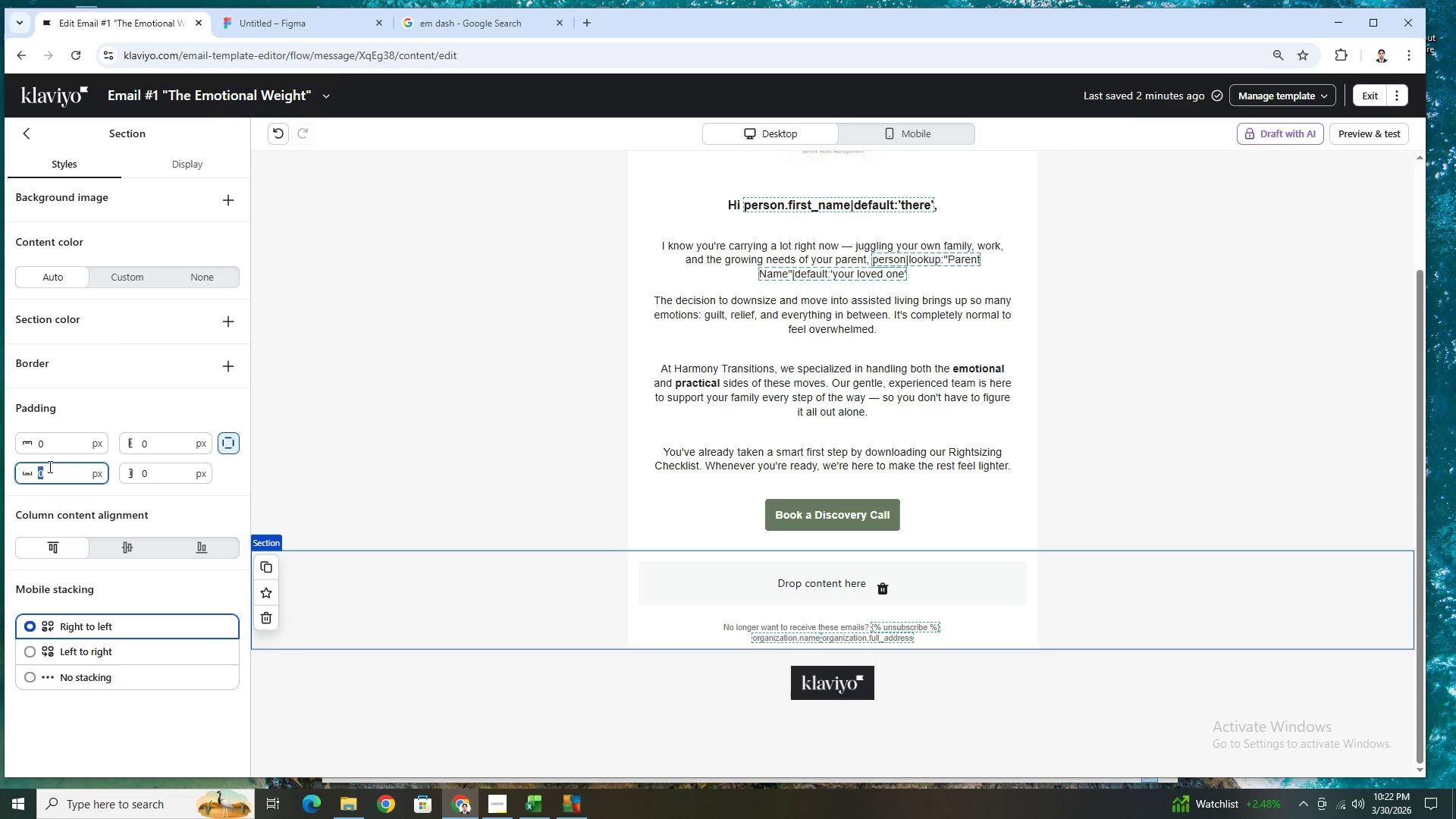 
key(Numpad4)
 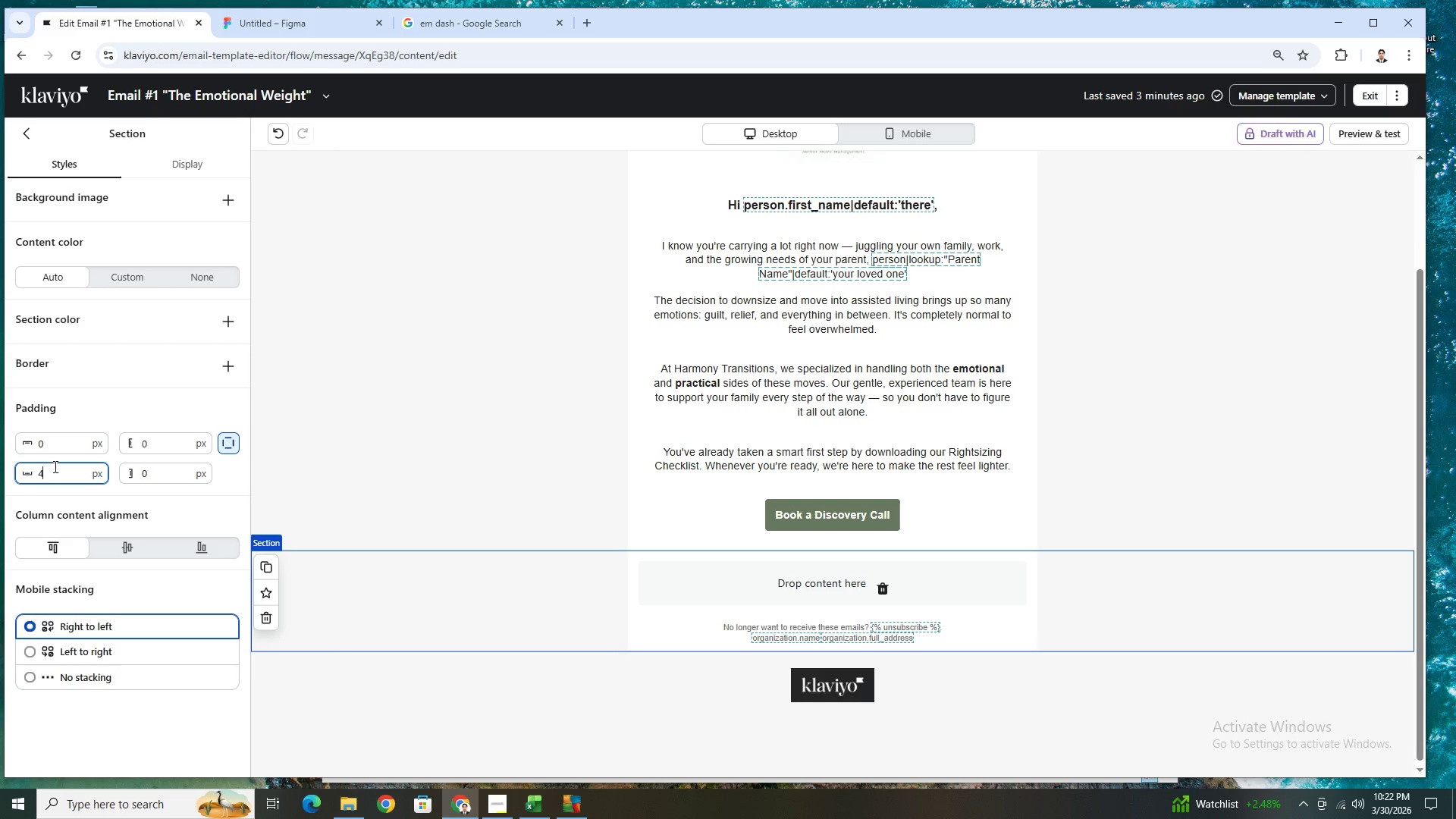 
key(Numpad0)
 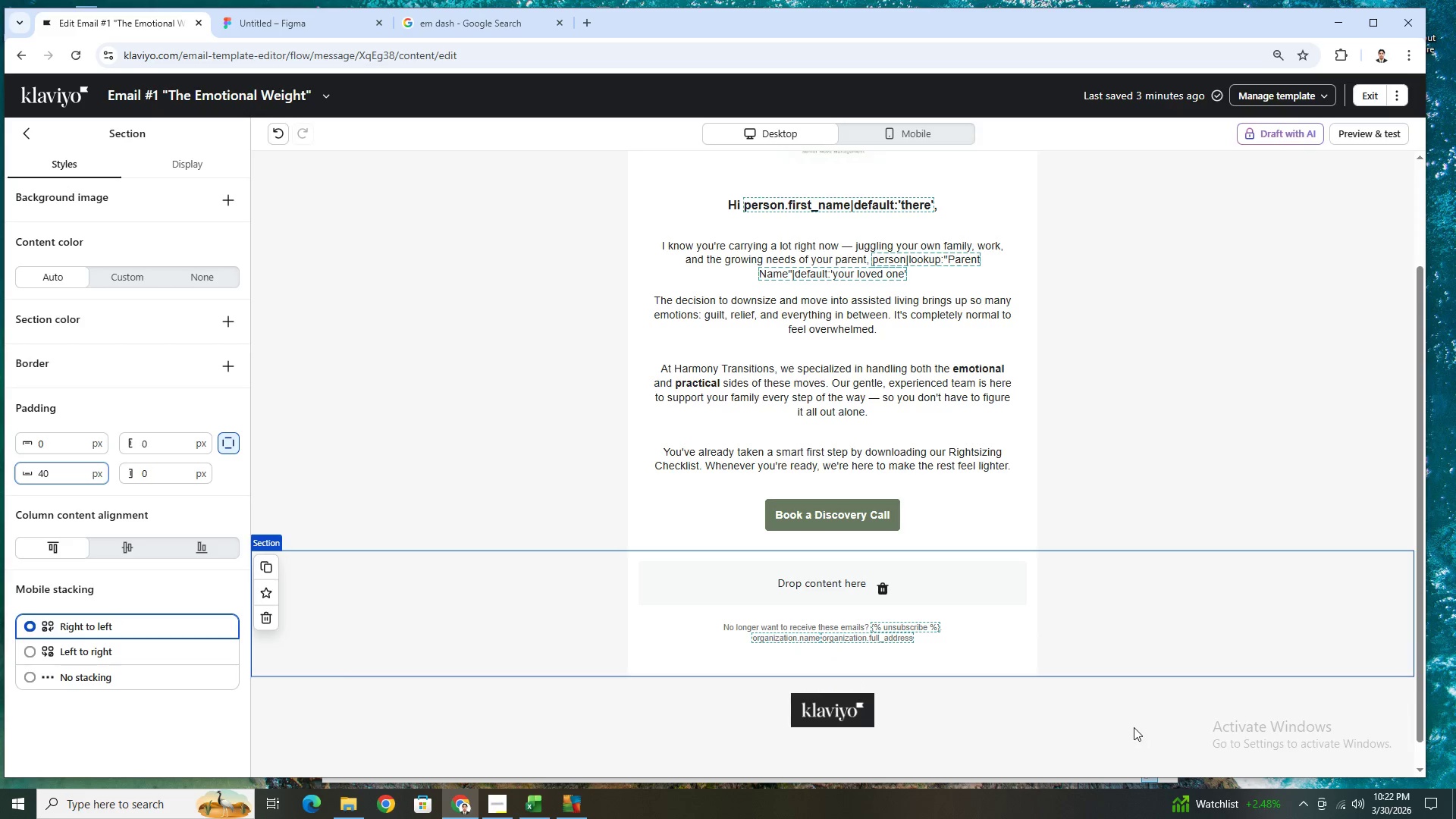 
key(Backspace)
 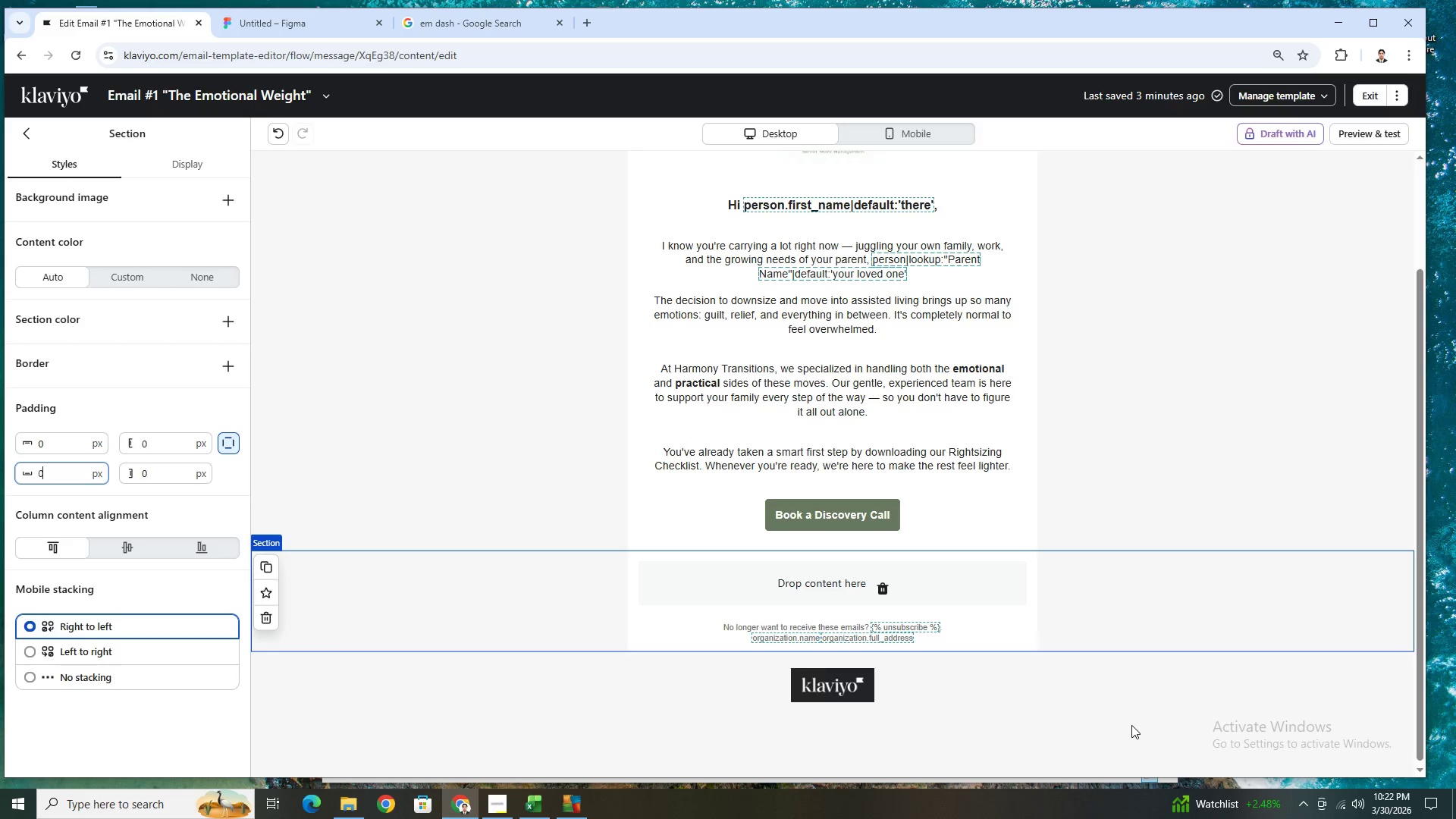 
key(Backspace)
 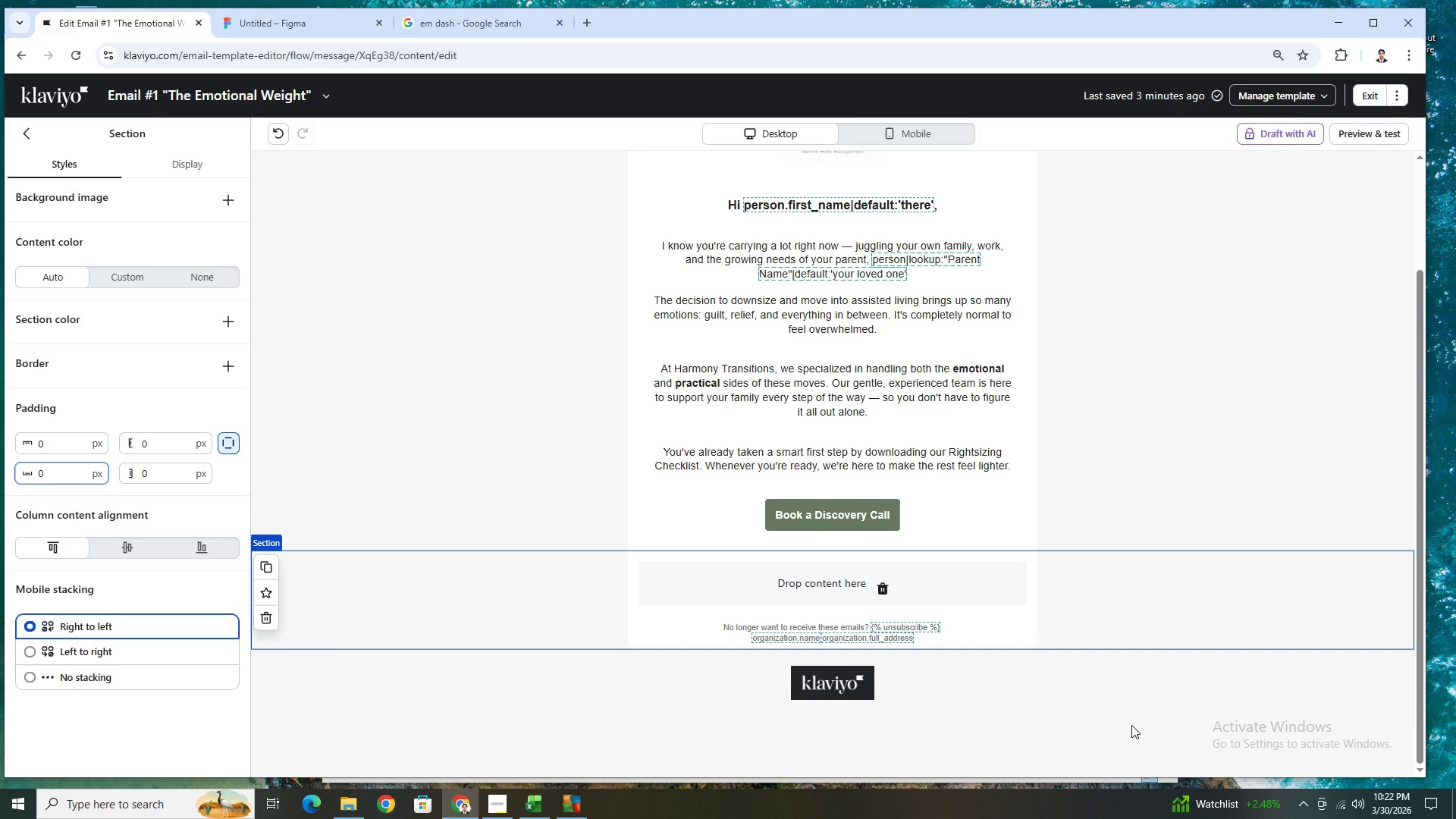 
key(Numpad2)
 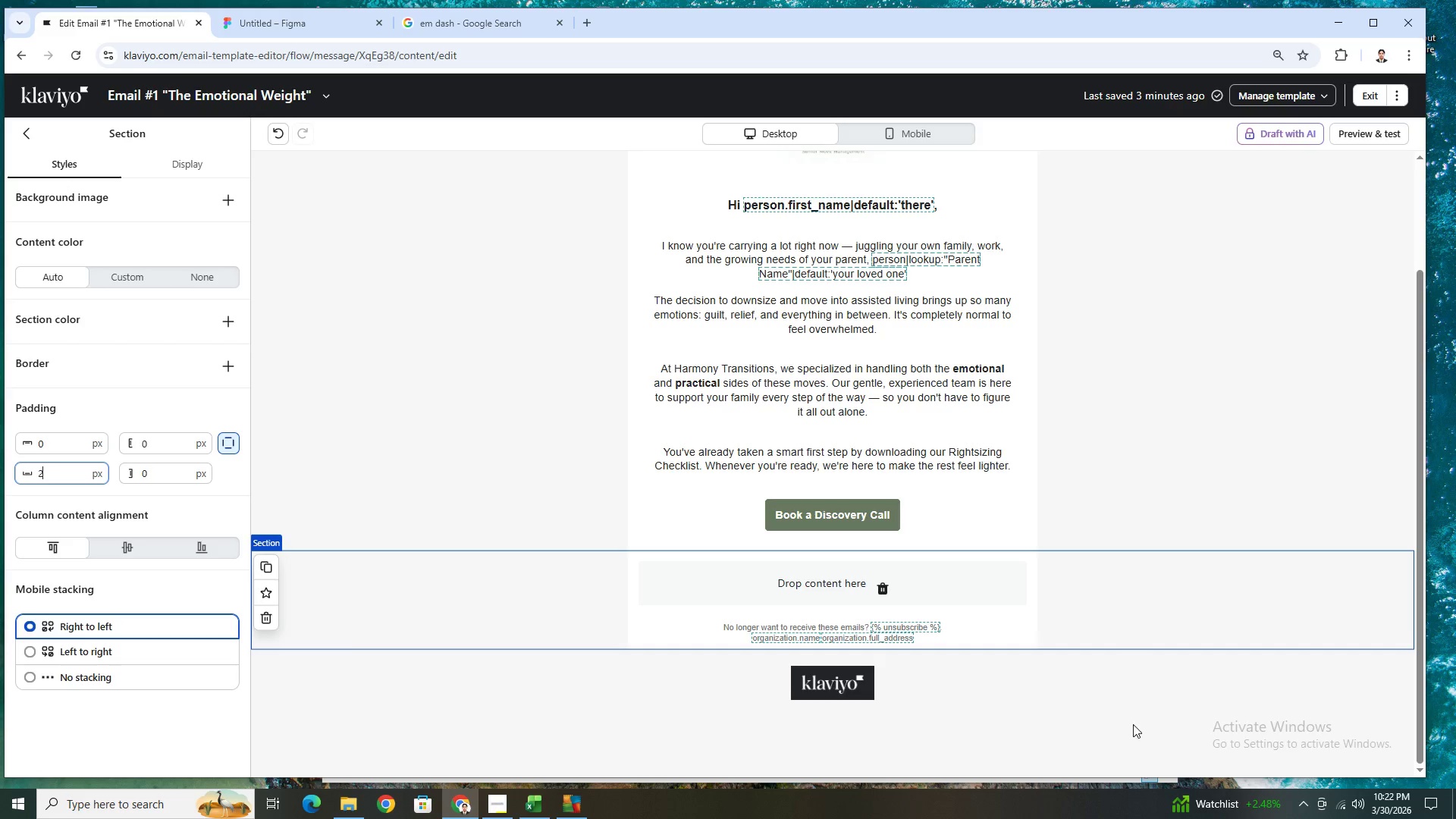 
key(Numpad0)
 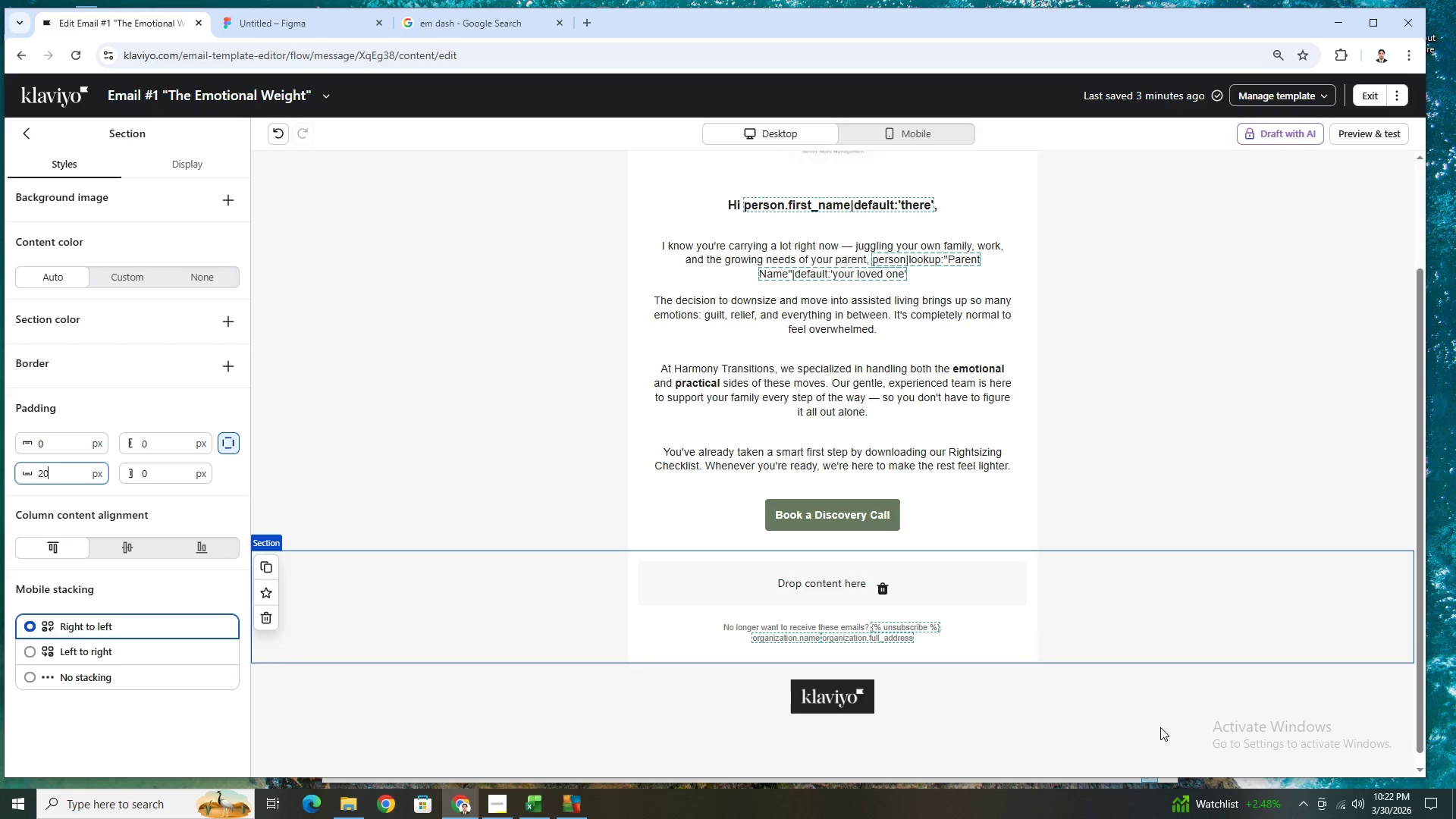 
left_click([1159, 726])
 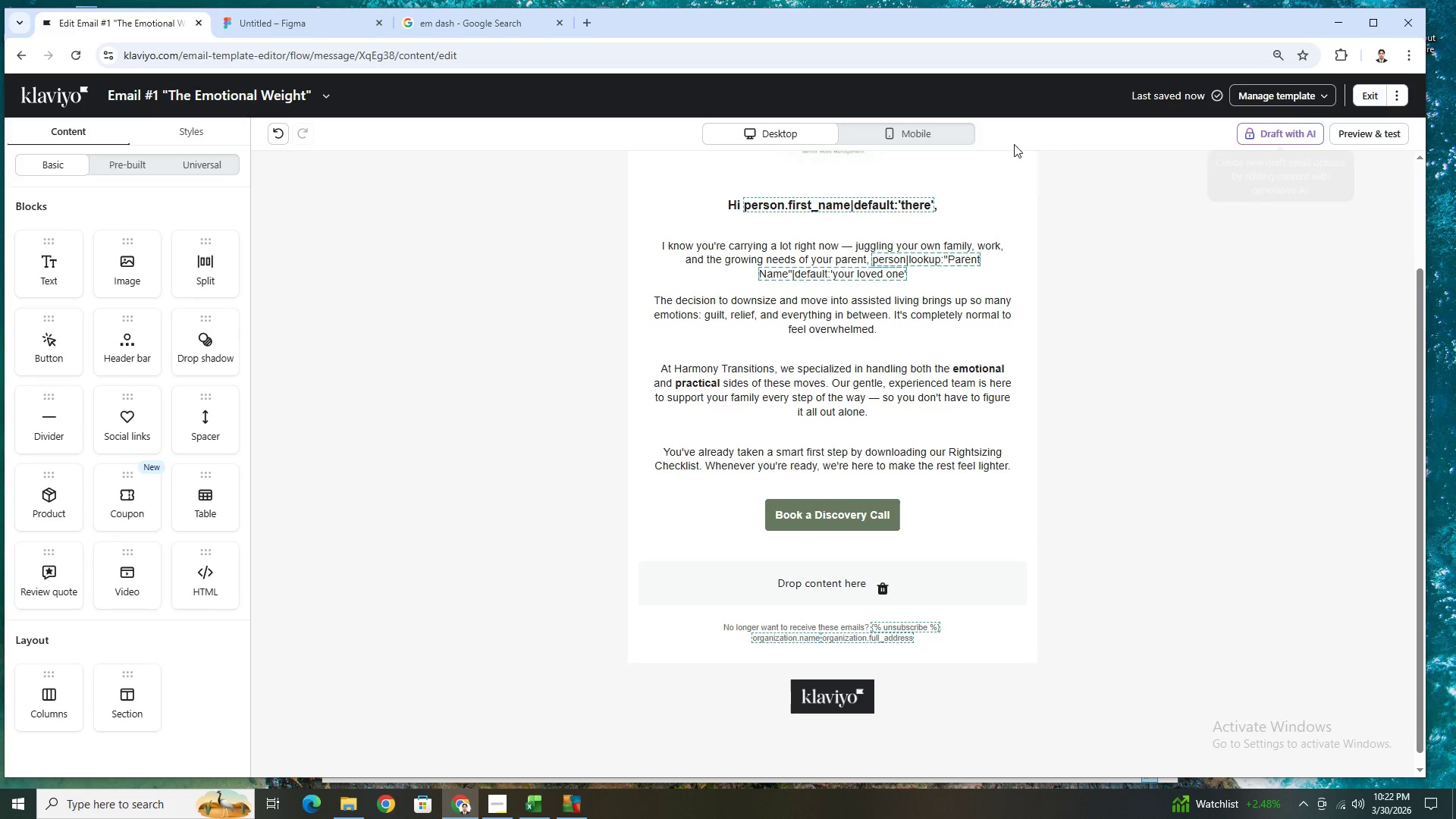 
left_click([1353, 135])
 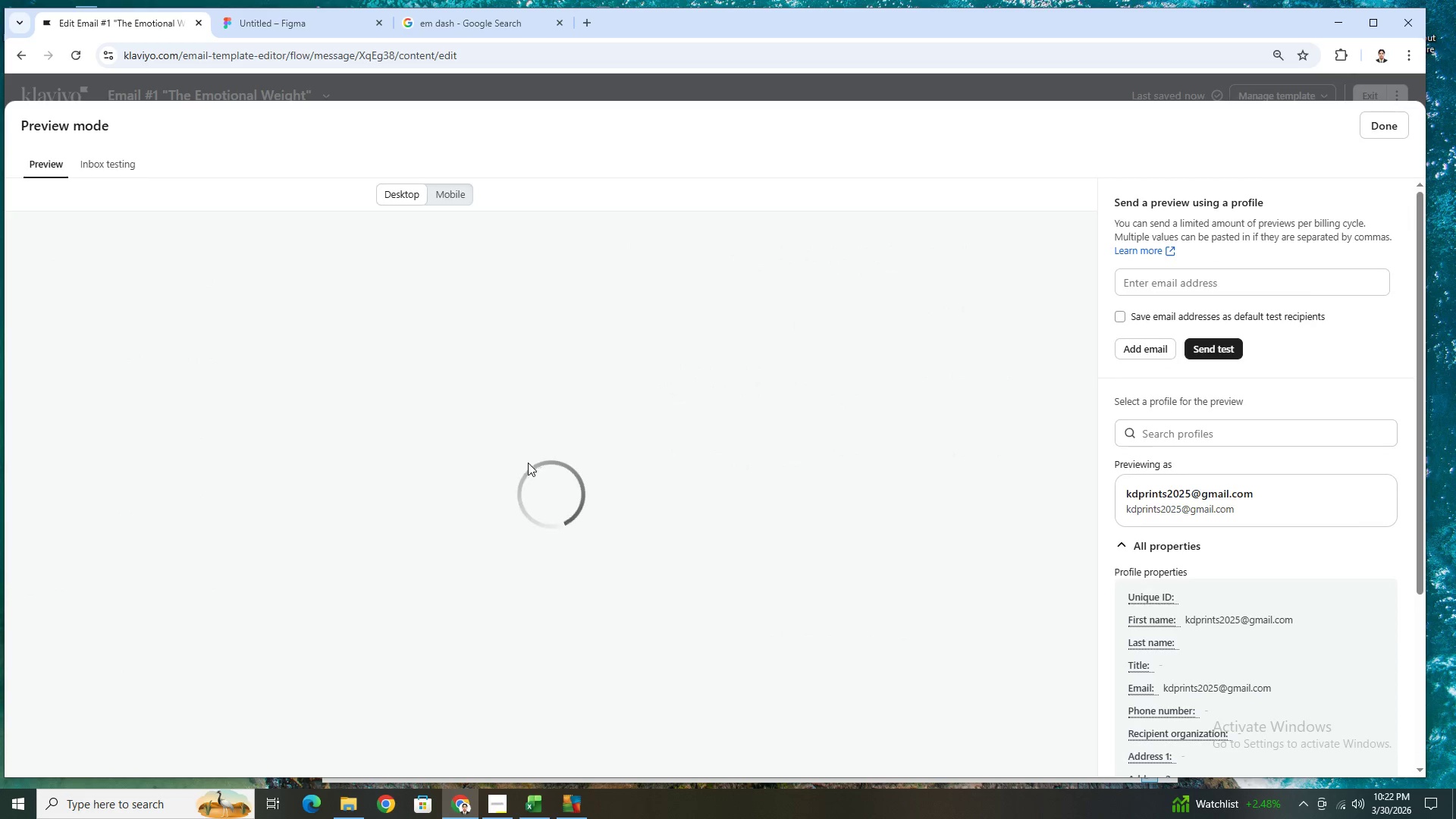 
scroll: coordinate [584, 469], scroll_direction: down, amount: 6.0
 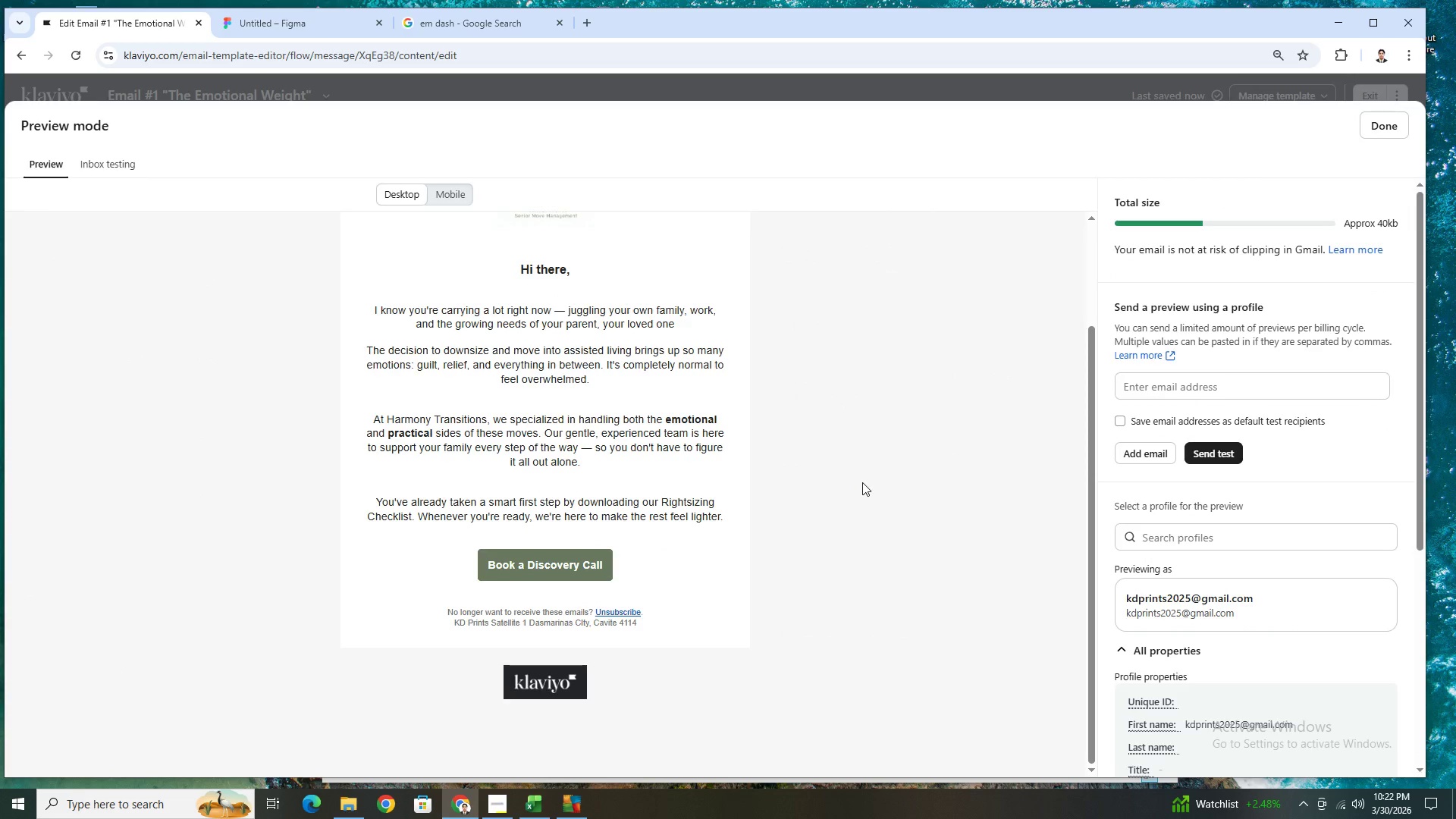 
scroll: coordinate [862, 482], scroll_direction: up, amount: 1.0
 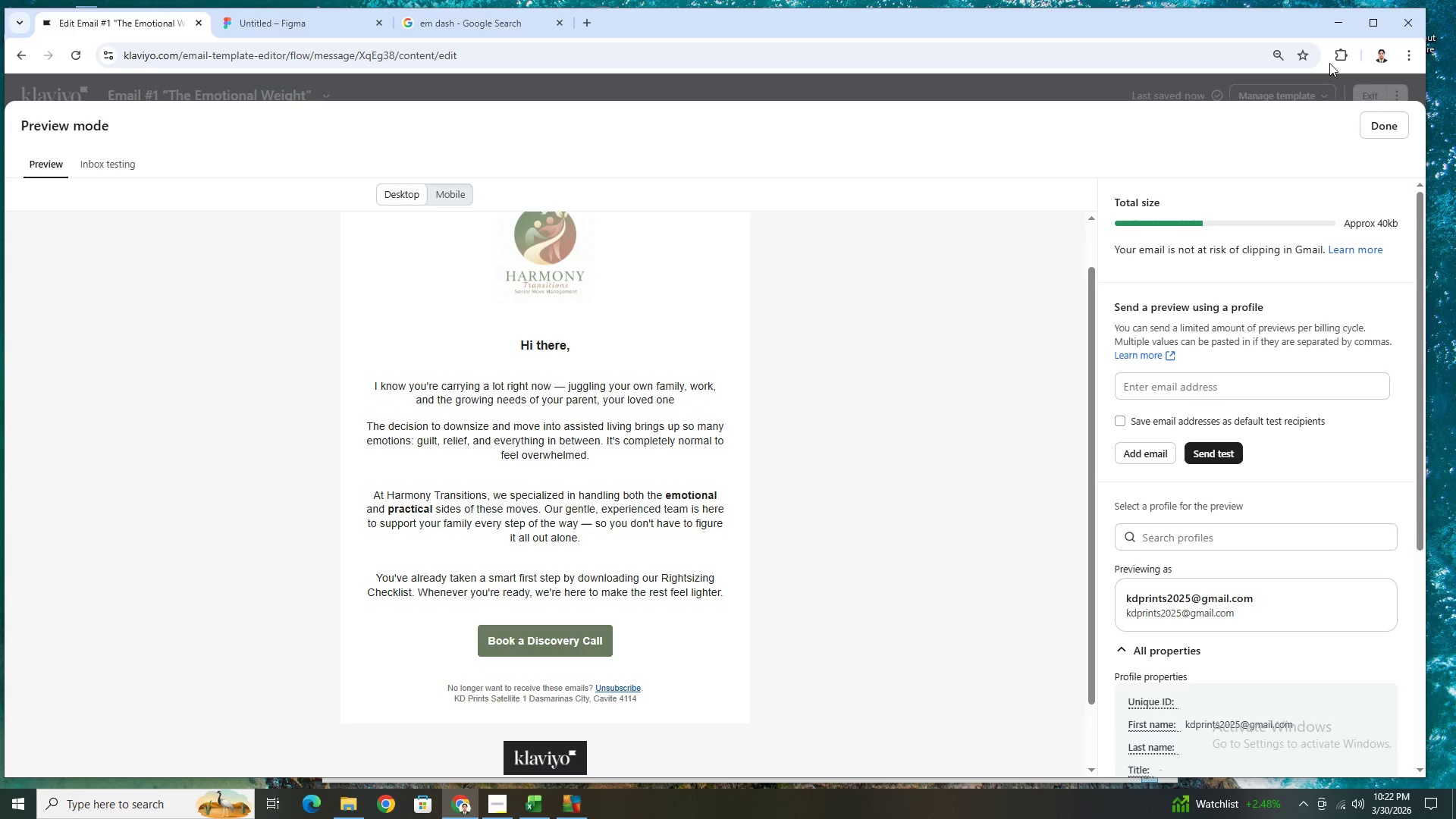 
left_click([1378, 121])
 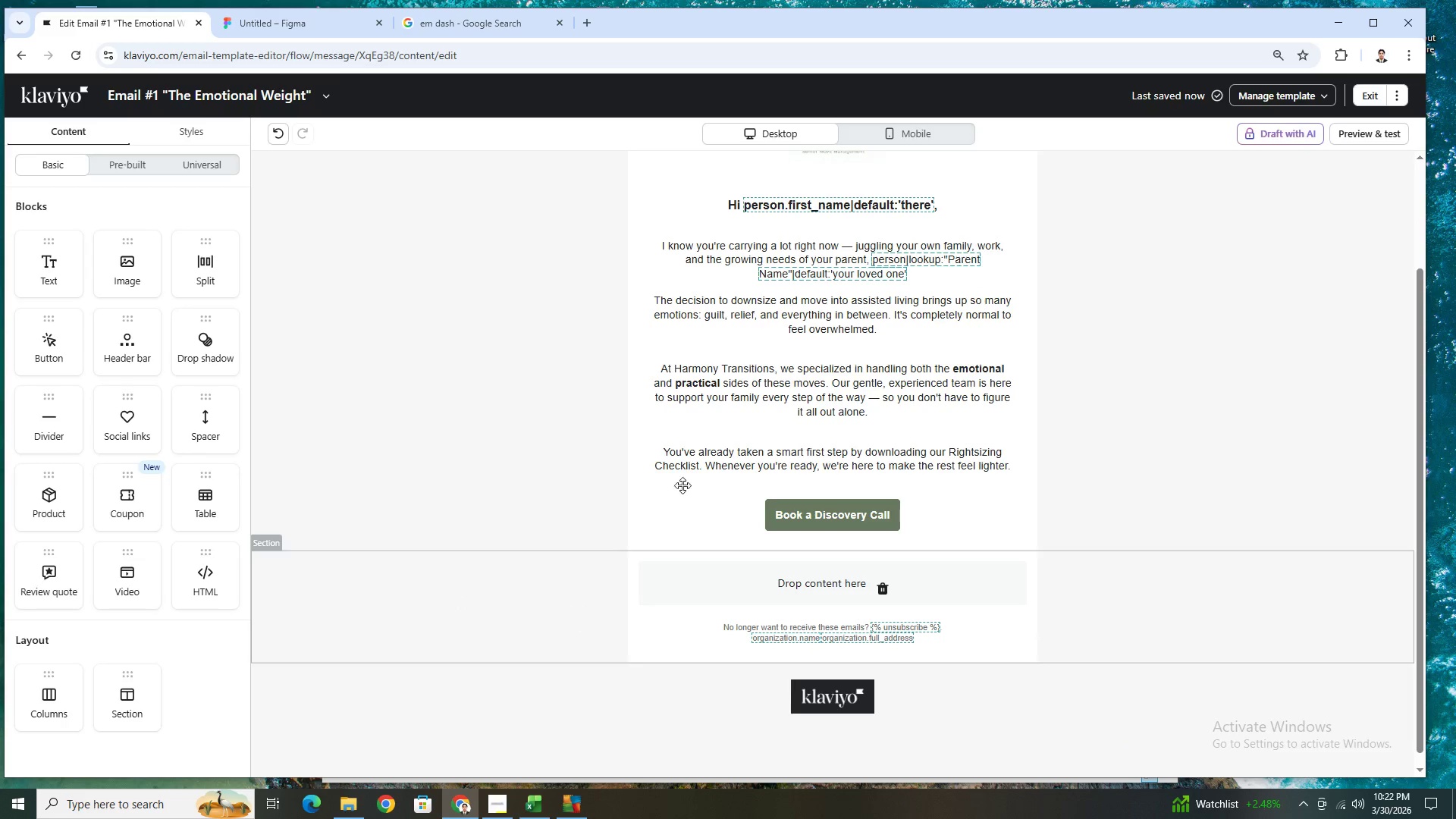 
left_click([817, 221])
 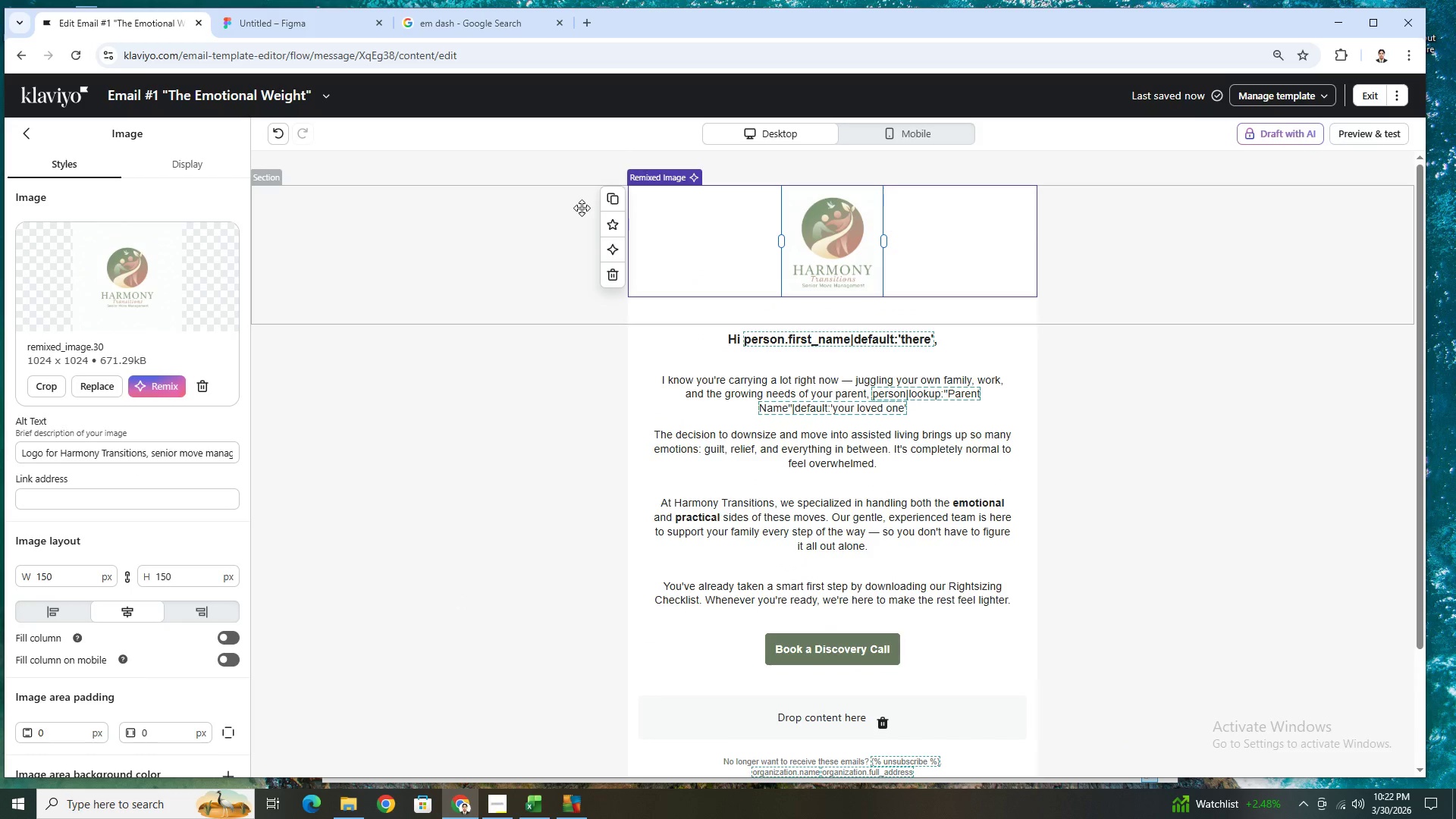 
scroll: coordinate [770, 237], scroll_direction: up, amount: 3.0
 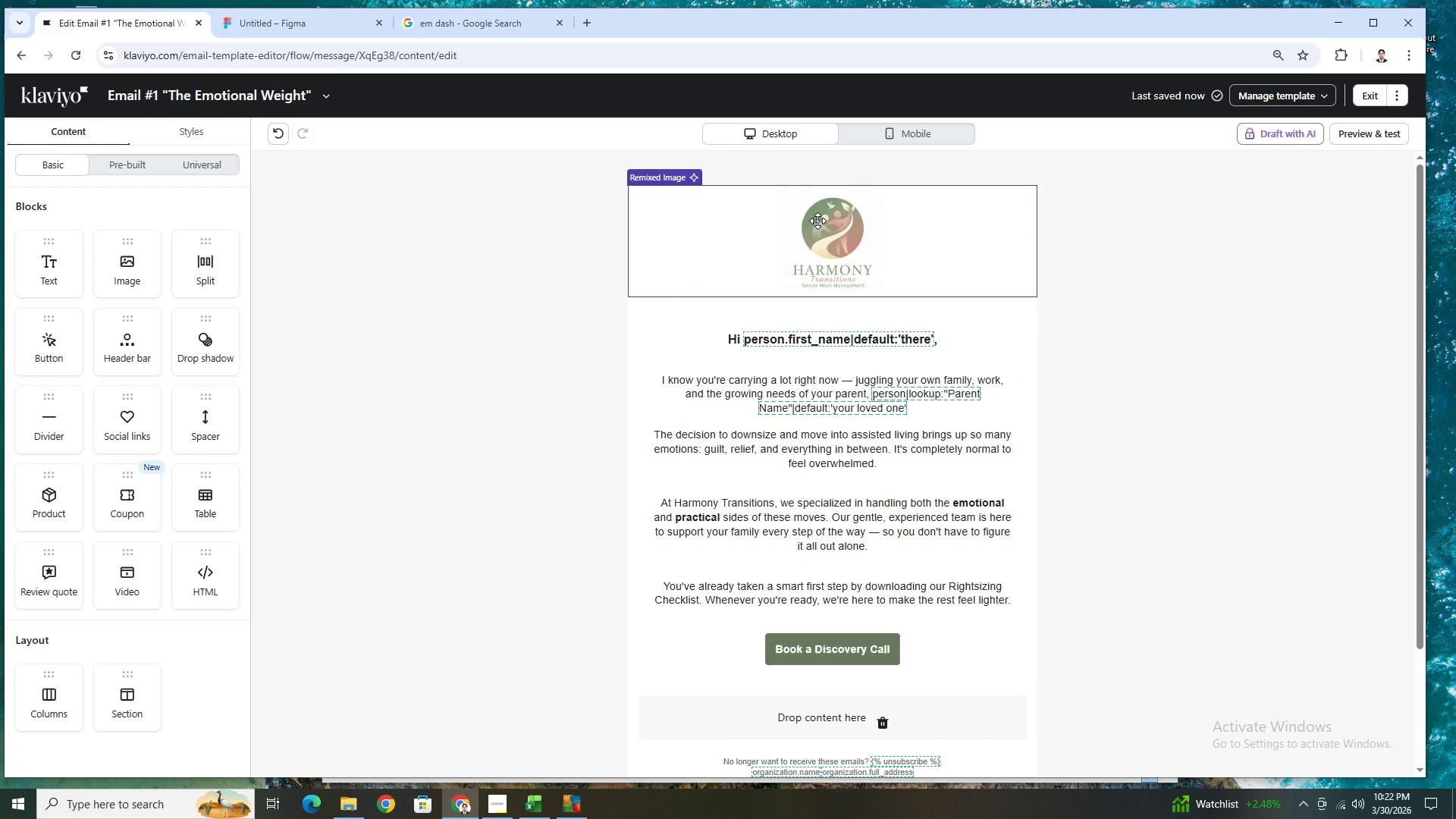 
left_click([601, 201])
 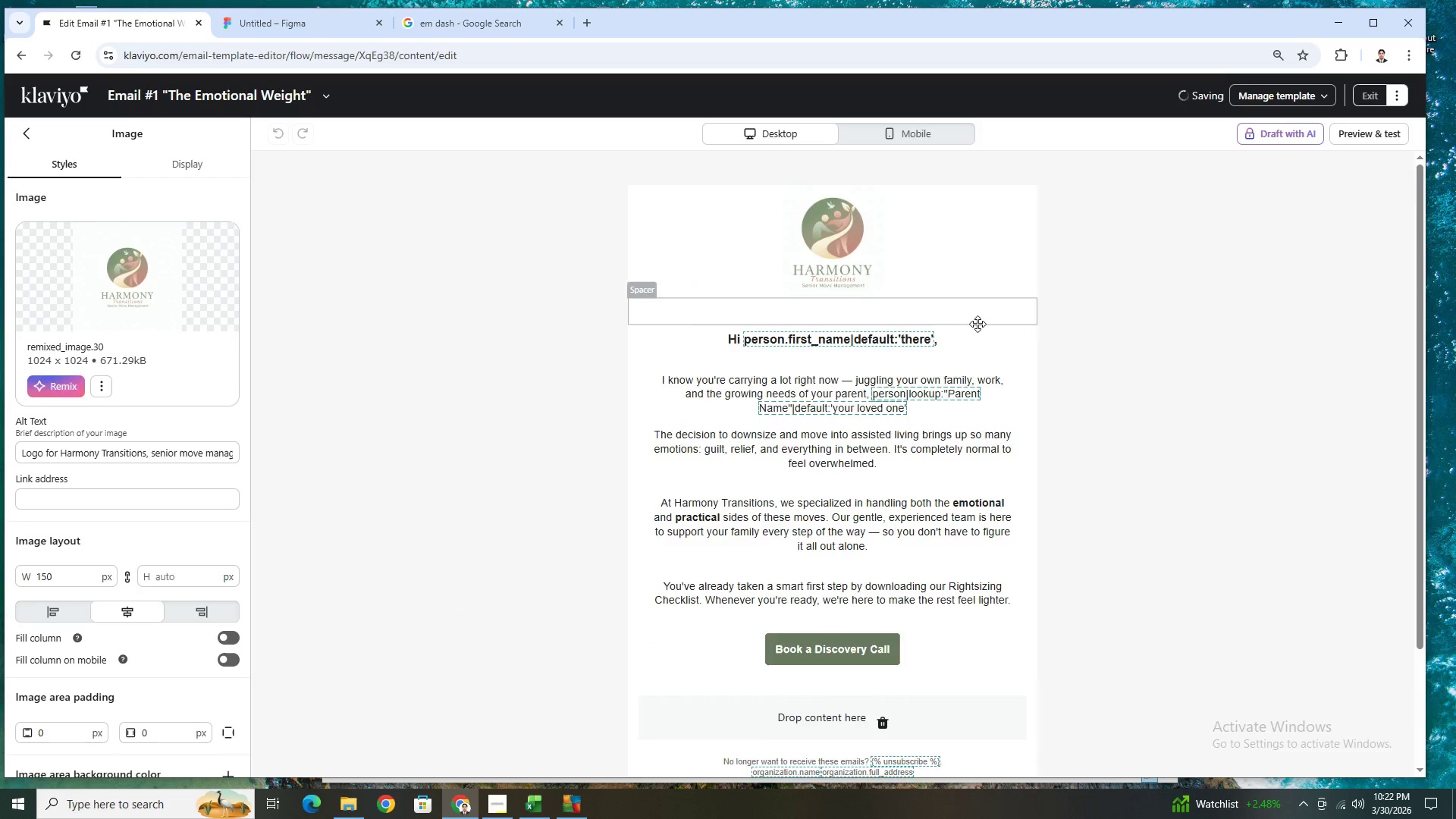 
scroll: coordinate [977, 324], scroll_direction: down, amount: 2.0
 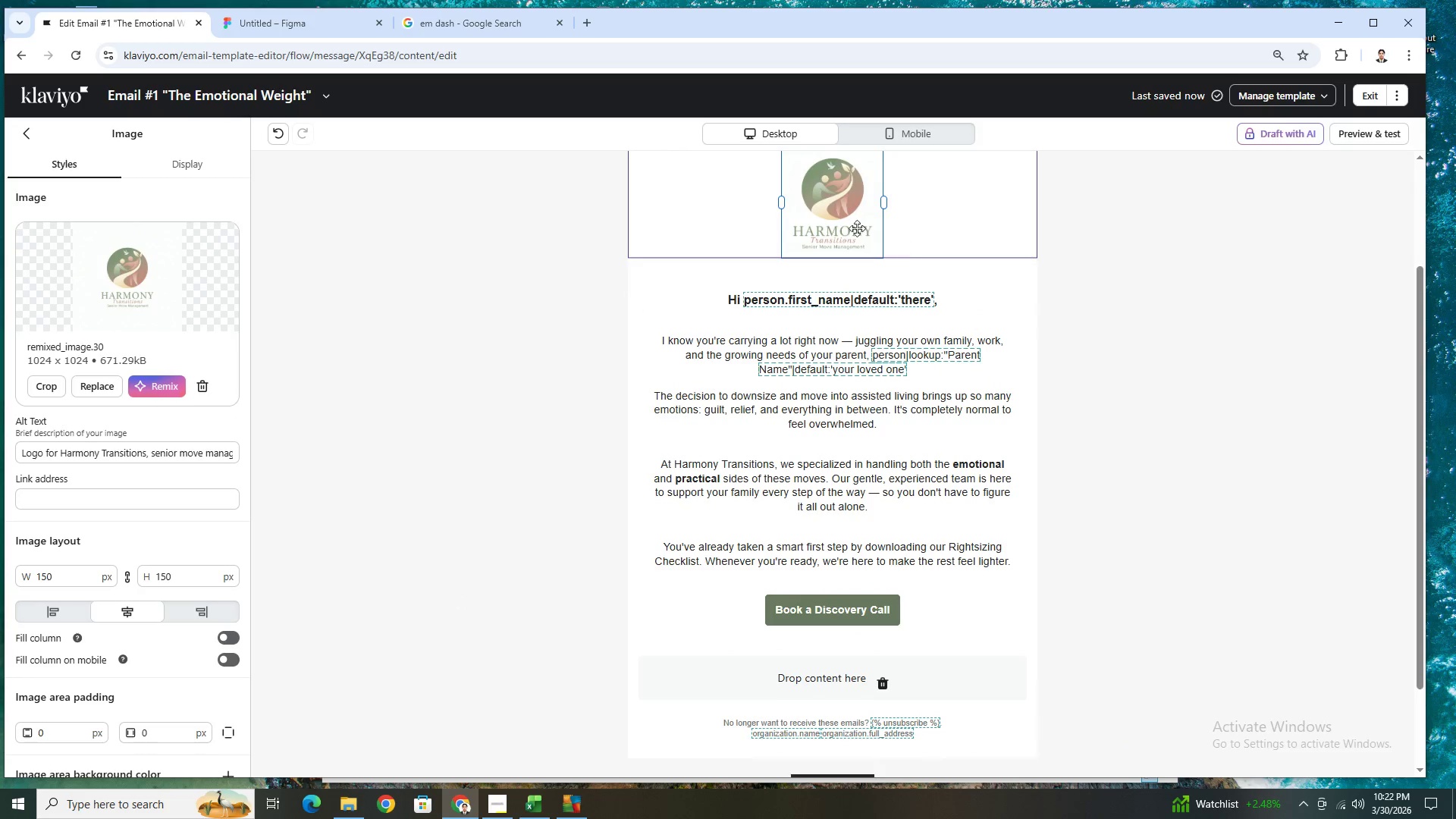 
left_click_drag(start_coordinate=[856, 226], to_coordinate=[884, 583])
 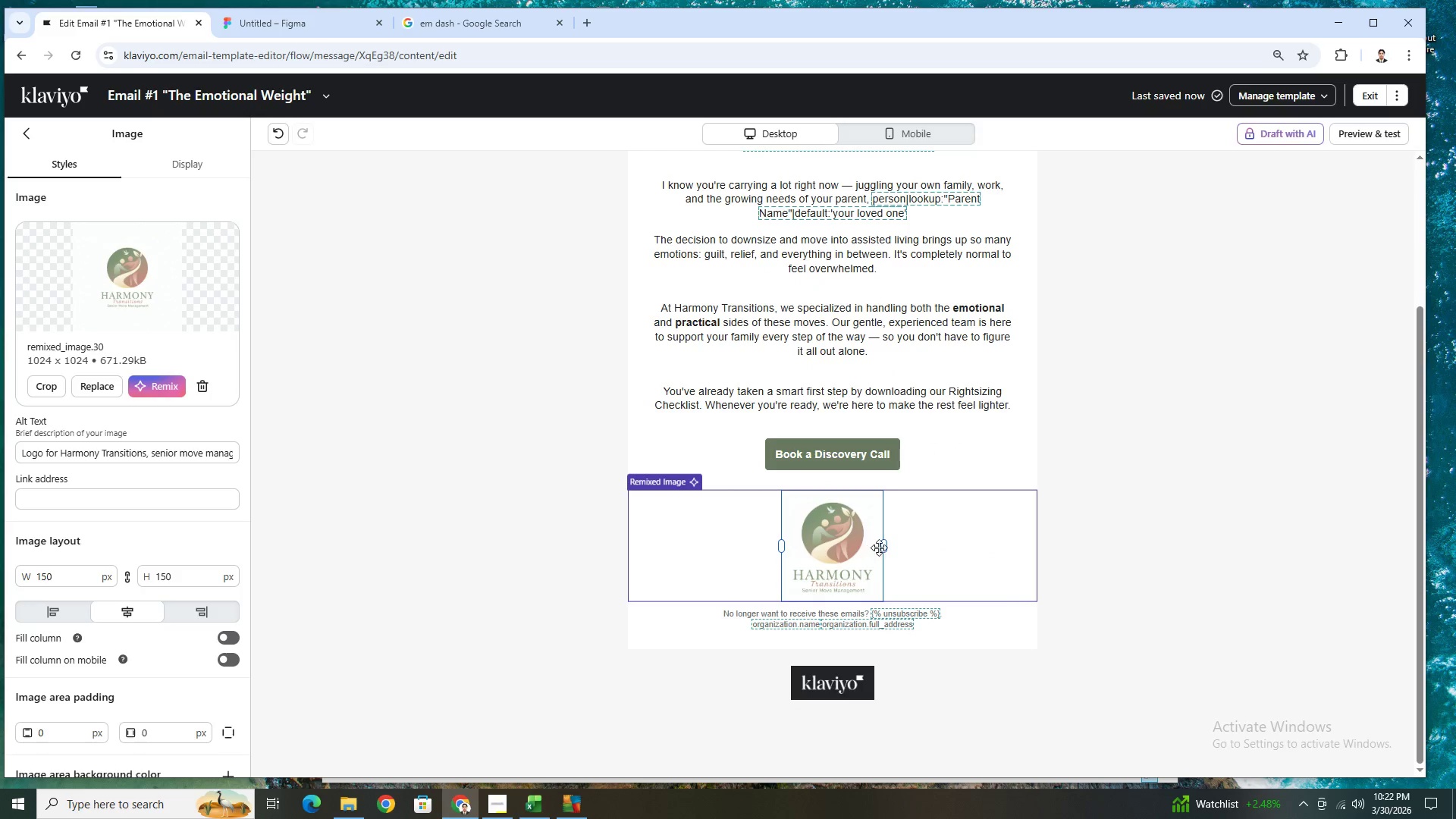 
left_click_drag(start_coordinate=[884, 545], to_coordinate=[858, 550])
 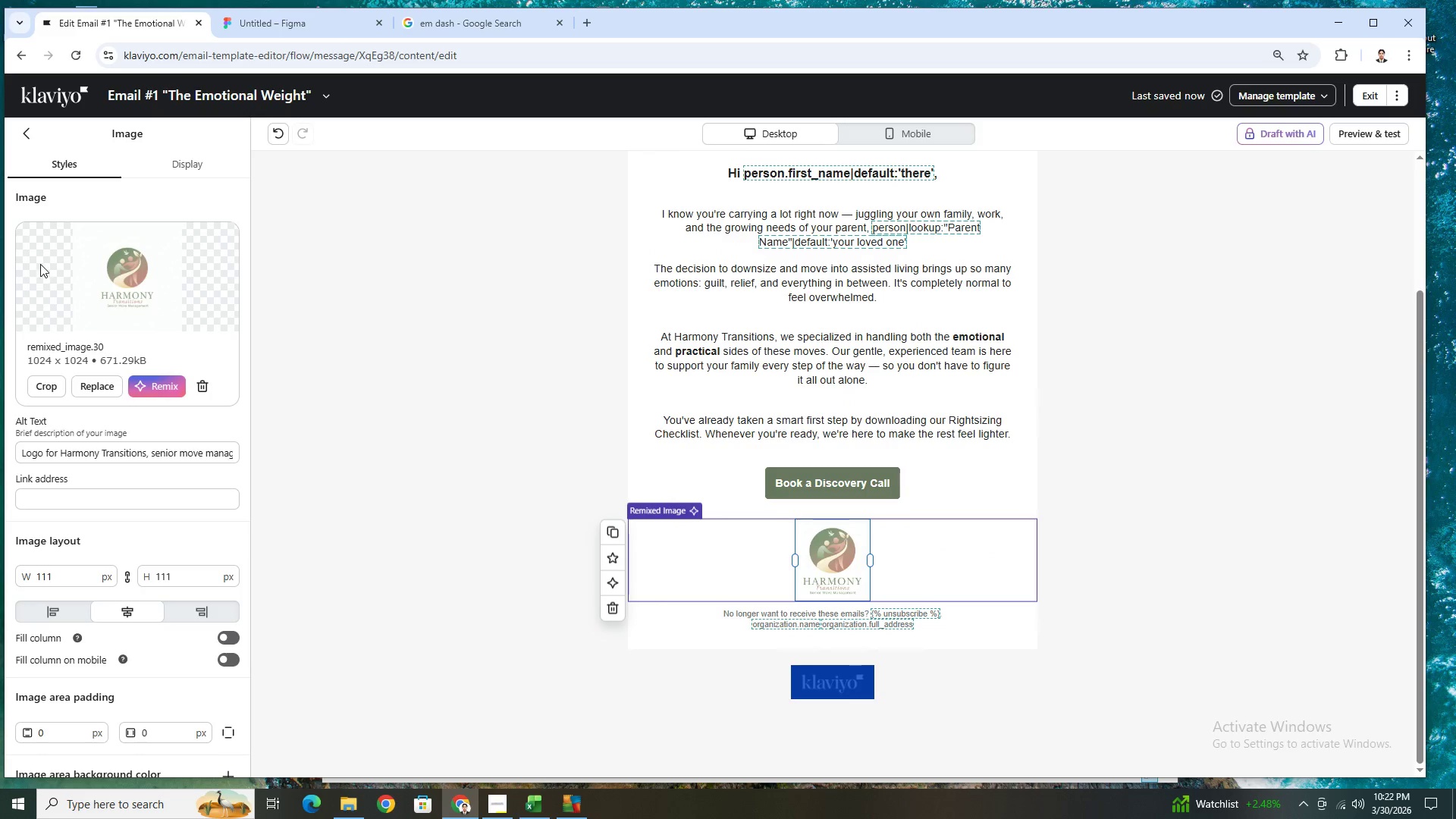 
left_click([17, 136])
 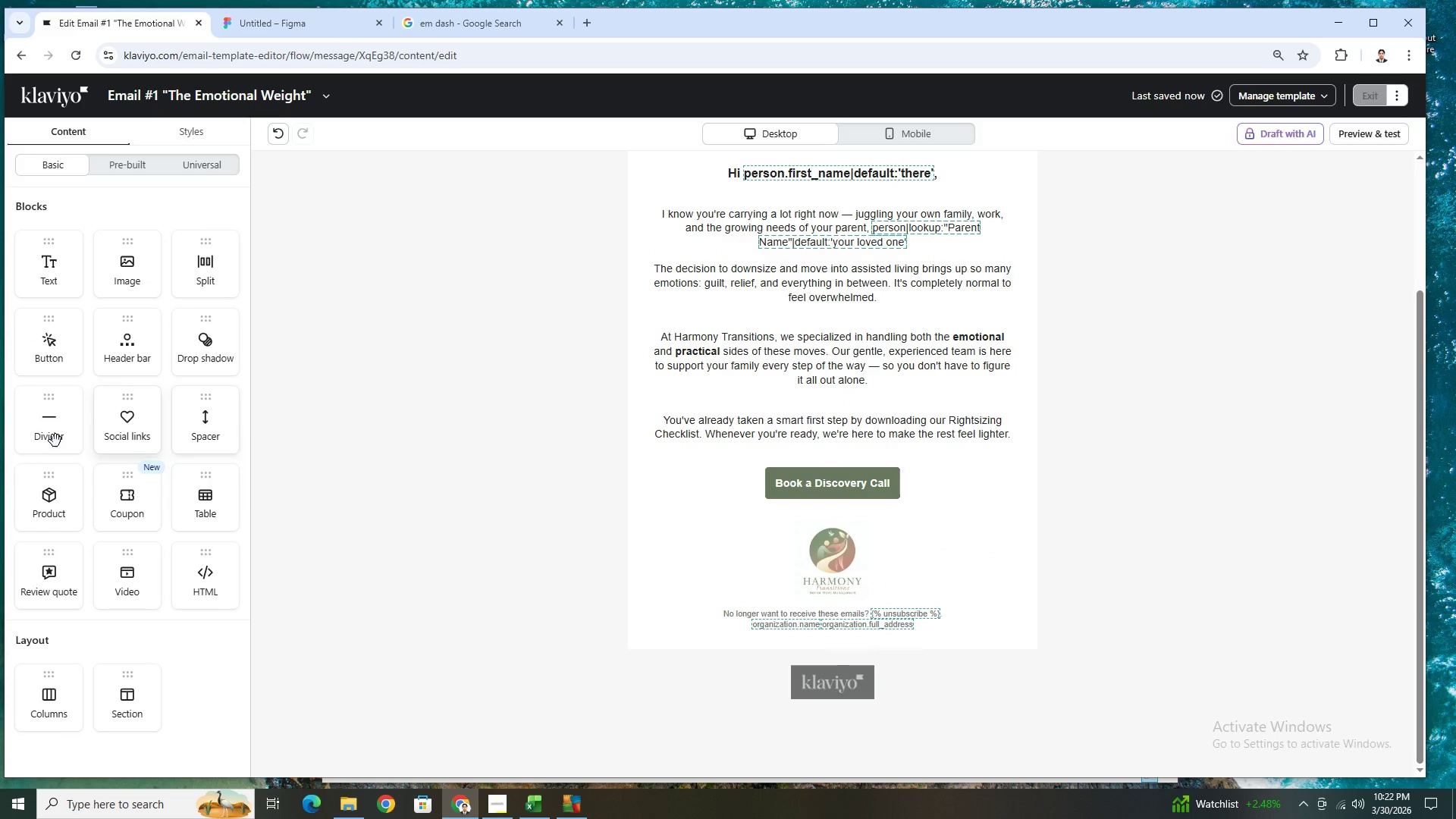 
left_click_drag(start_coordinate=[53, 439], to_coordinate=[966, 532])
 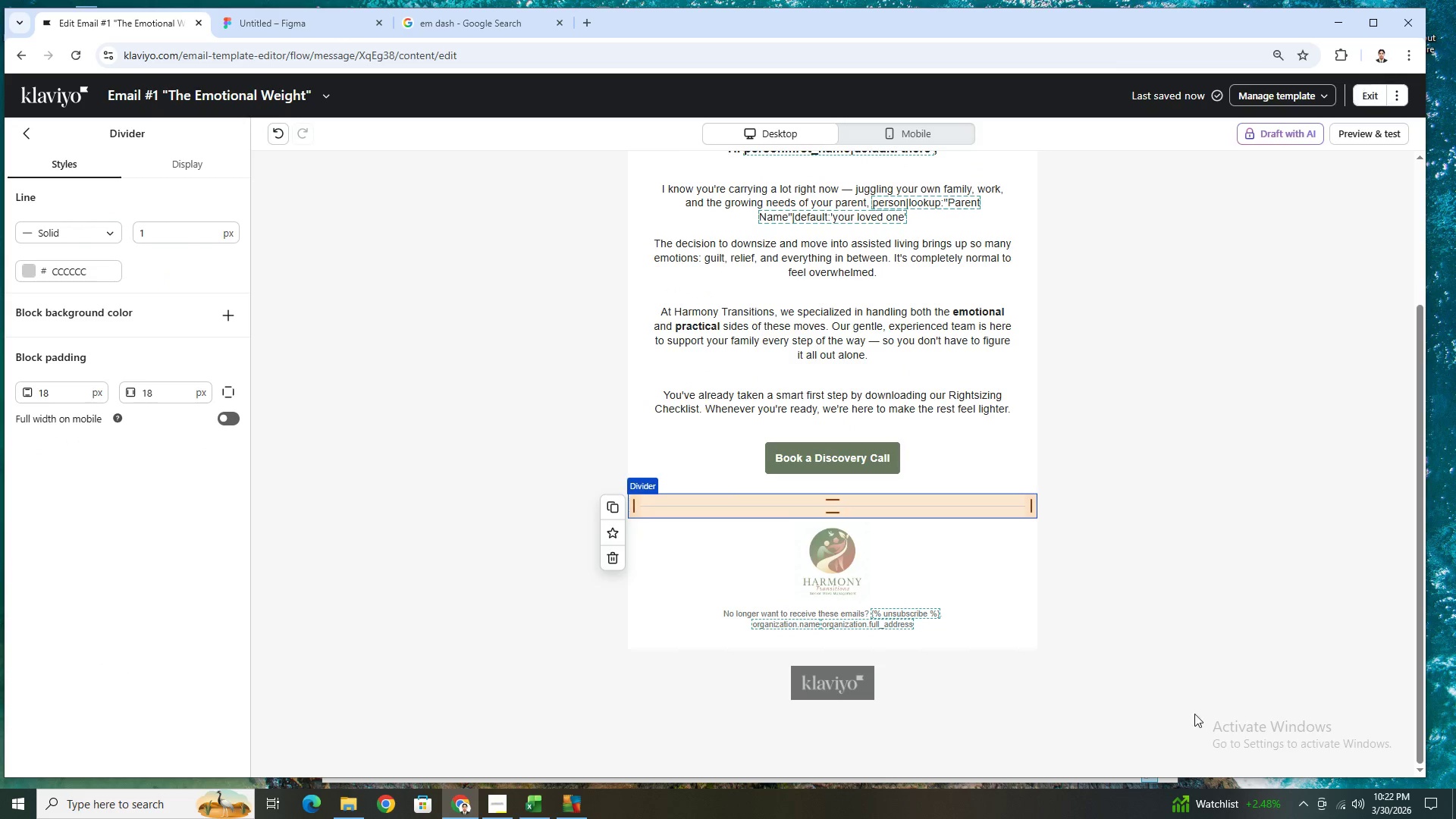 
left_click([1166, 692])
 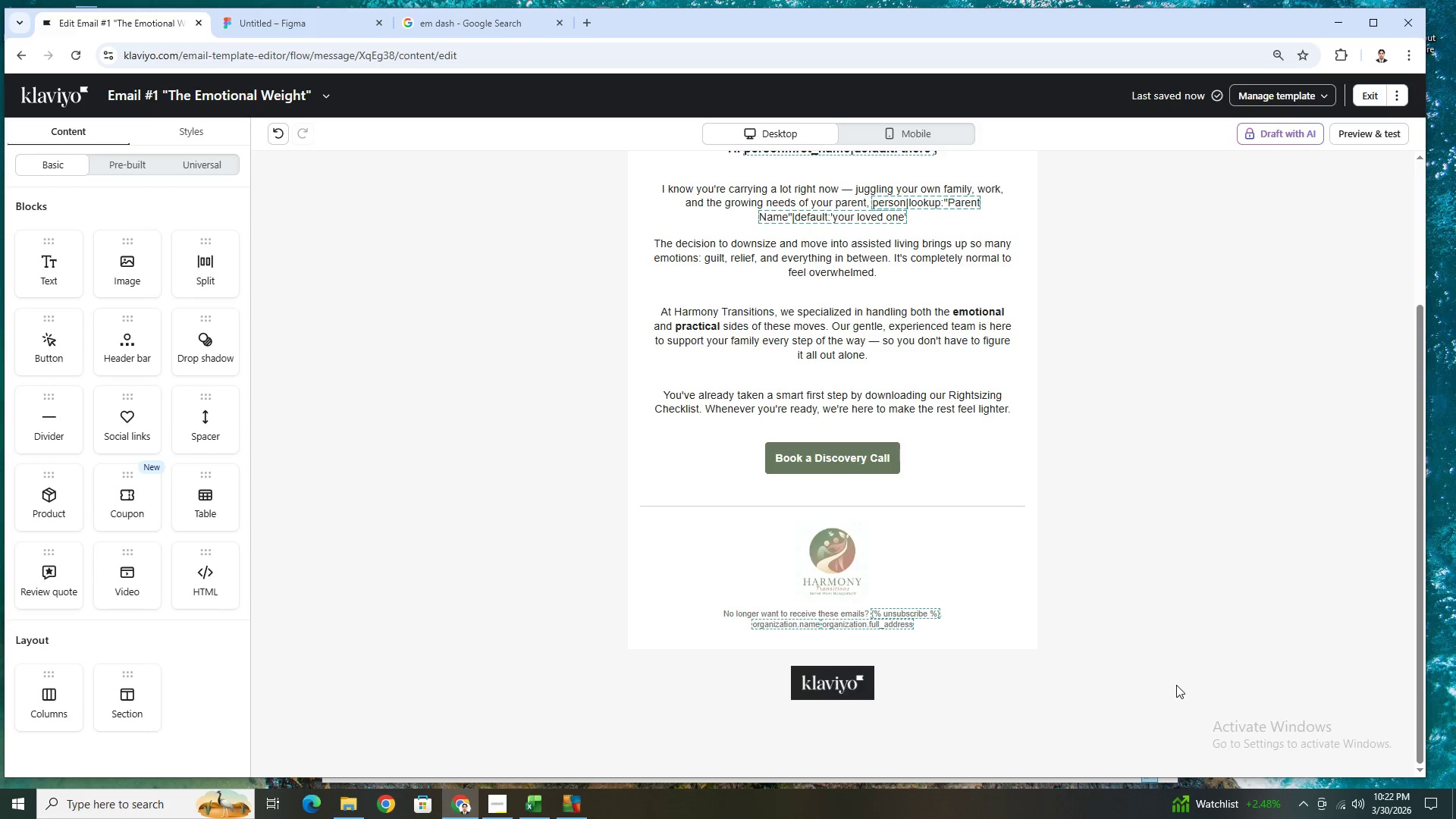 
scroll: coordinate [1183, 672], scroll_direction: up, amount: 3.0
 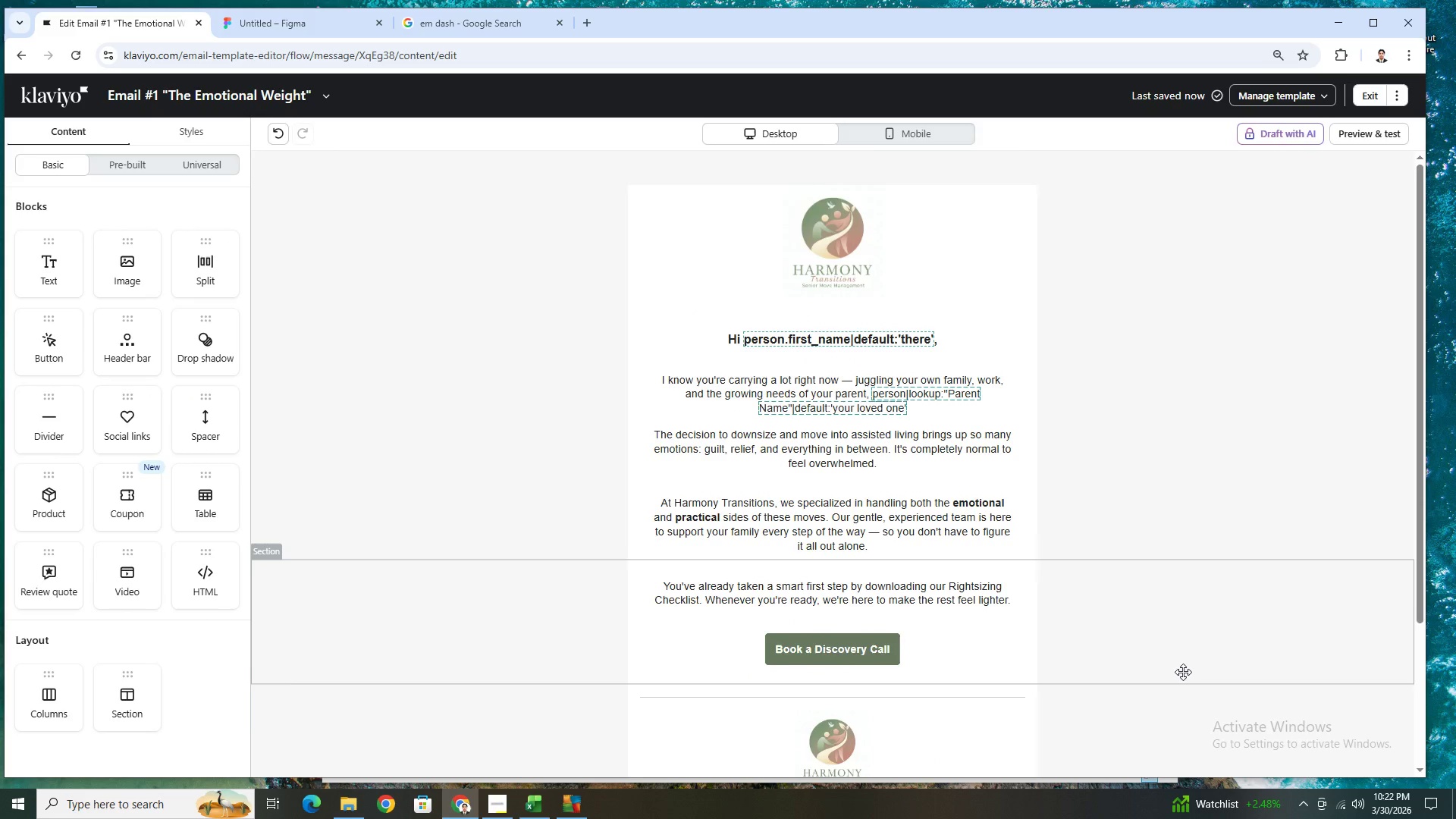 
scroll: coordinate [1183, 672], scroll_direction: down, amount: 2.0
 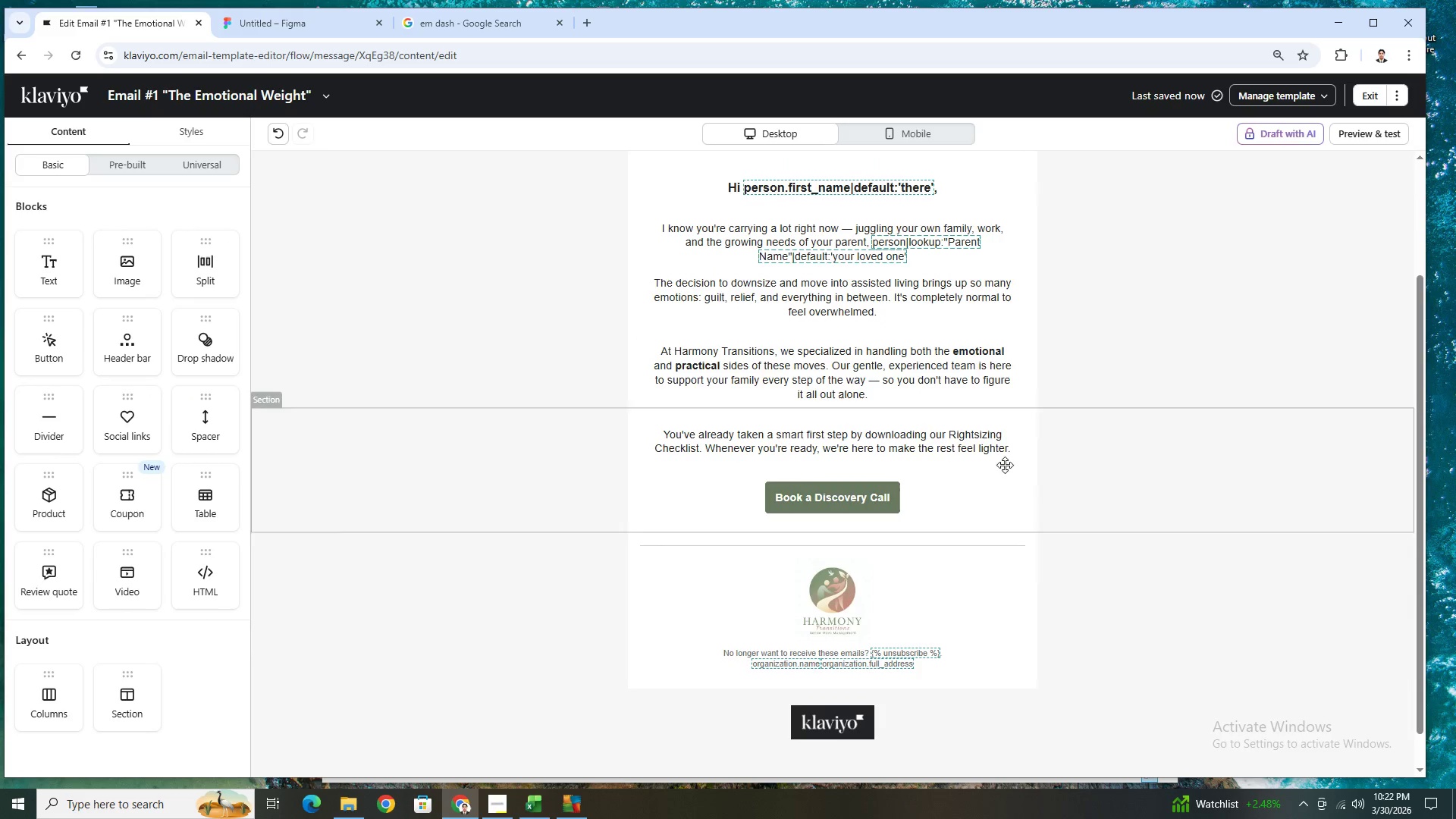 
scroll: coordinate [976, 431], scroll_direction: up, amount: 2.0
 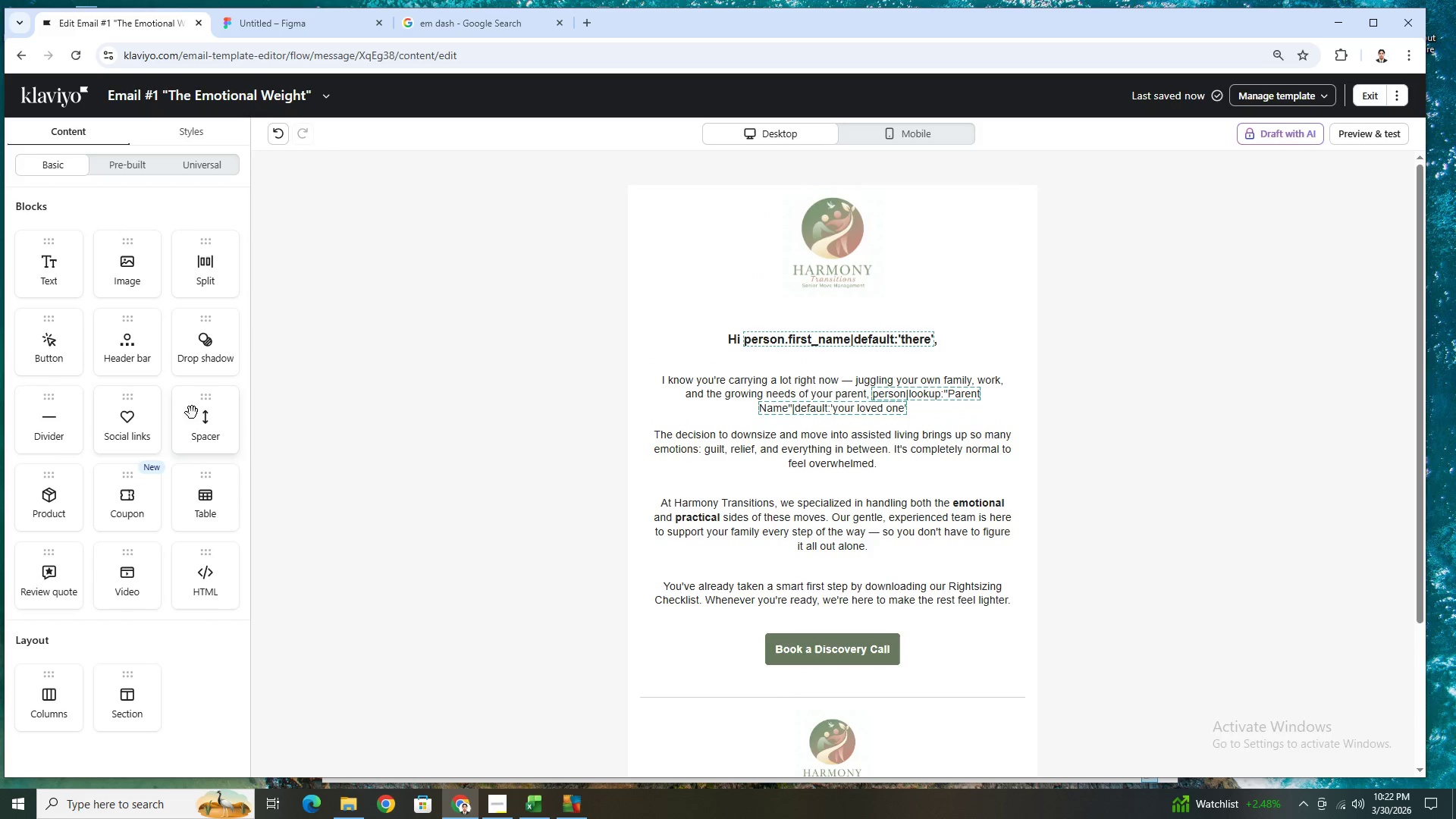 
left_click_drag(start_coordinate=[70, 422], to_coordinate=[952, 337])
 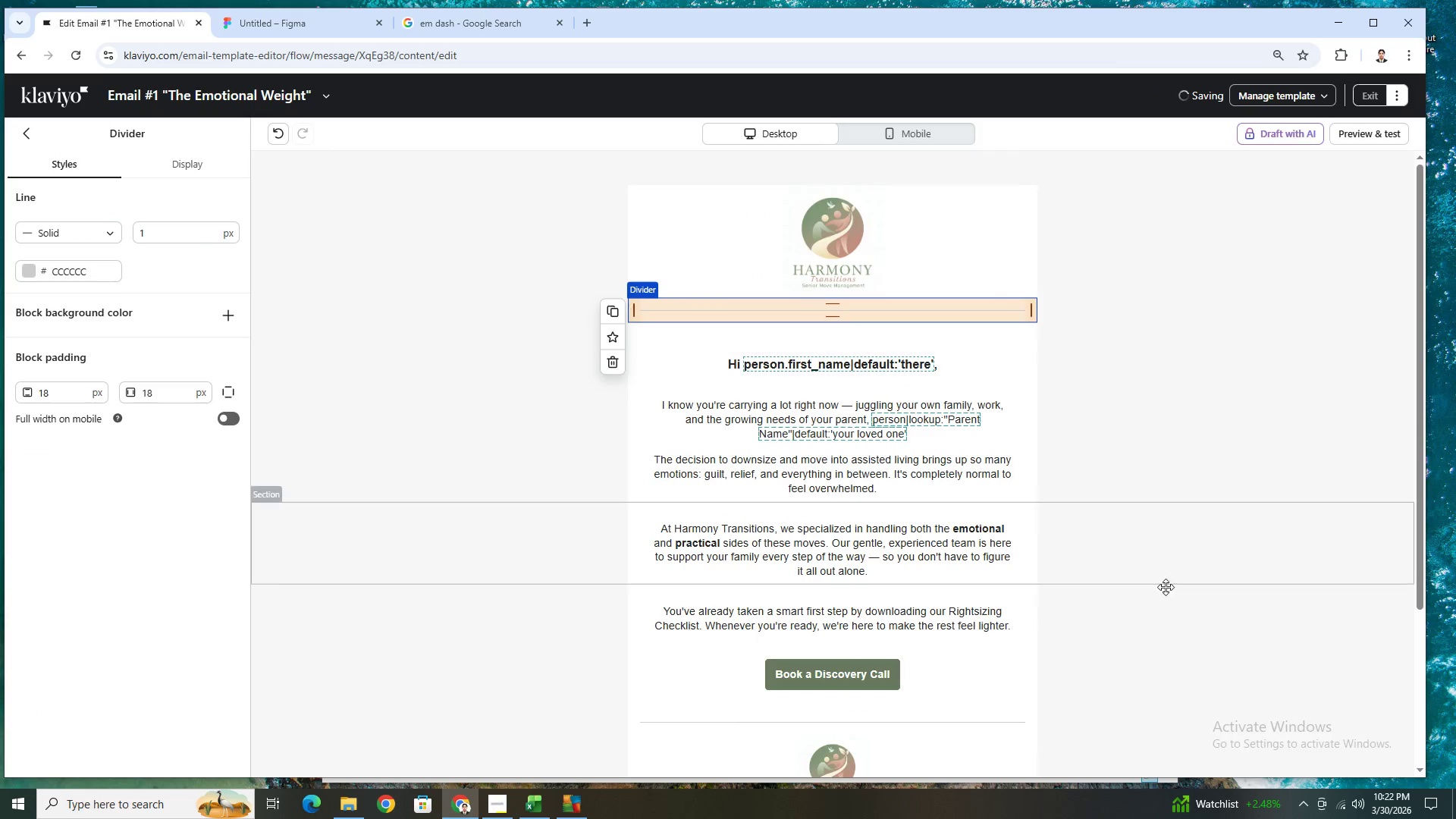 
left_click([1173, 595])
 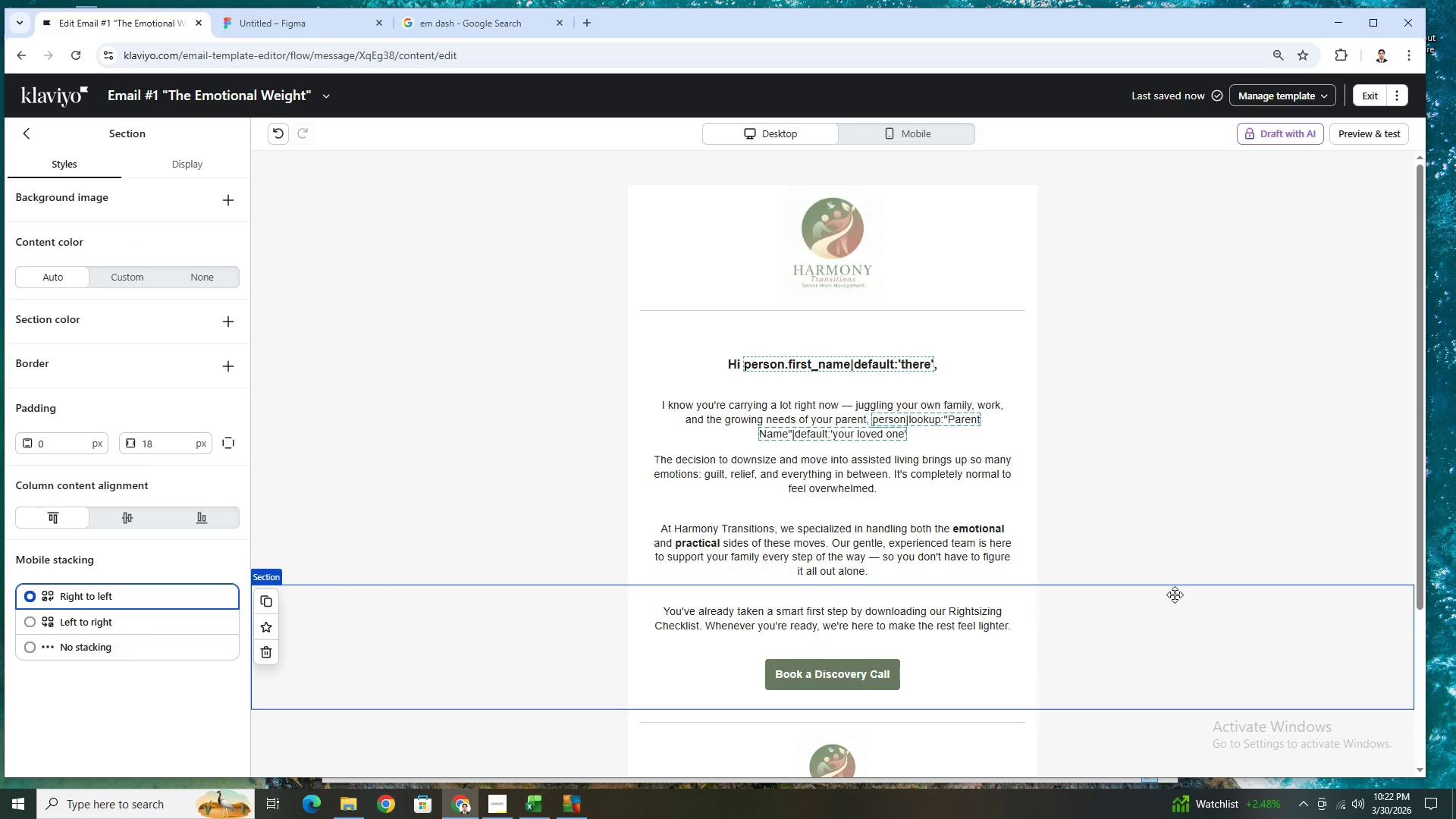 
scroll: coordinate [1175, 595], scroll_direction: down, amount: 2.0
 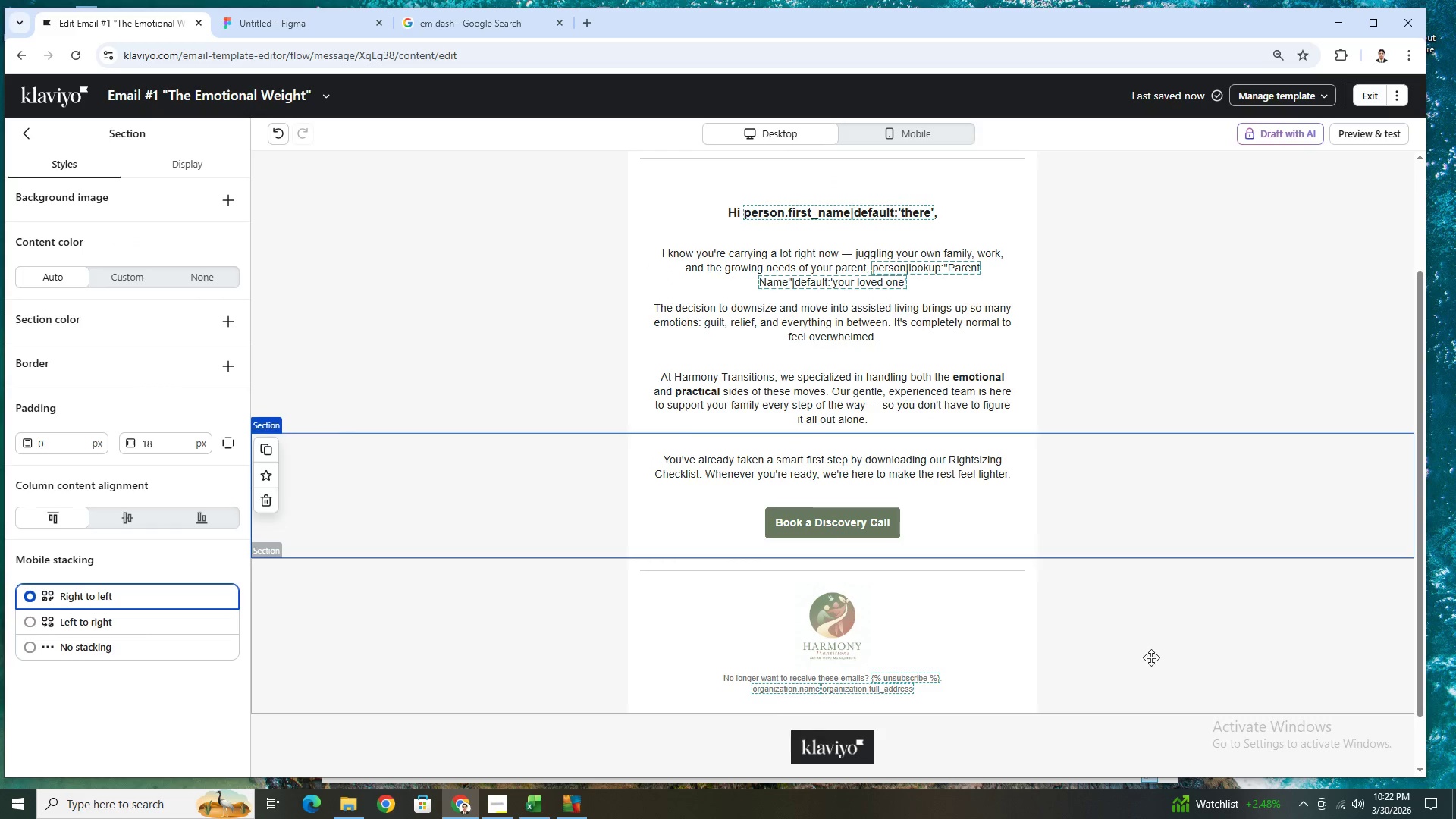 
left_click([1150, 667])
 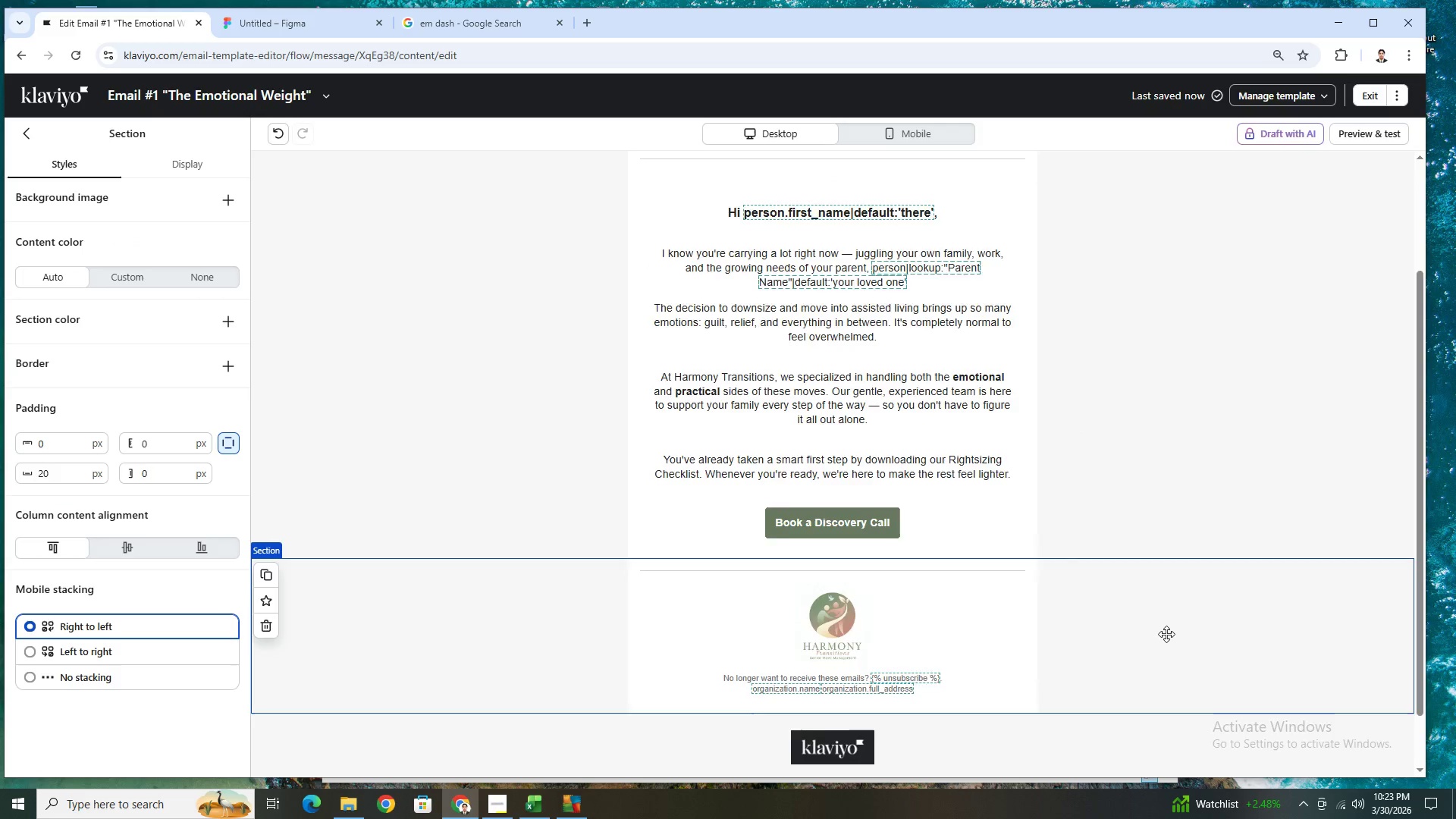 
scroll: coordinate [1166, 634], scroll_direction: up, amount: 2.0
 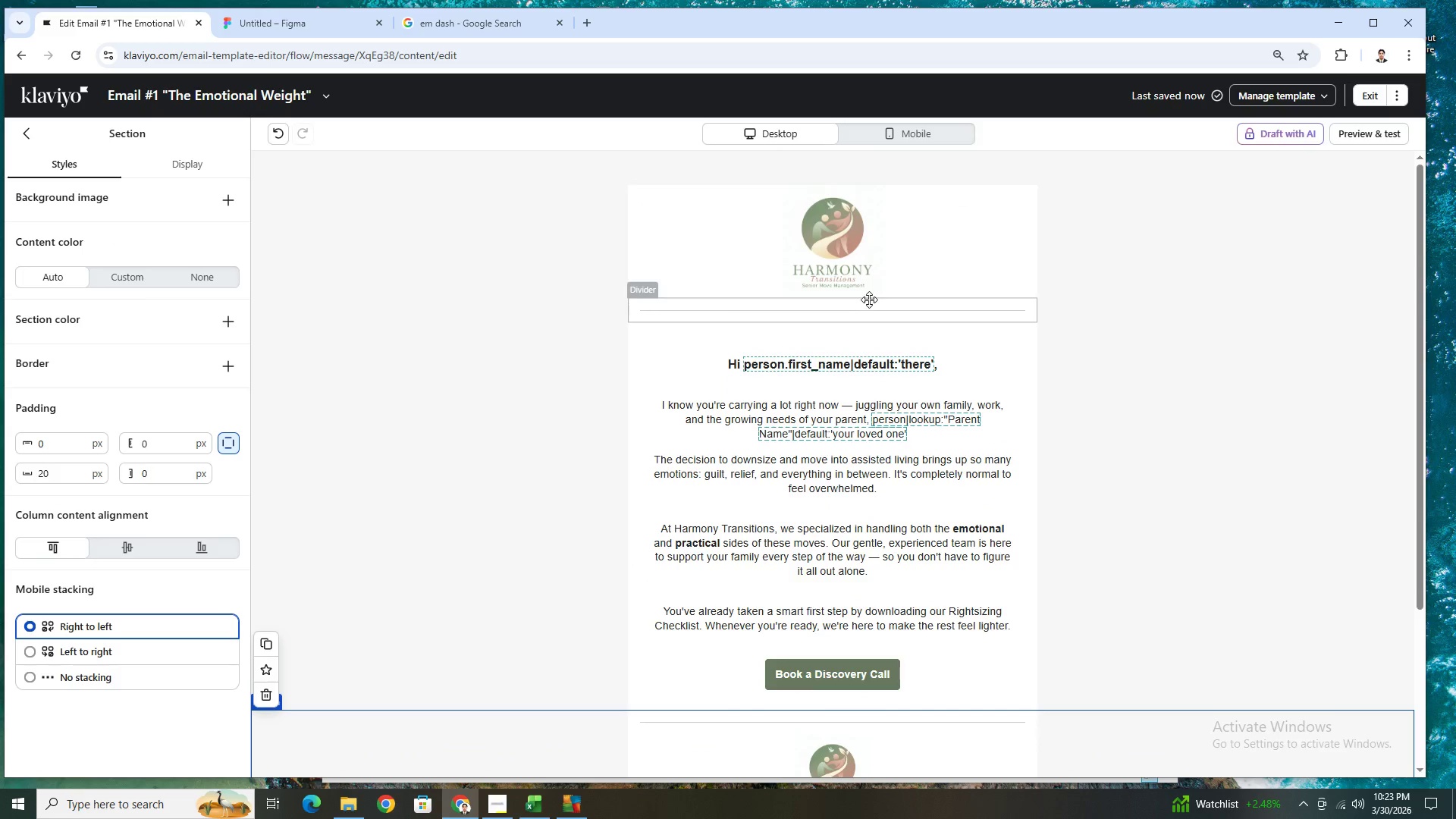 
scroll: coordinate [981, 433], scroll_direction: down, amount: 2.0
 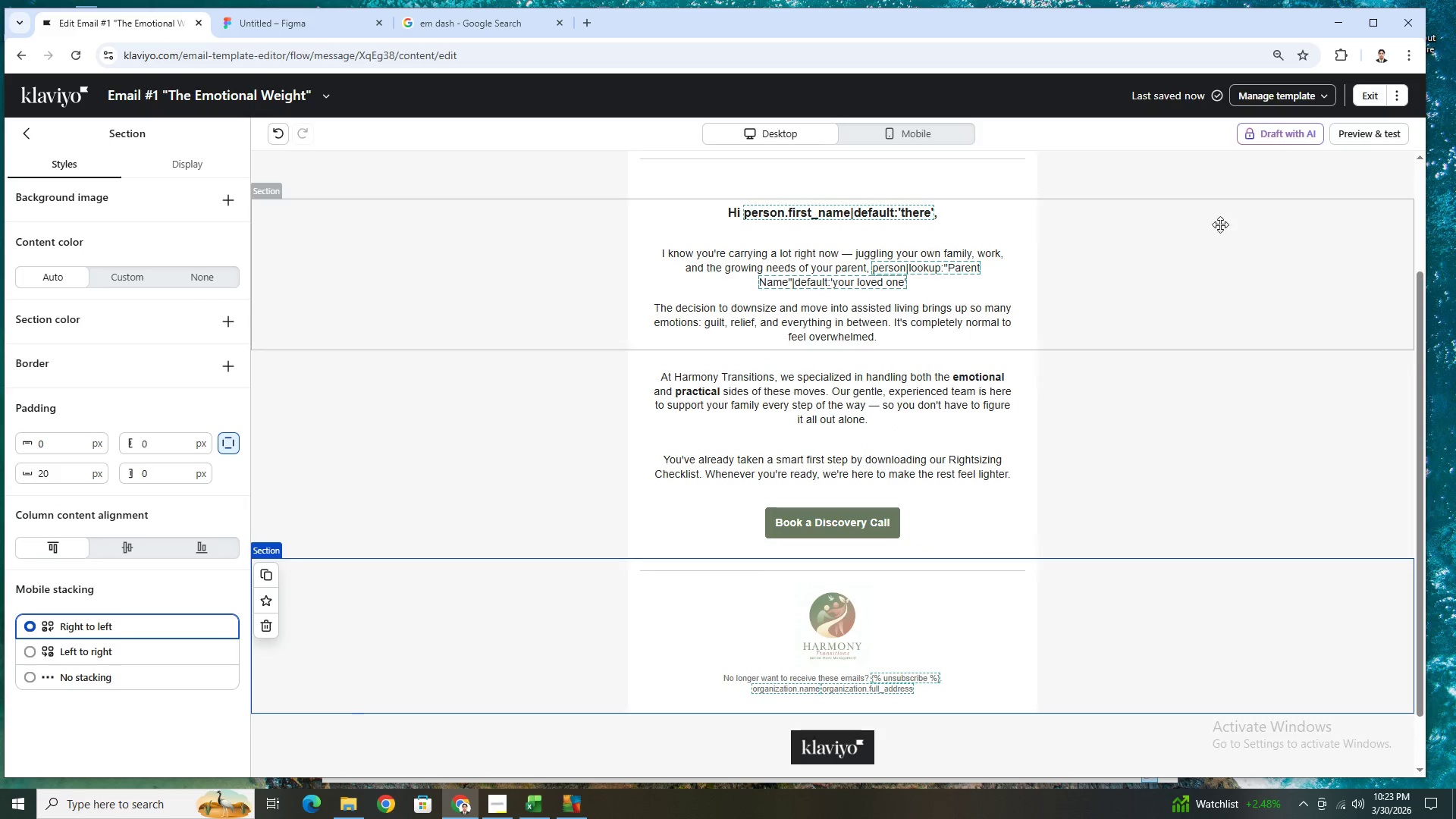 
left_click([1385, 137])
 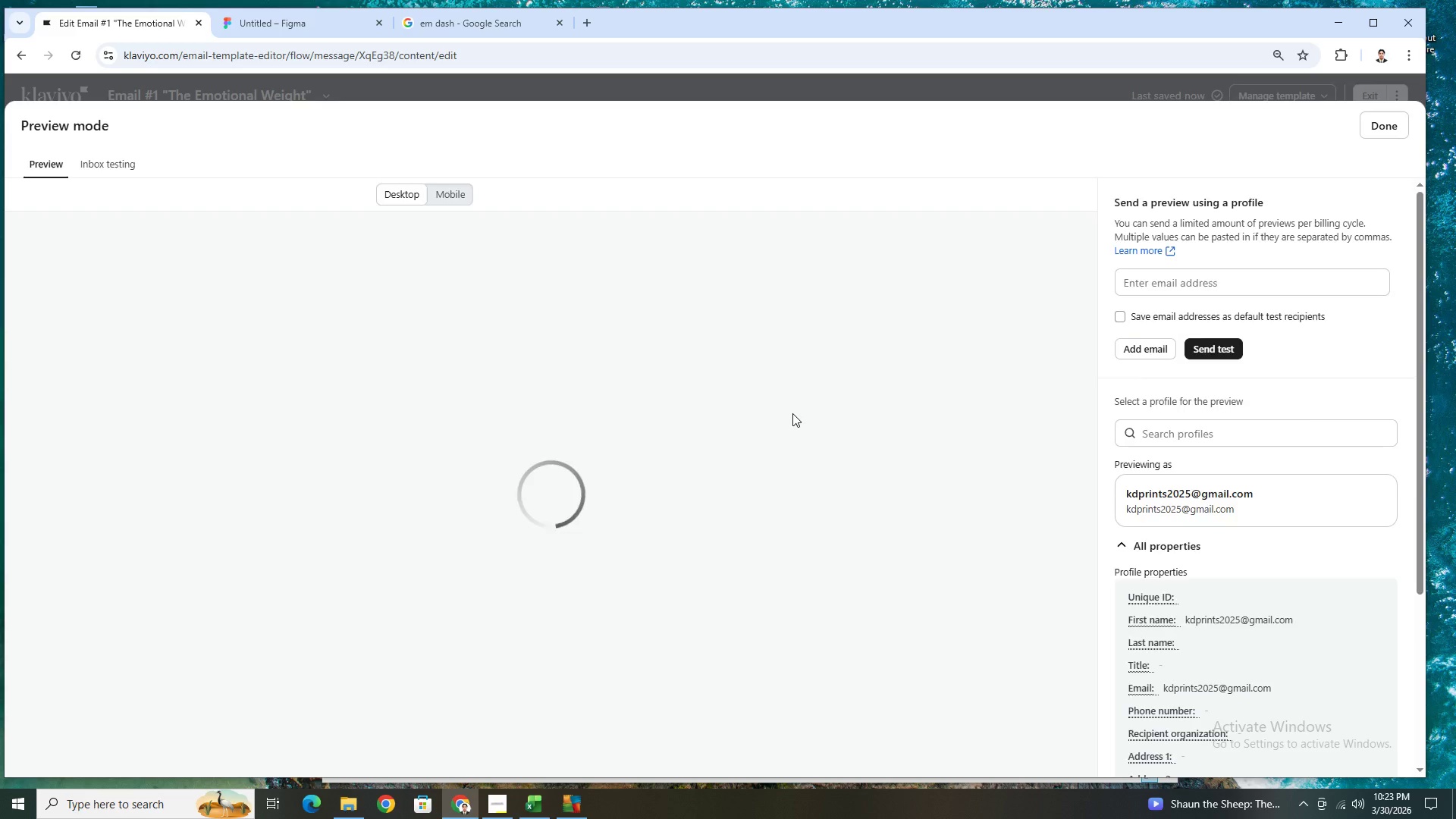 
scroll: coordinate [823, 431], scroll_direction: down, amount: 3.0
 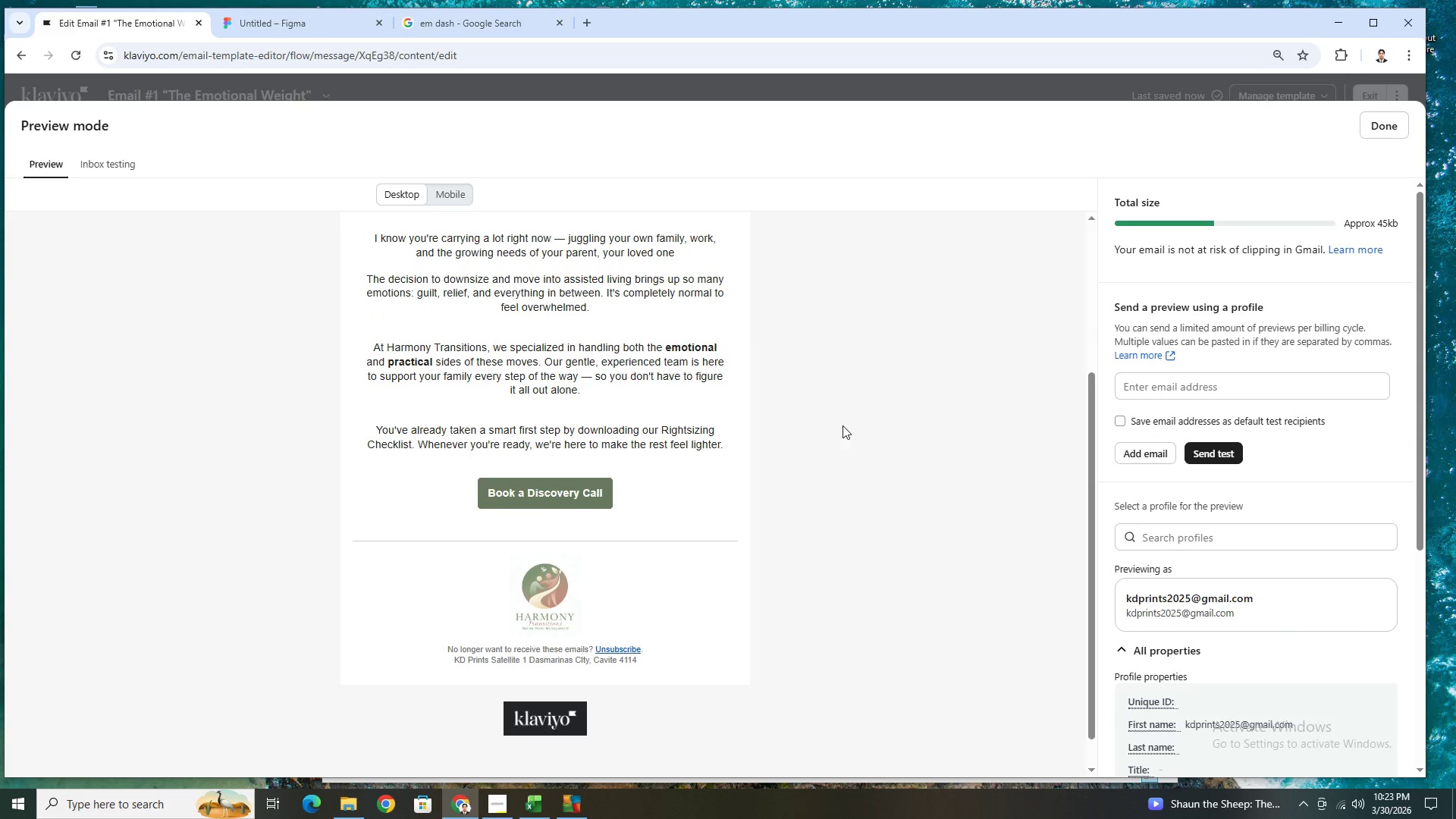 
scroll: coordinate [844, 425], scroll_direction: up, amount: 2.0
 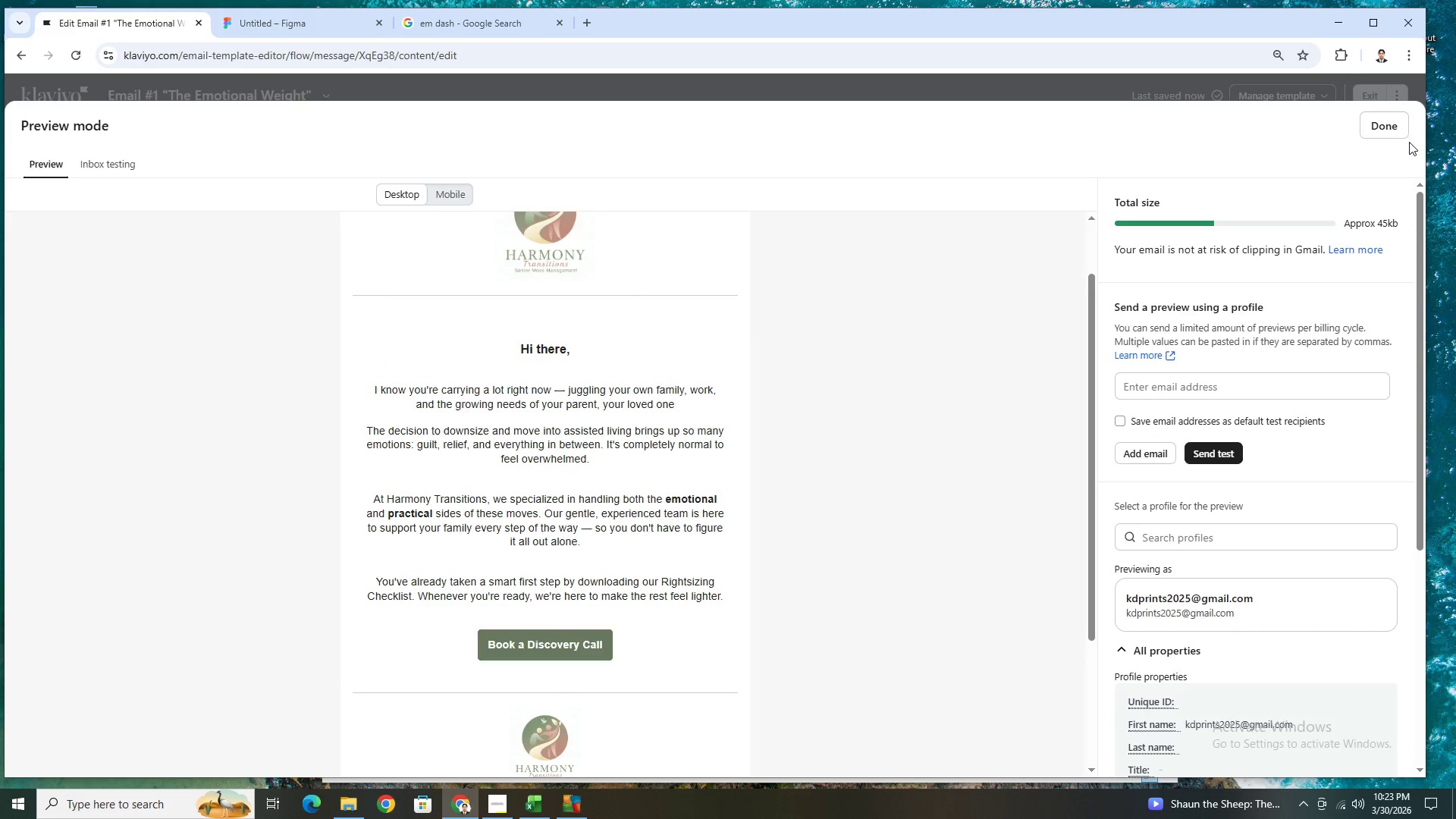 
left_click([1386, 127])
 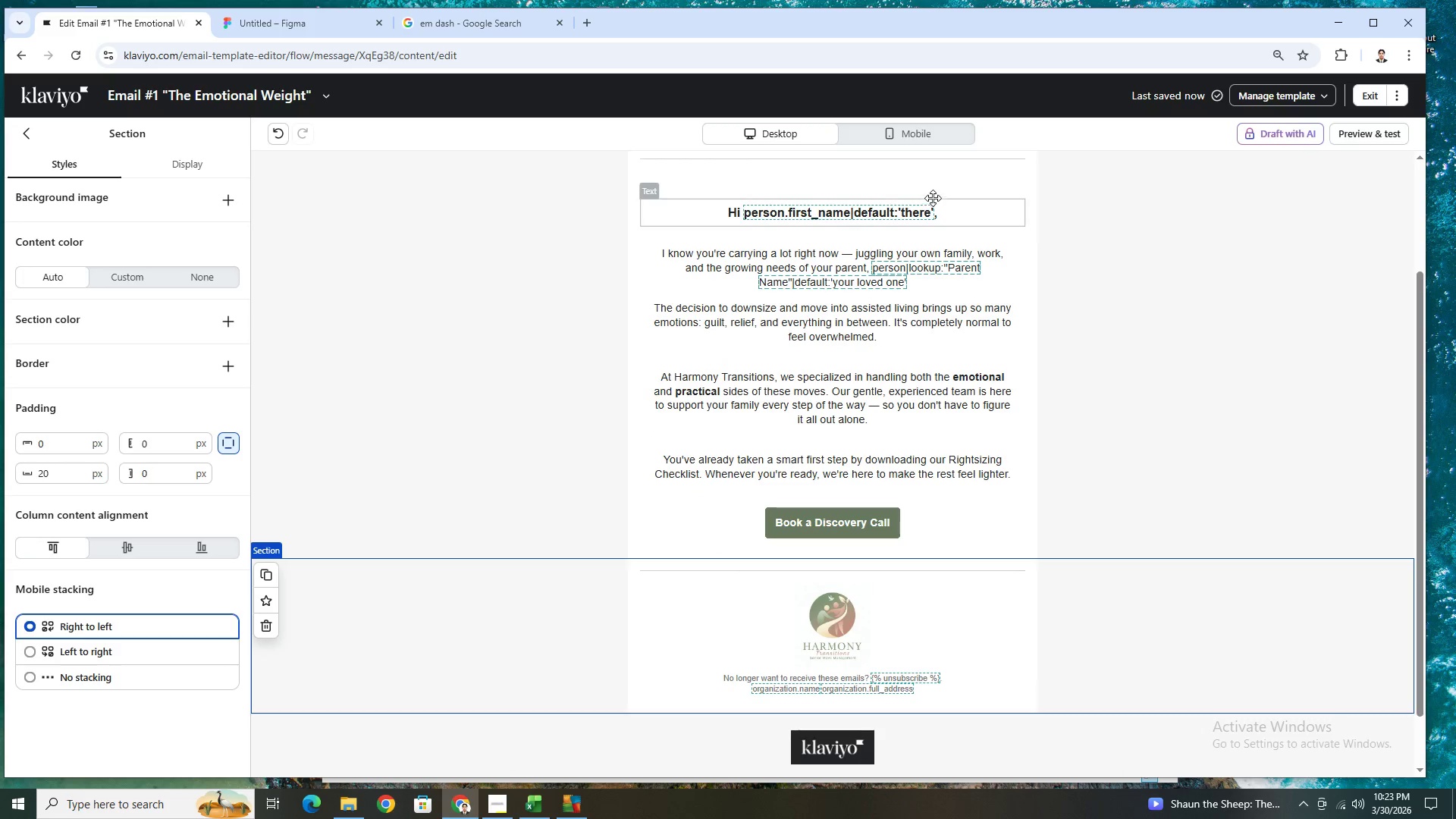 
left_click([938, 184])
 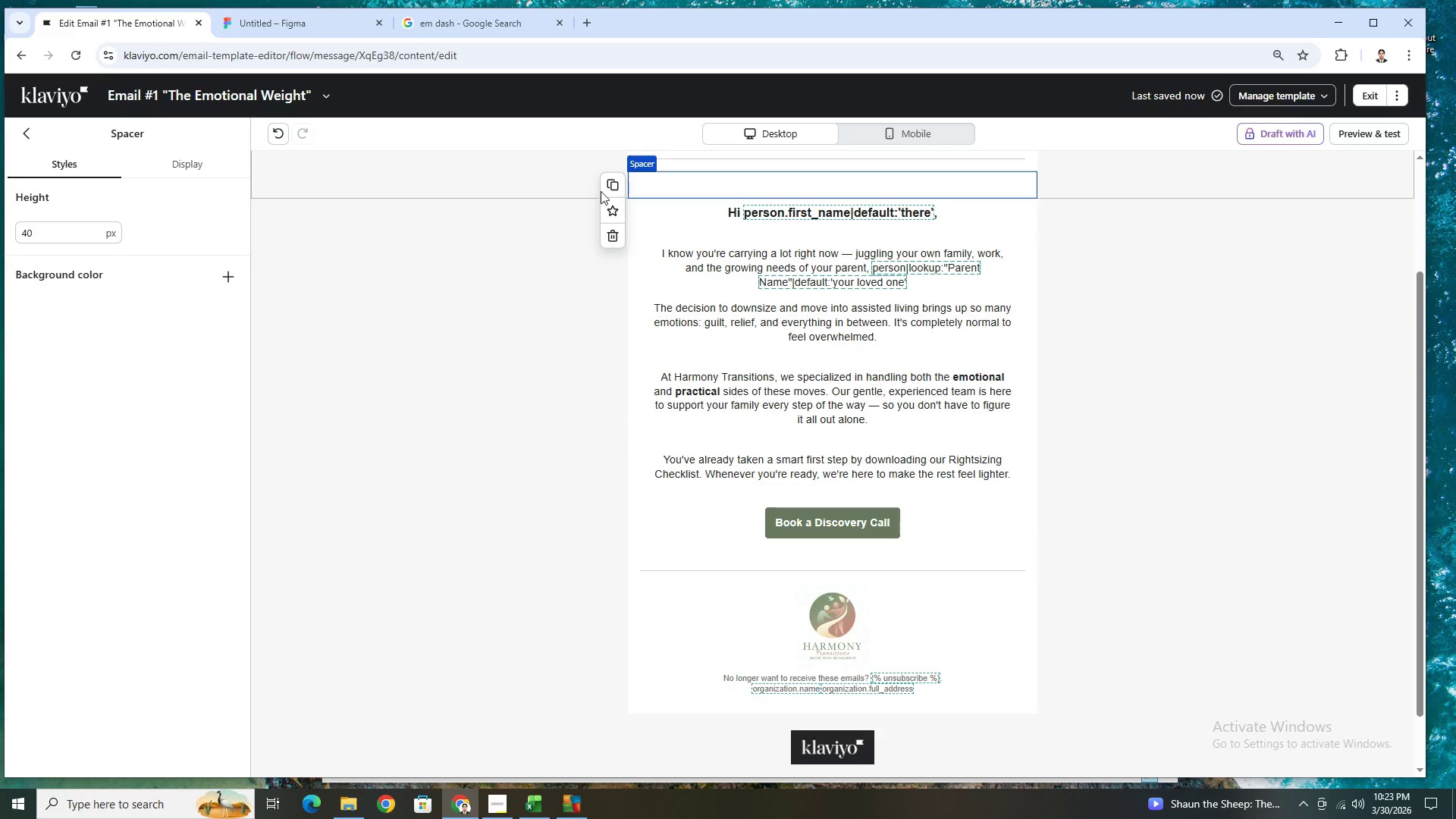 
left_click([607, 188])
 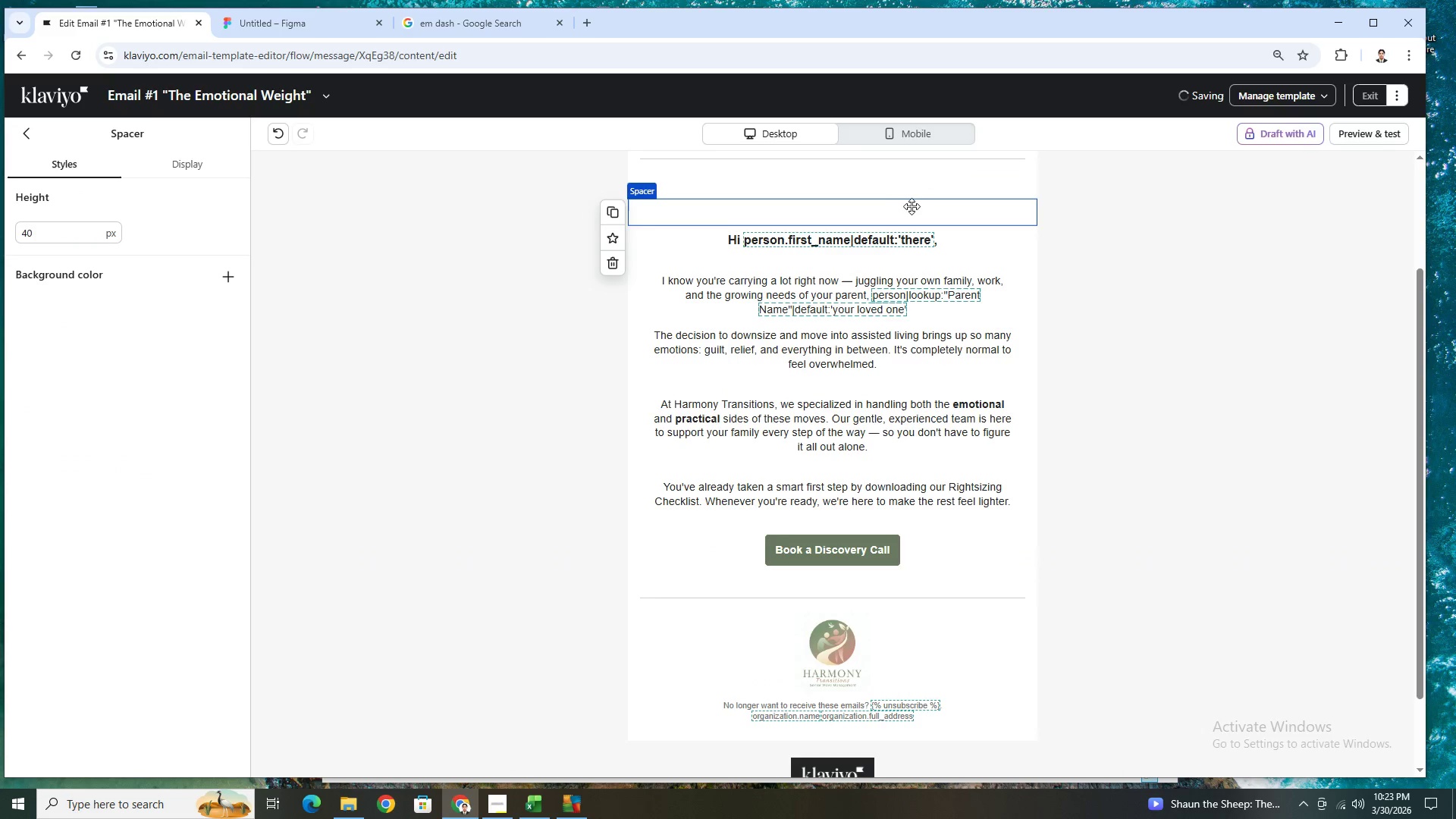 
left_click_drag(start_coordinate=[912, 210], to_coordinate=[934, 629])
 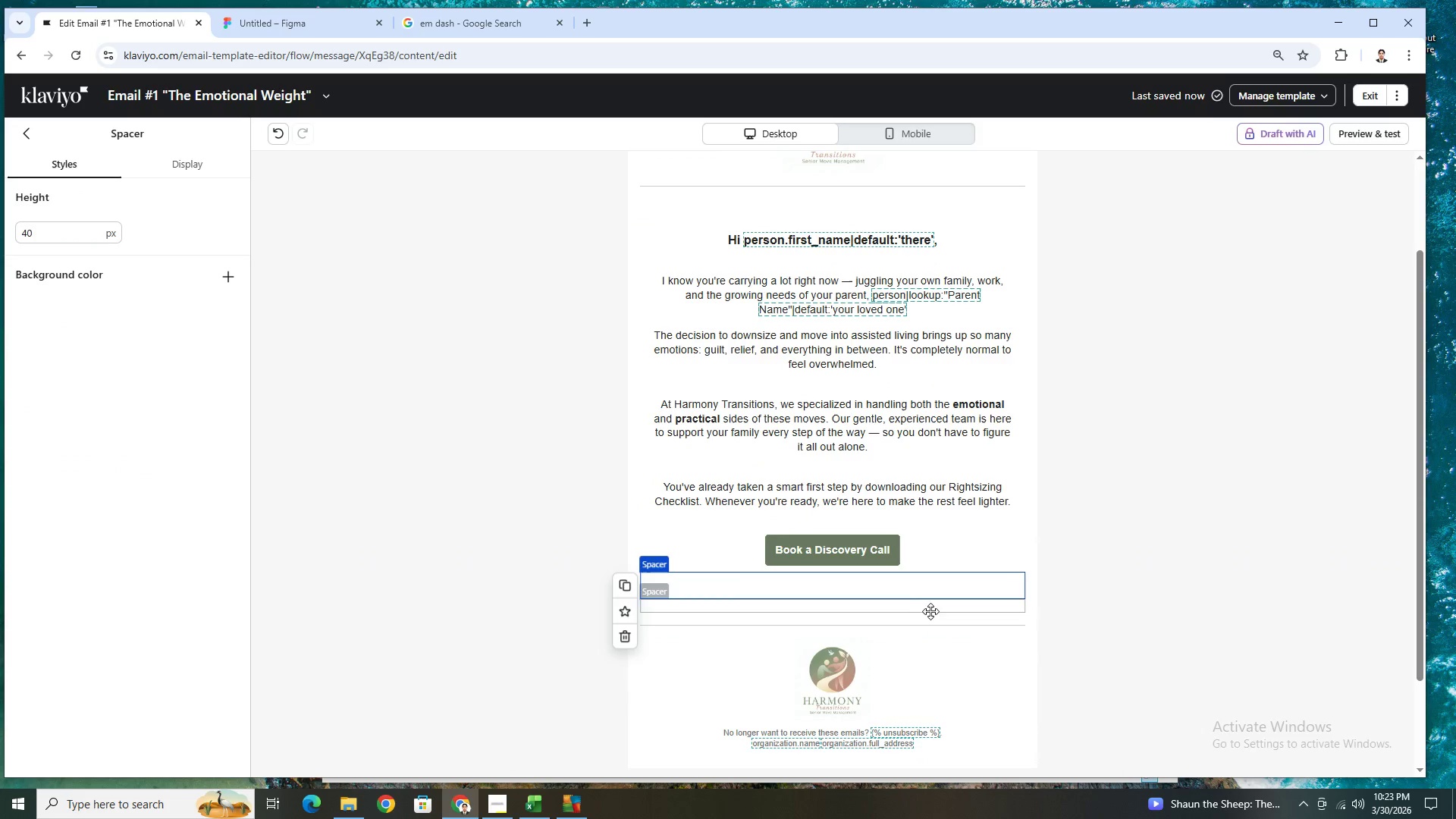 
left_click([1150, 629])
 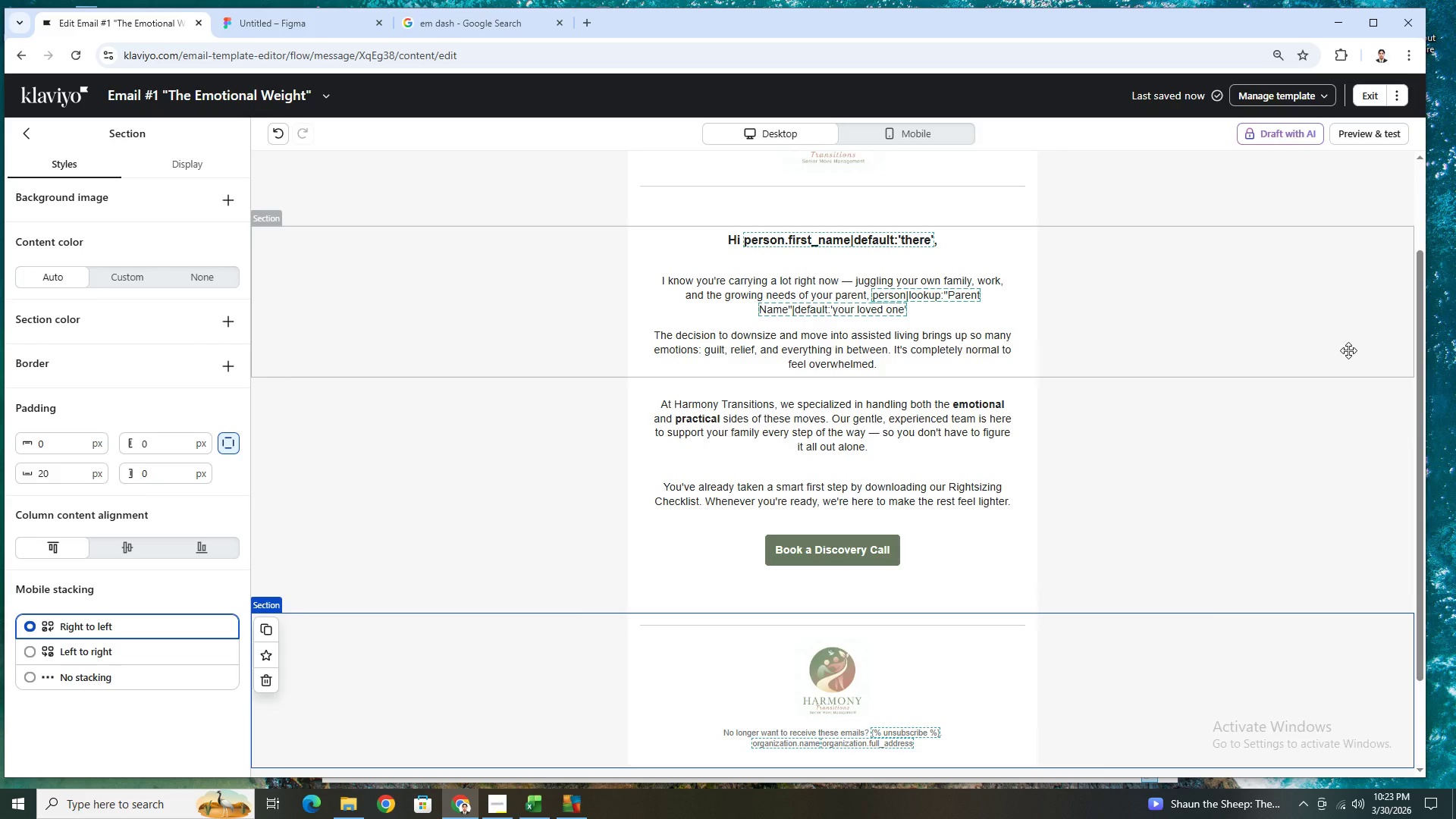 
scroll: coordinate [1348, 350], scroll_direction: up, amount: 1.0
 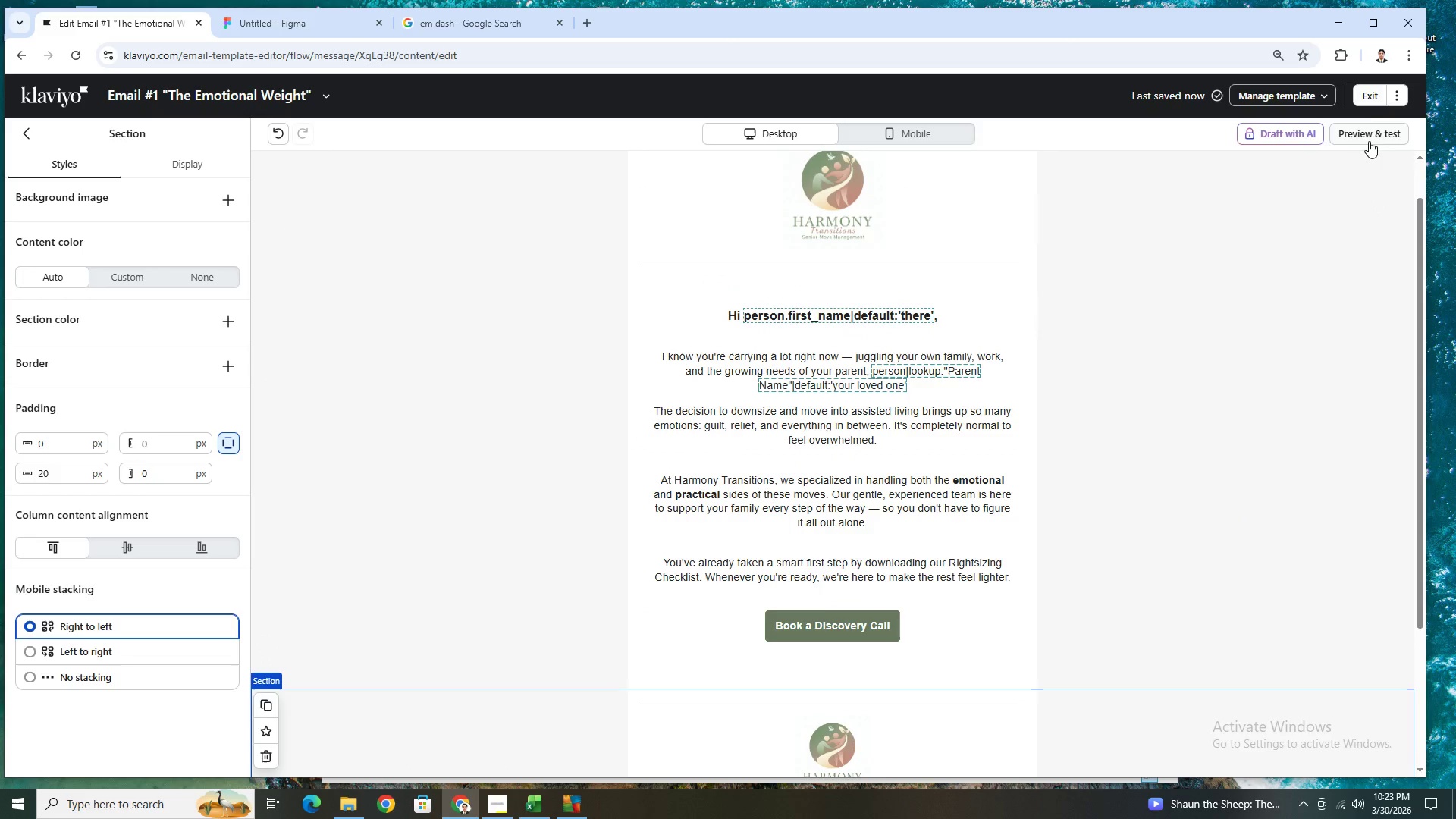 
left_click([1369, 140])
 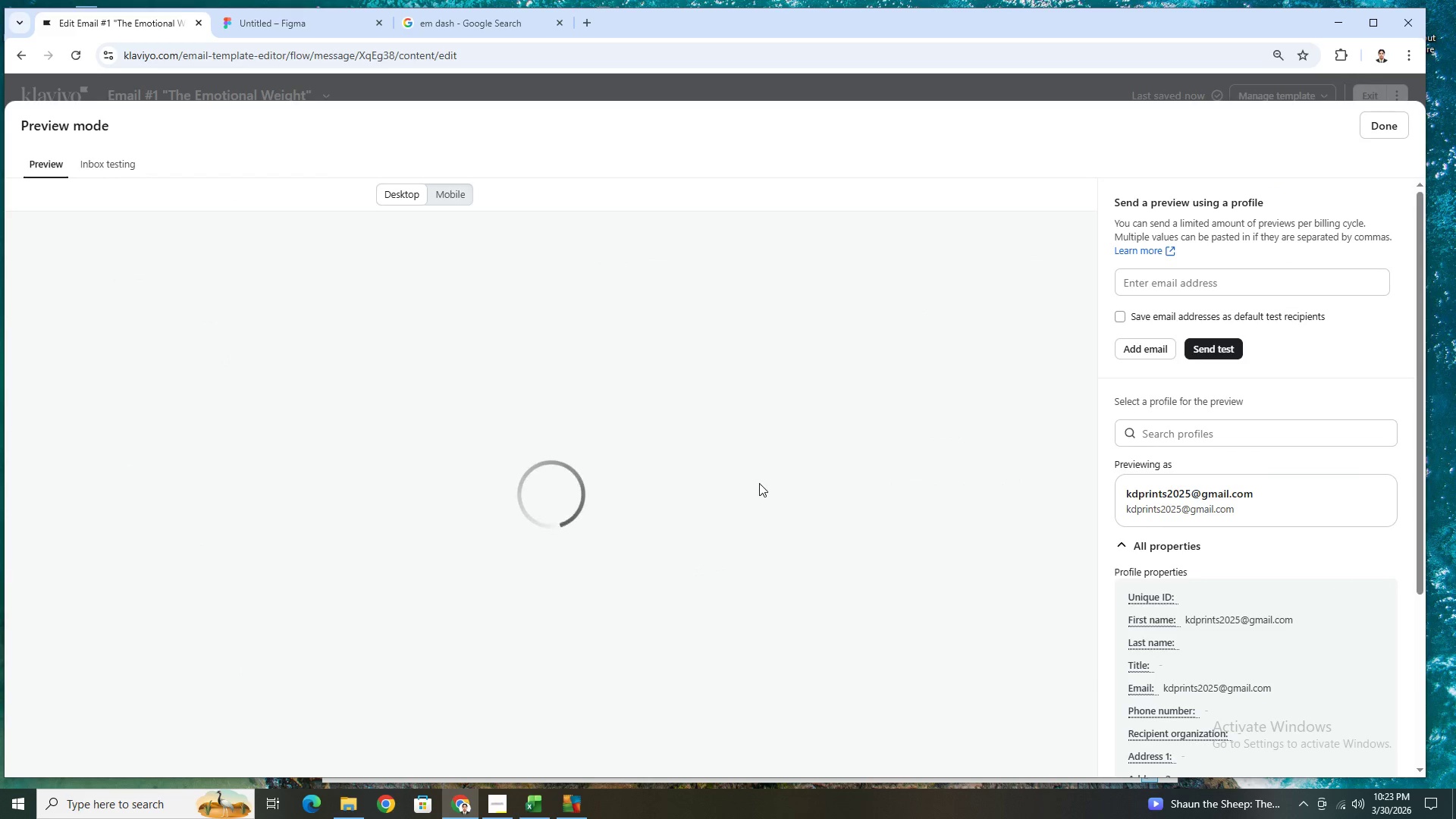 
scroll: coordinate [764, 488], scroll_direction: down, amount: 2.0
 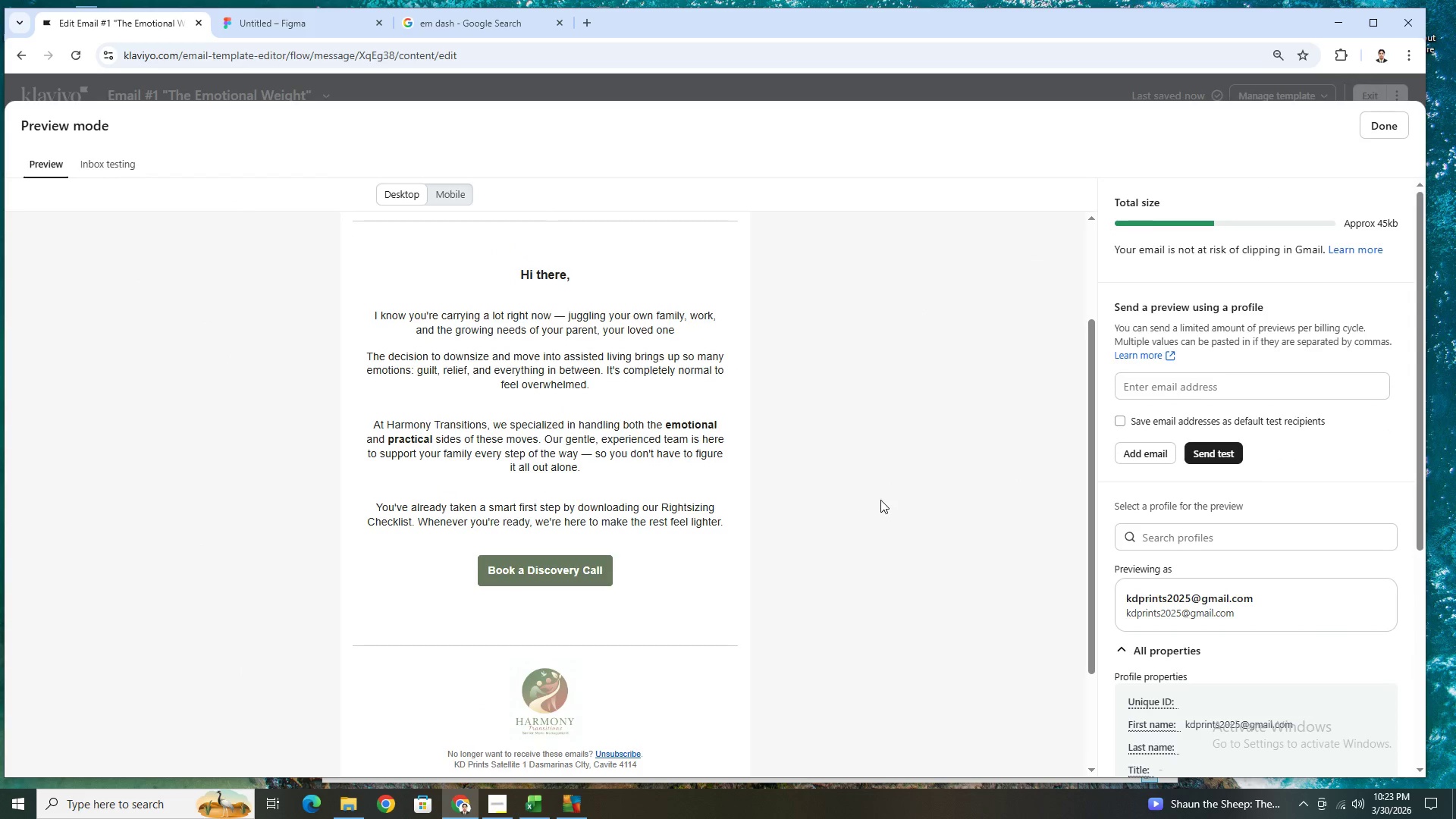 
scroll: coordinate [880, 500], scroll_direction: up, amount: 1.0
 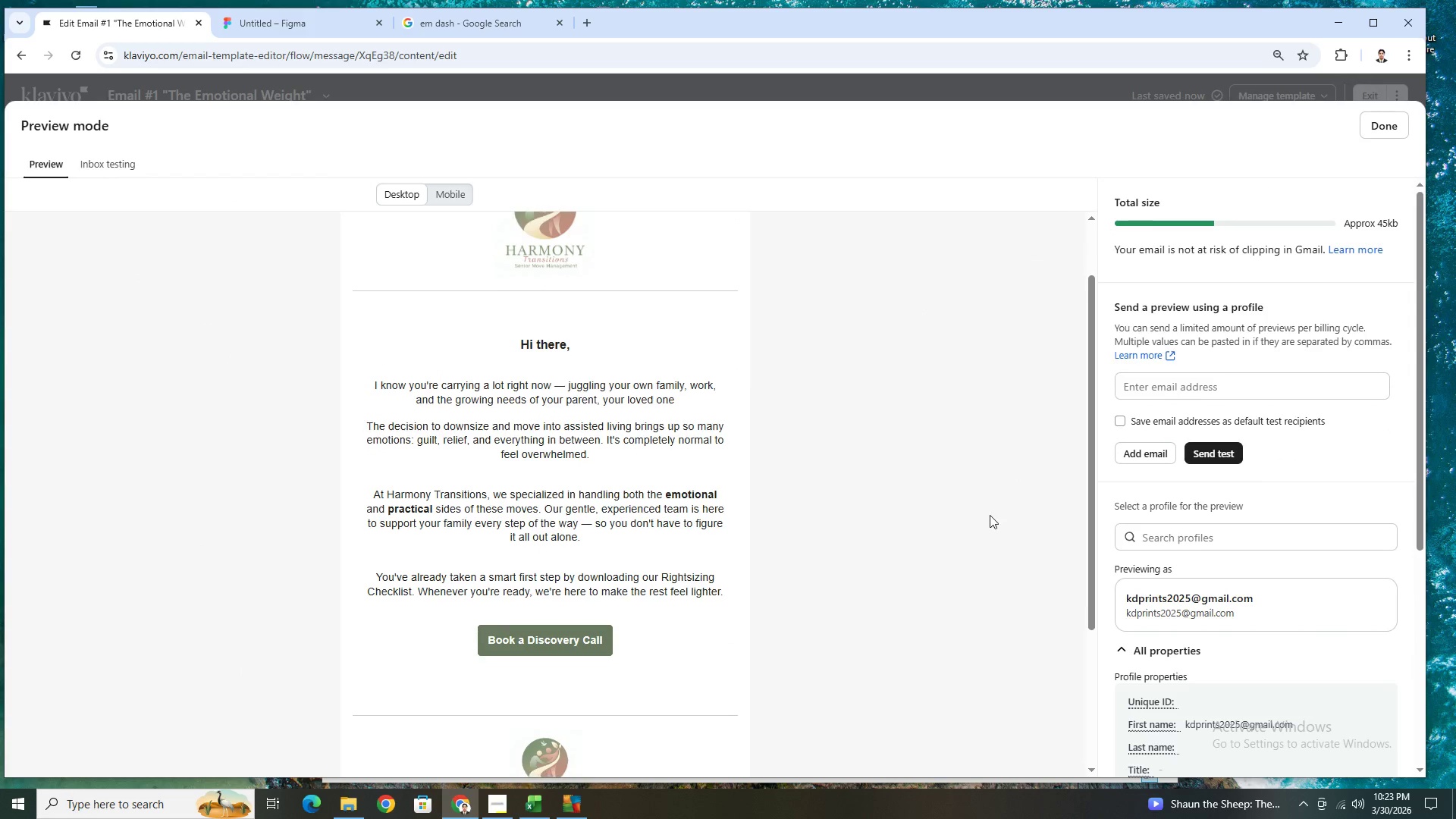 
scroll: coordinate [990, 515], scroll_direction: down, amount: 3.0
 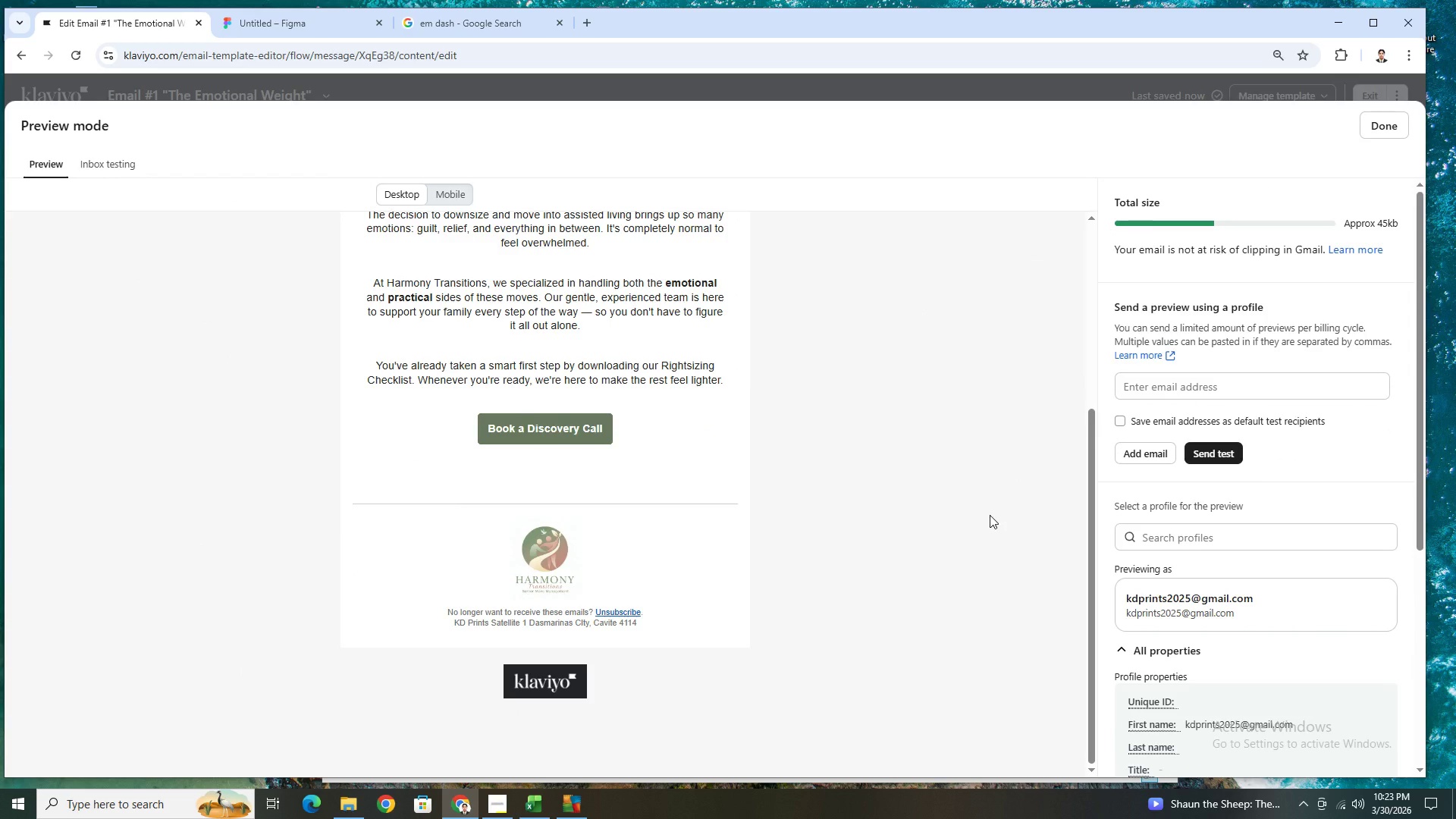 
scroll: coordinate [991, 515], scroll_direction: up, amount: 6.0
 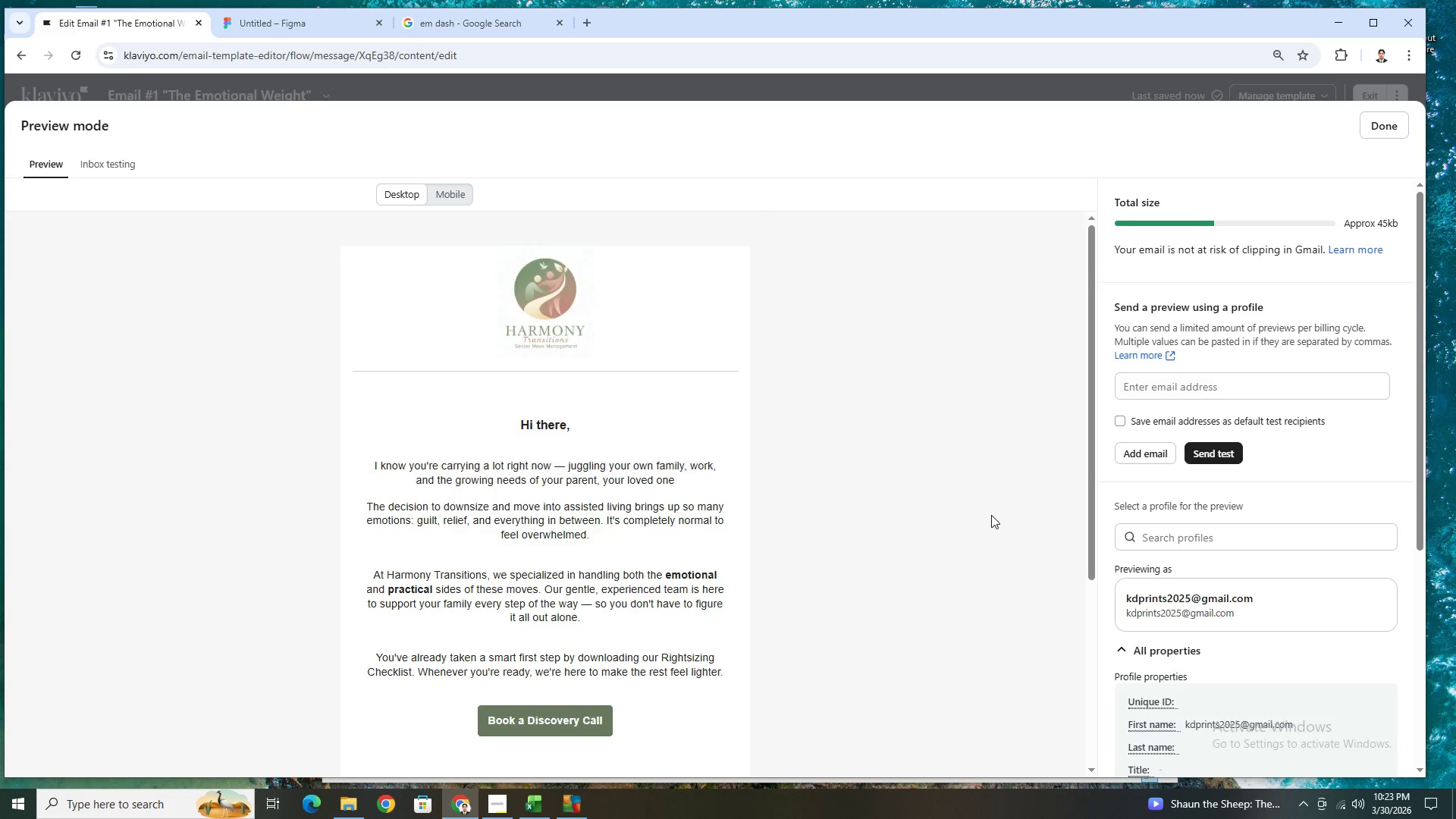 
scroll: coordinate [991, 515], scroll_direction: down, amount: 2.0
 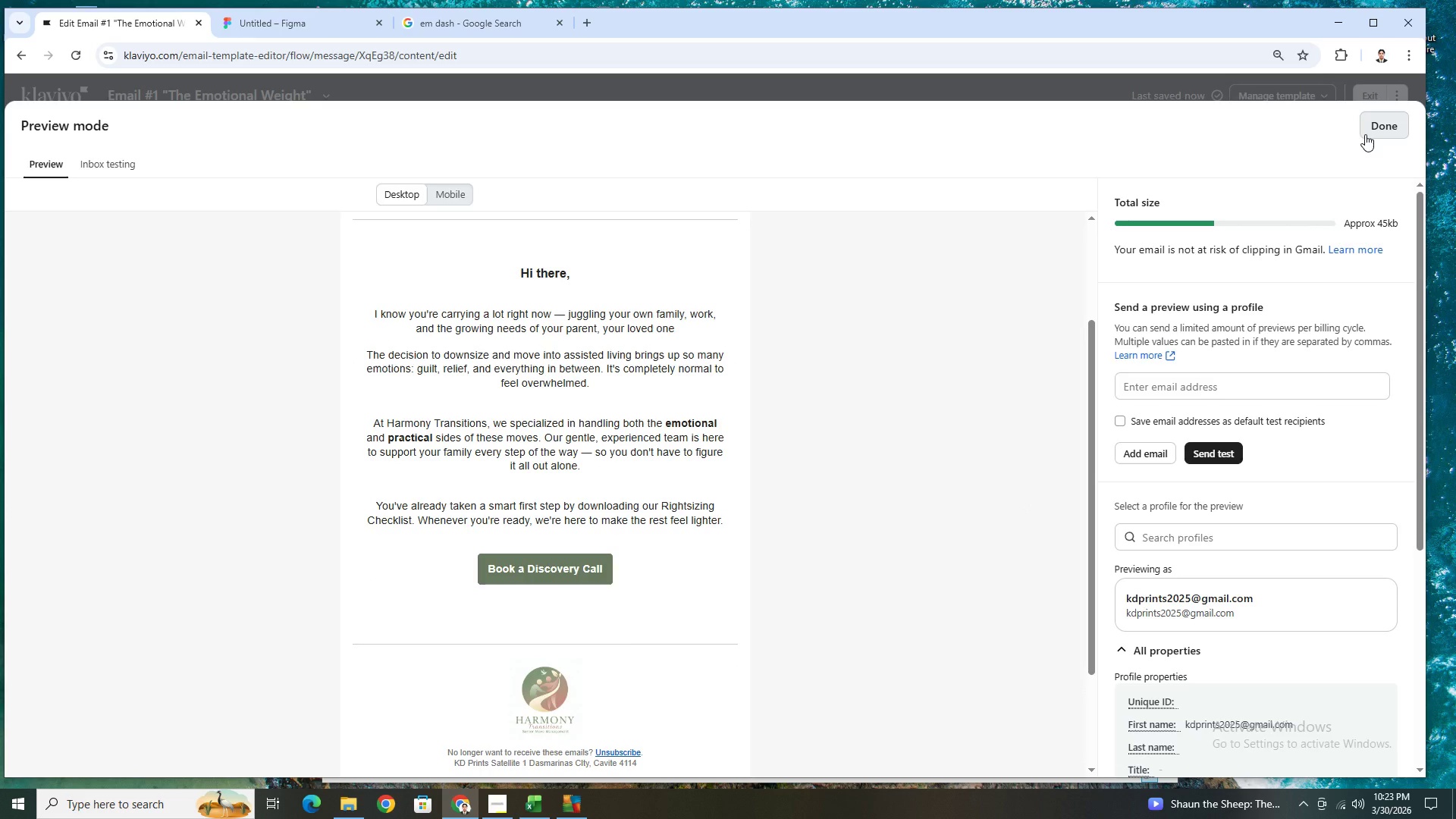 
scroll: coordinate [674, 371], scroll_direction: up, amount: 1.0
 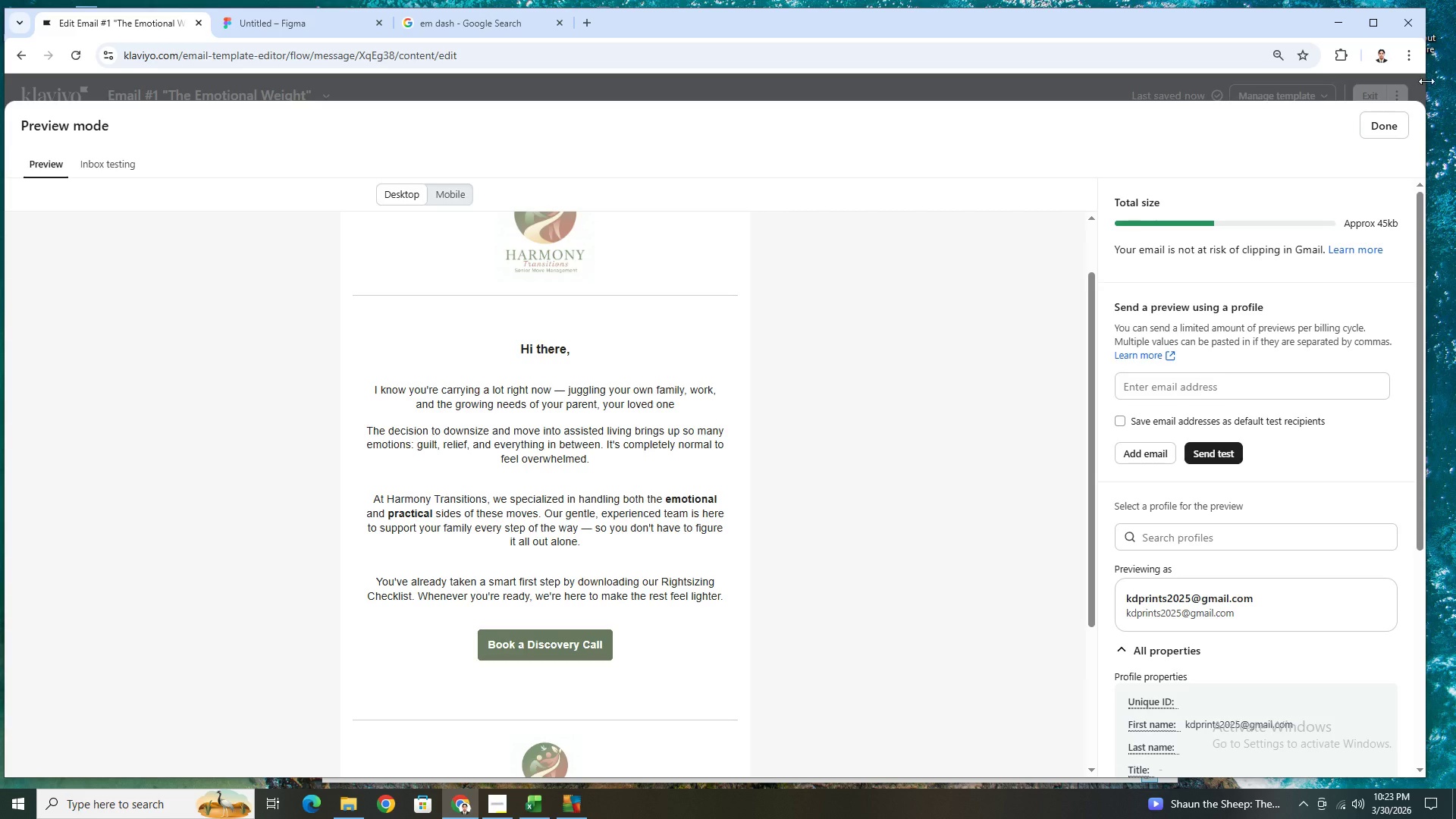 
left_click([1401, 122])
 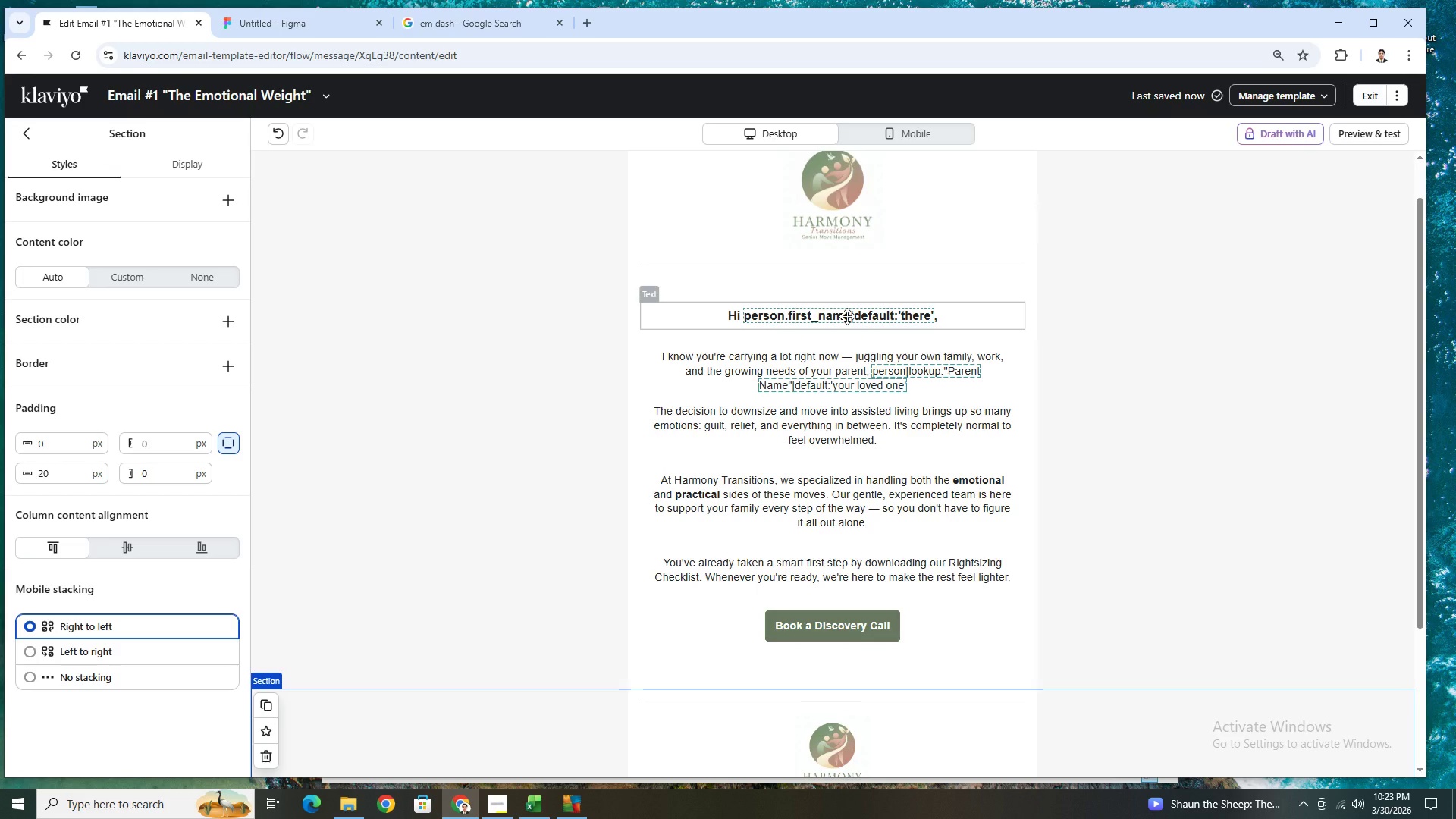 
double_click([847, 316])
 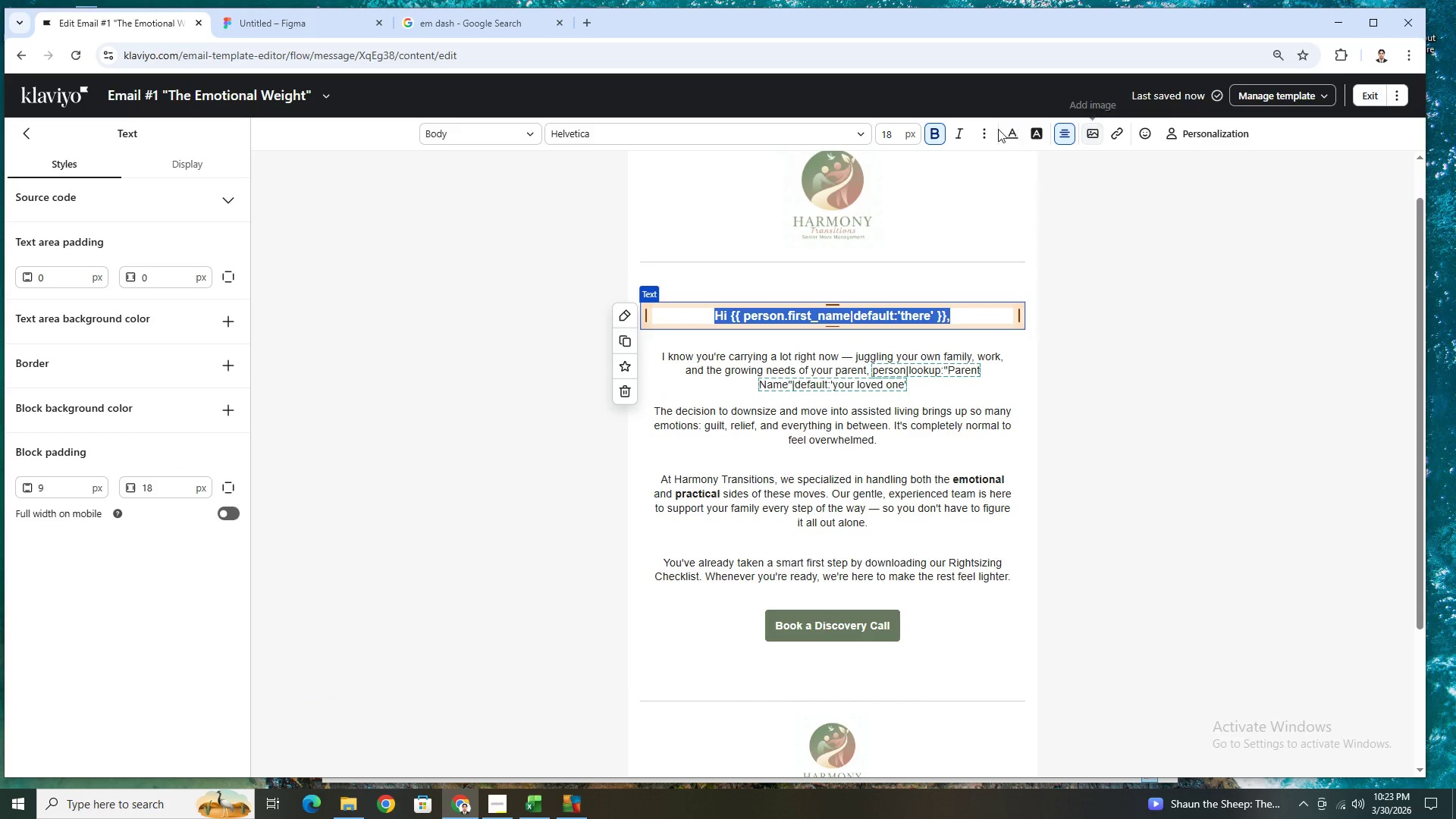 
left_click([1015, 130])
 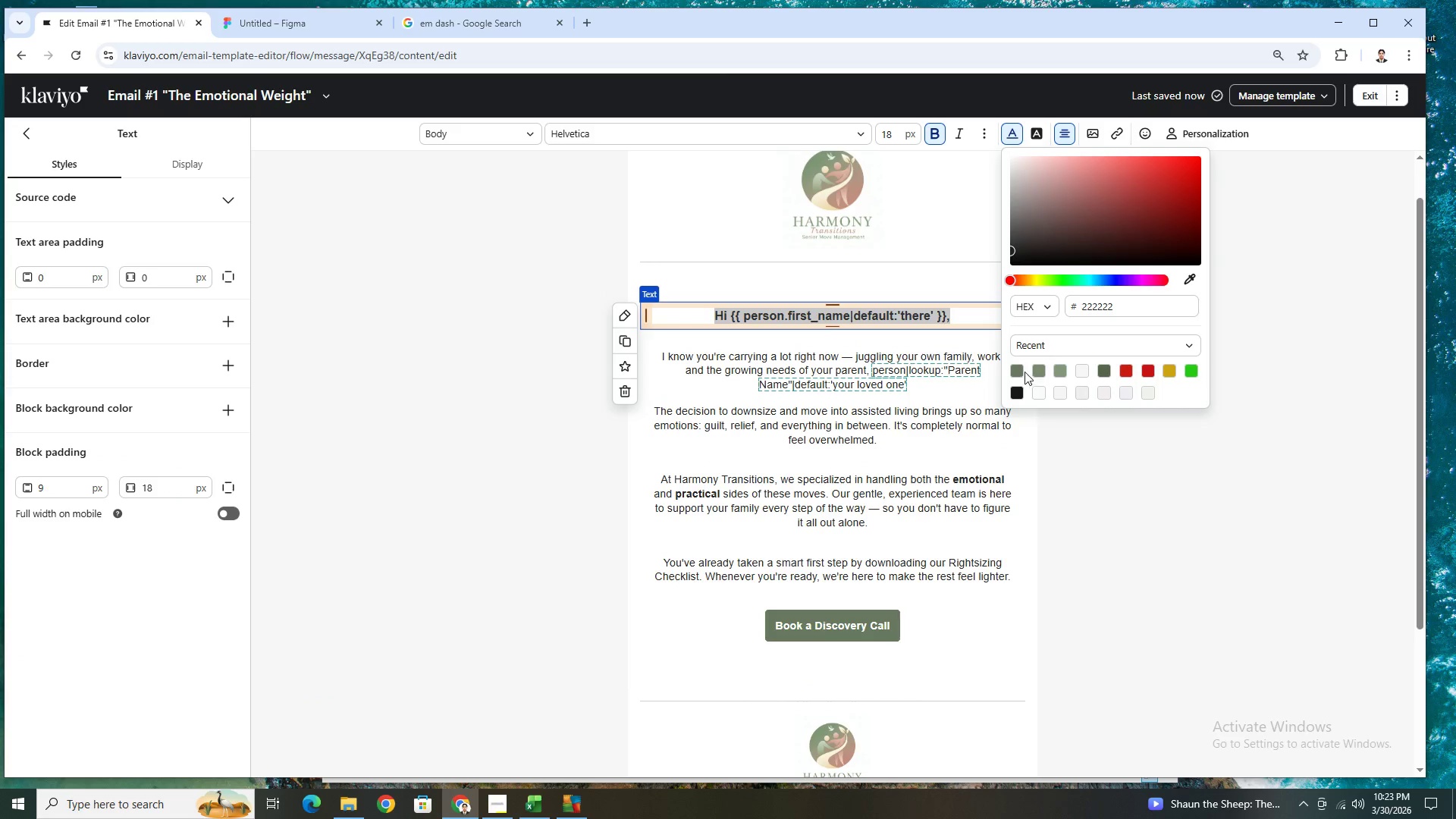 
left_click([1019, 371])
 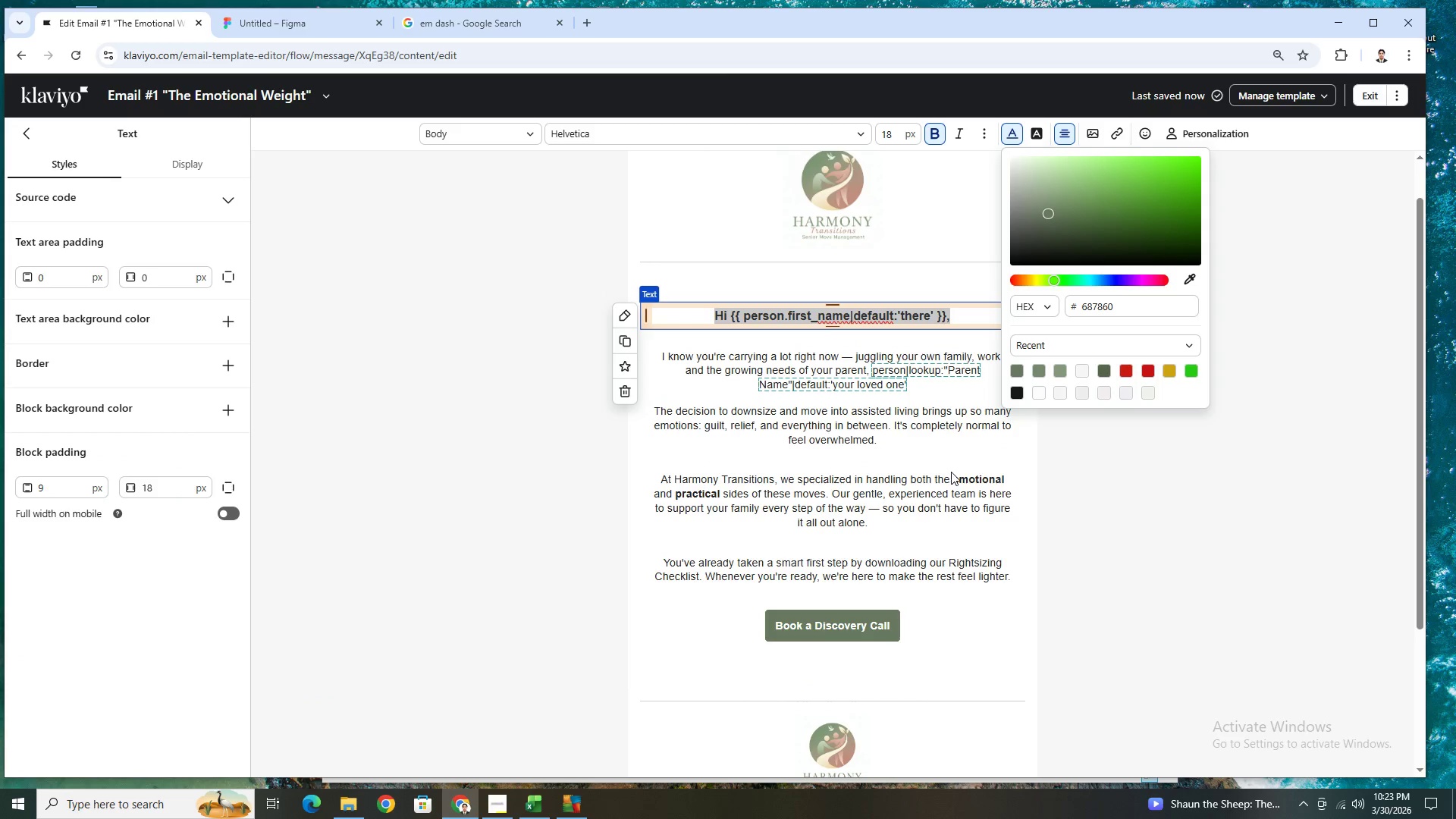 
left_click([952, 472])
 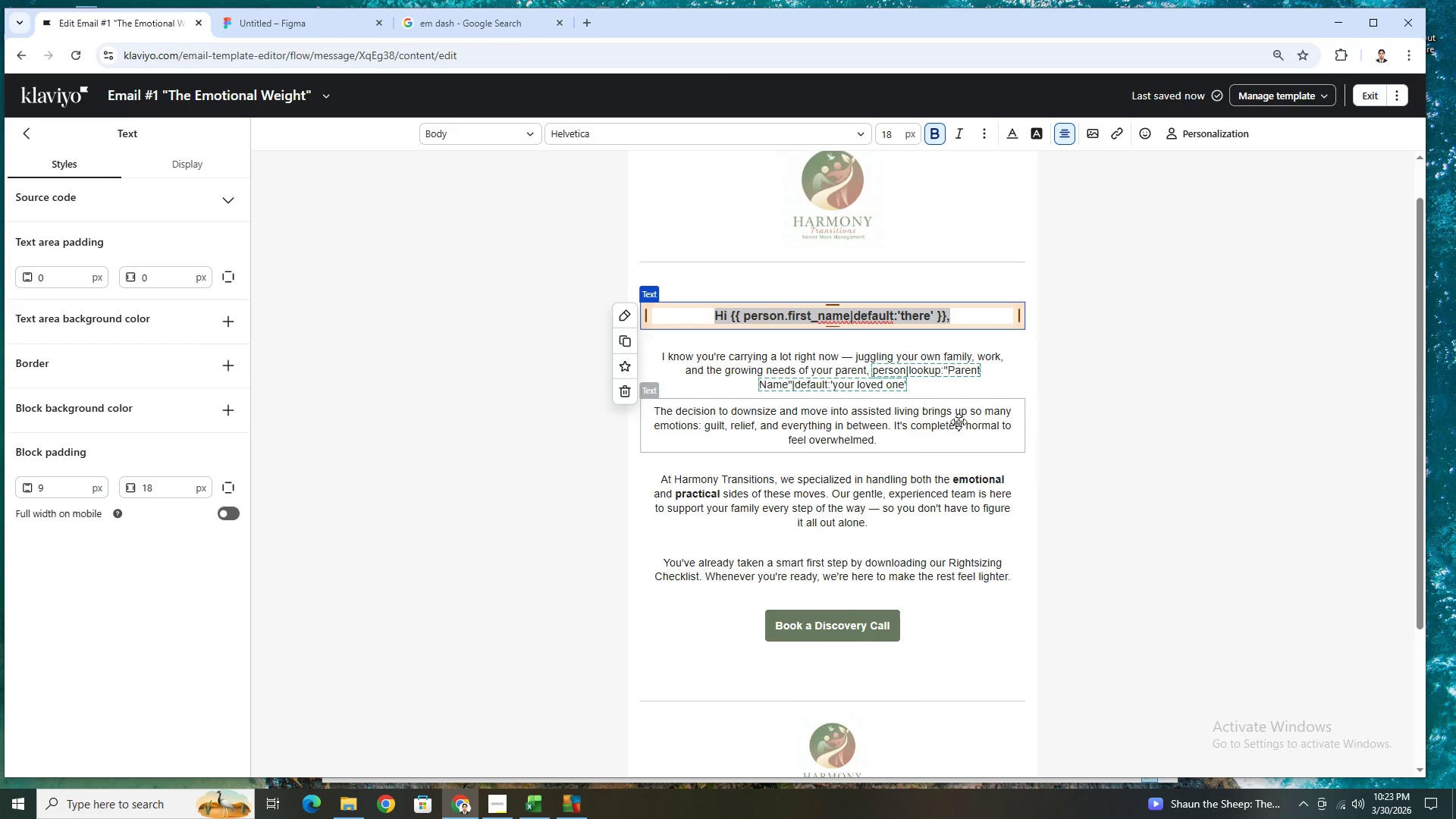 
left_click([944, 409])
 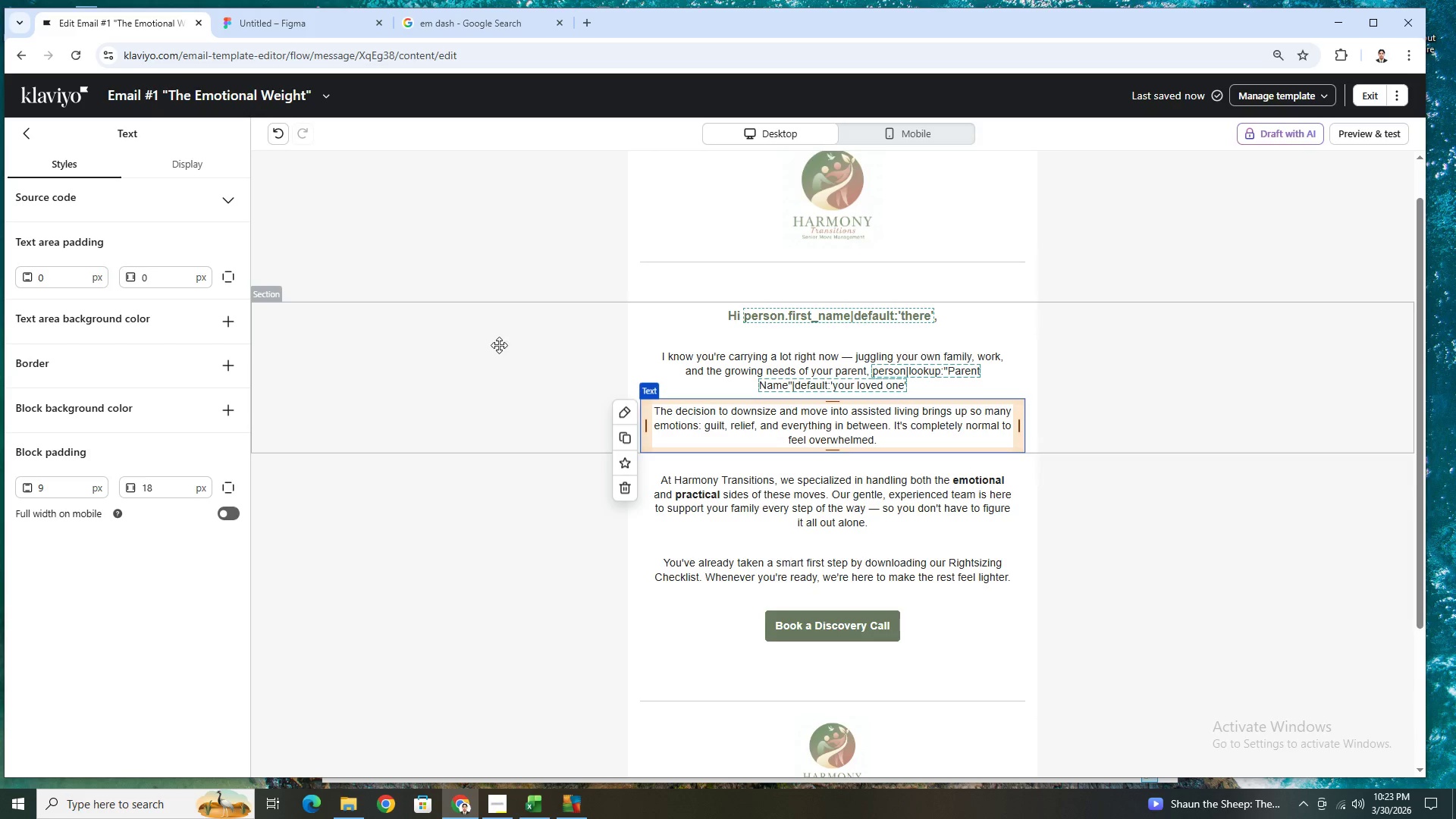 
wait(11.64)
 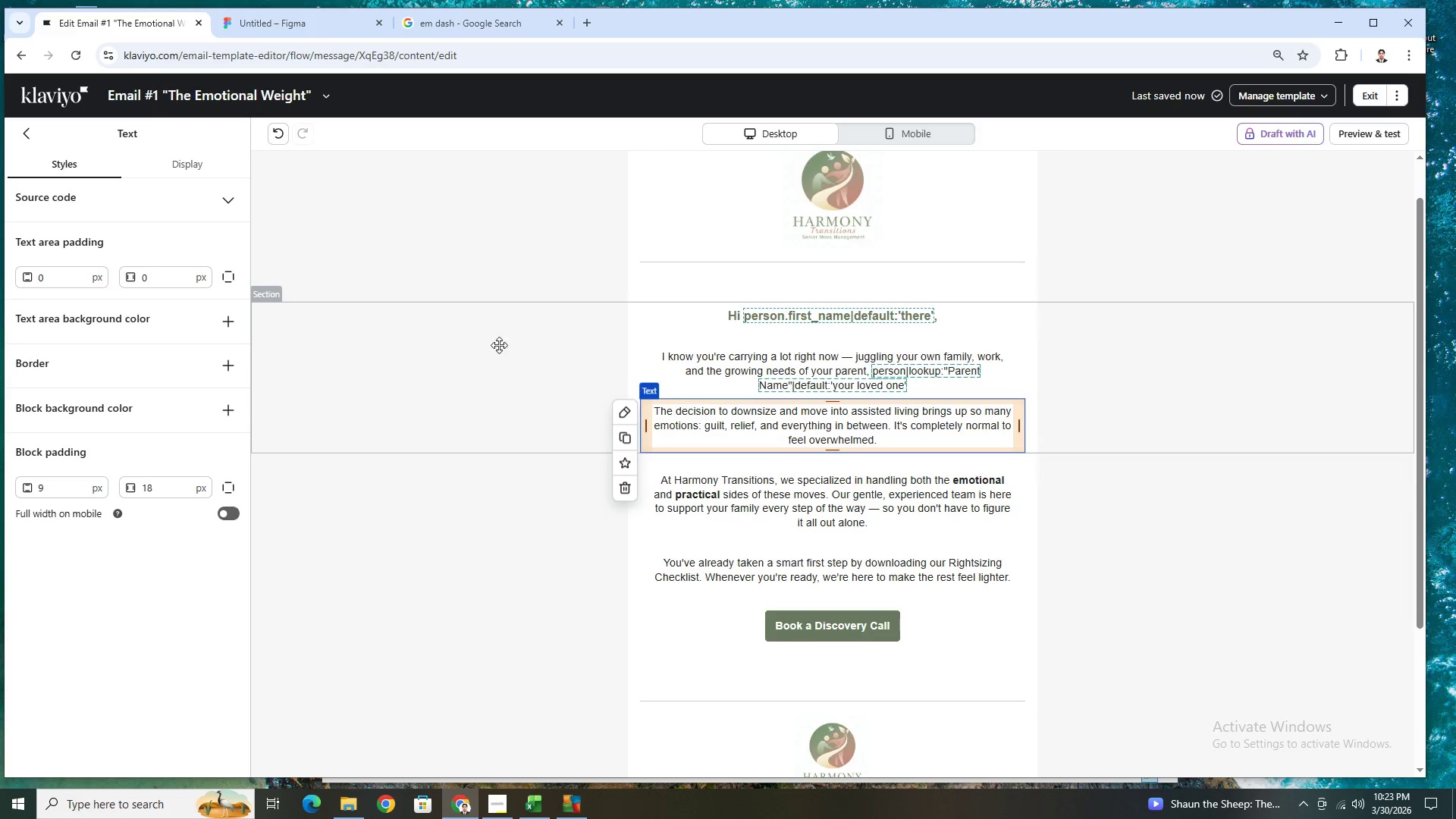 
left_click_drag(start_coordinate=[746, 286], to_coordinate=[745, 328])
 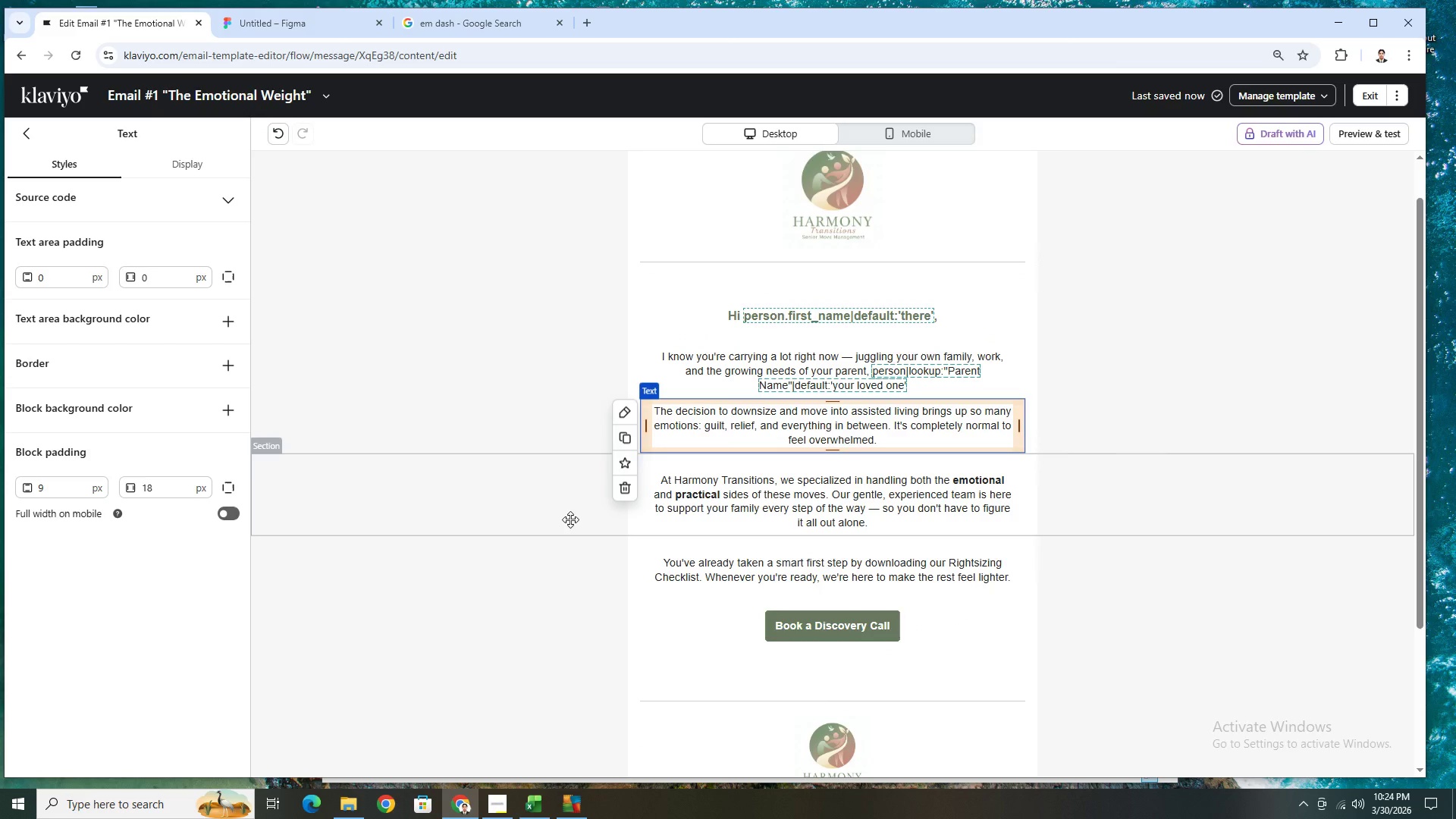 
wait(5.86)
 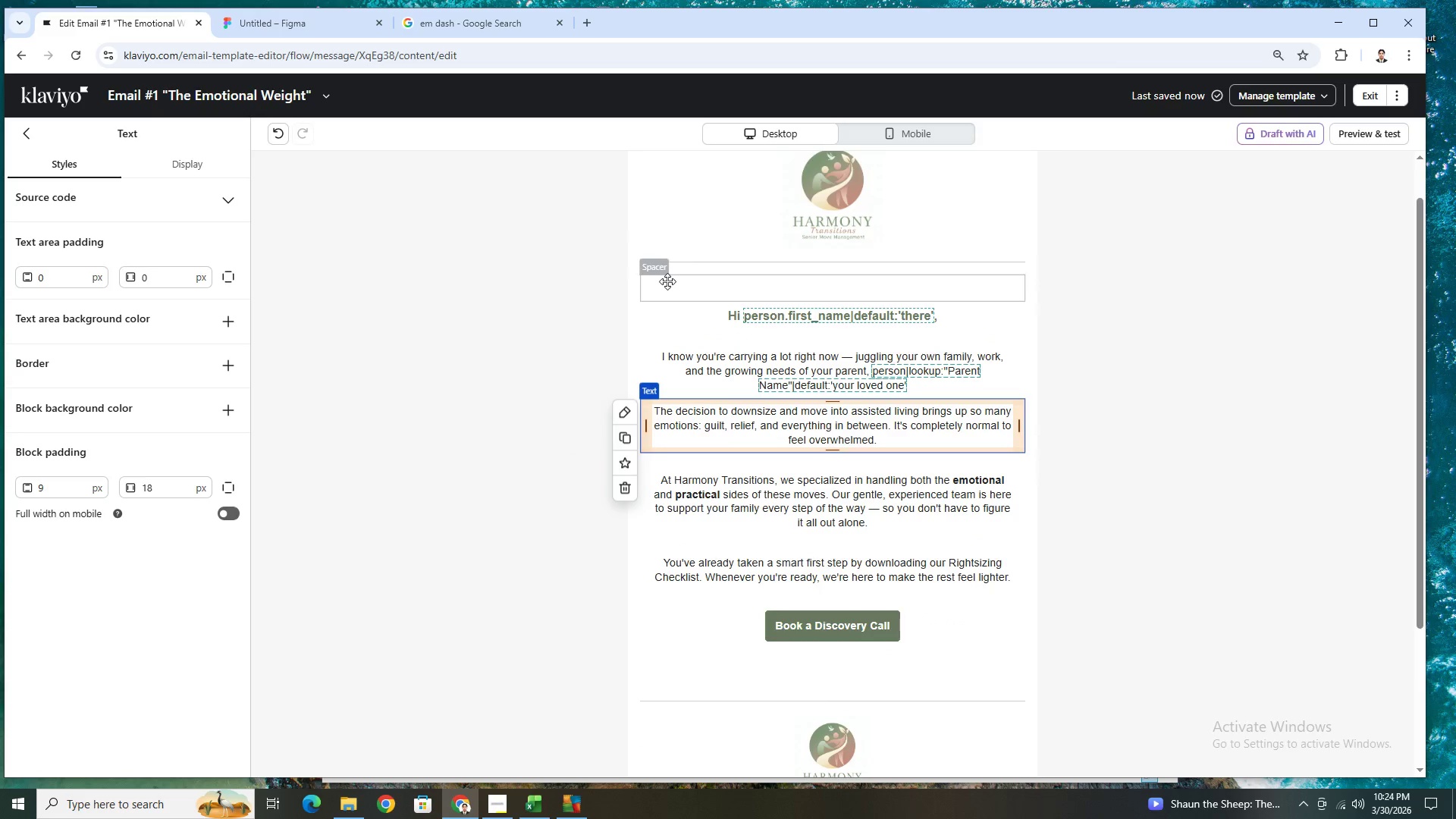 
left_click([529, 334])
 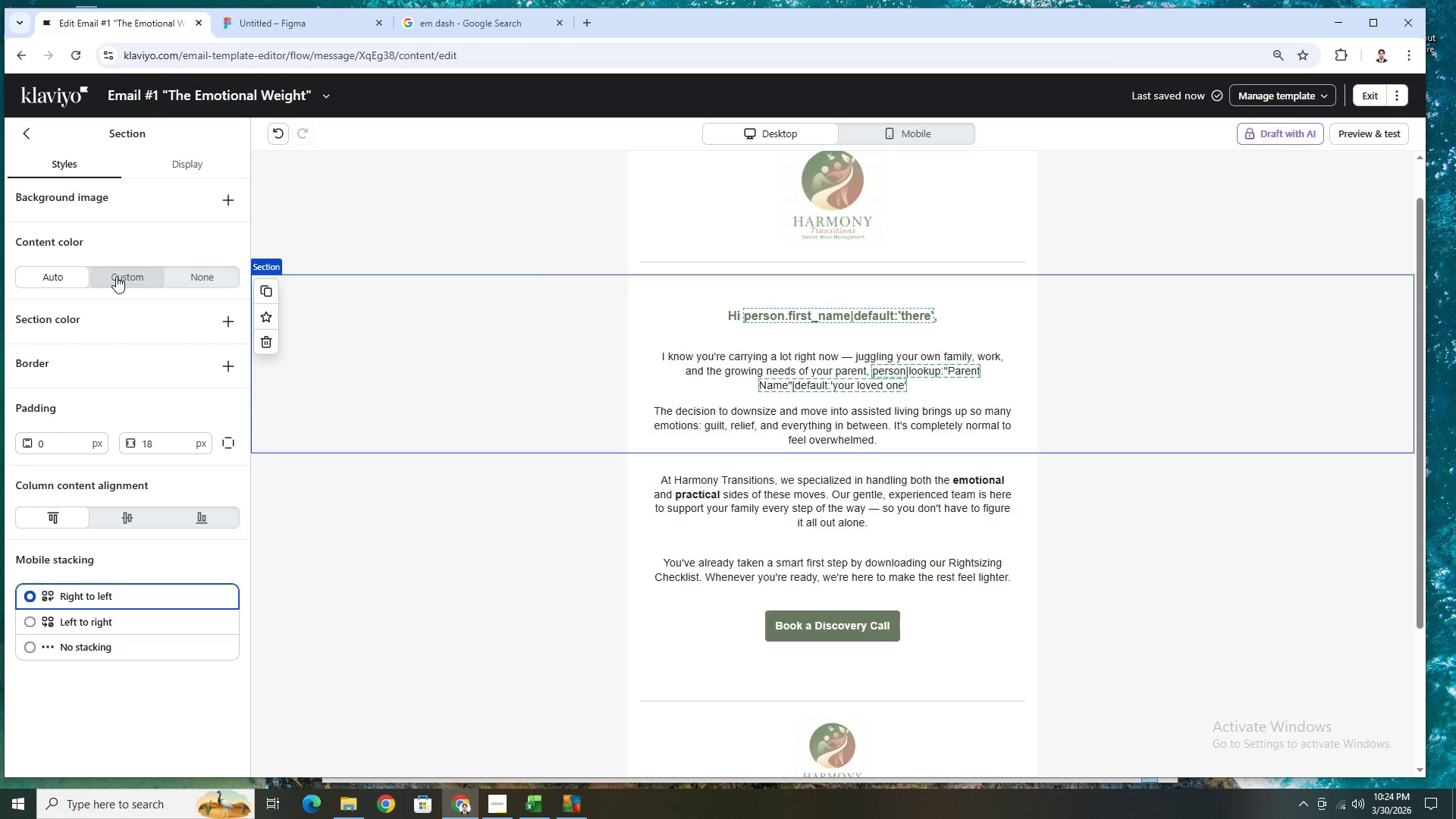 
left_click([119, 278])
 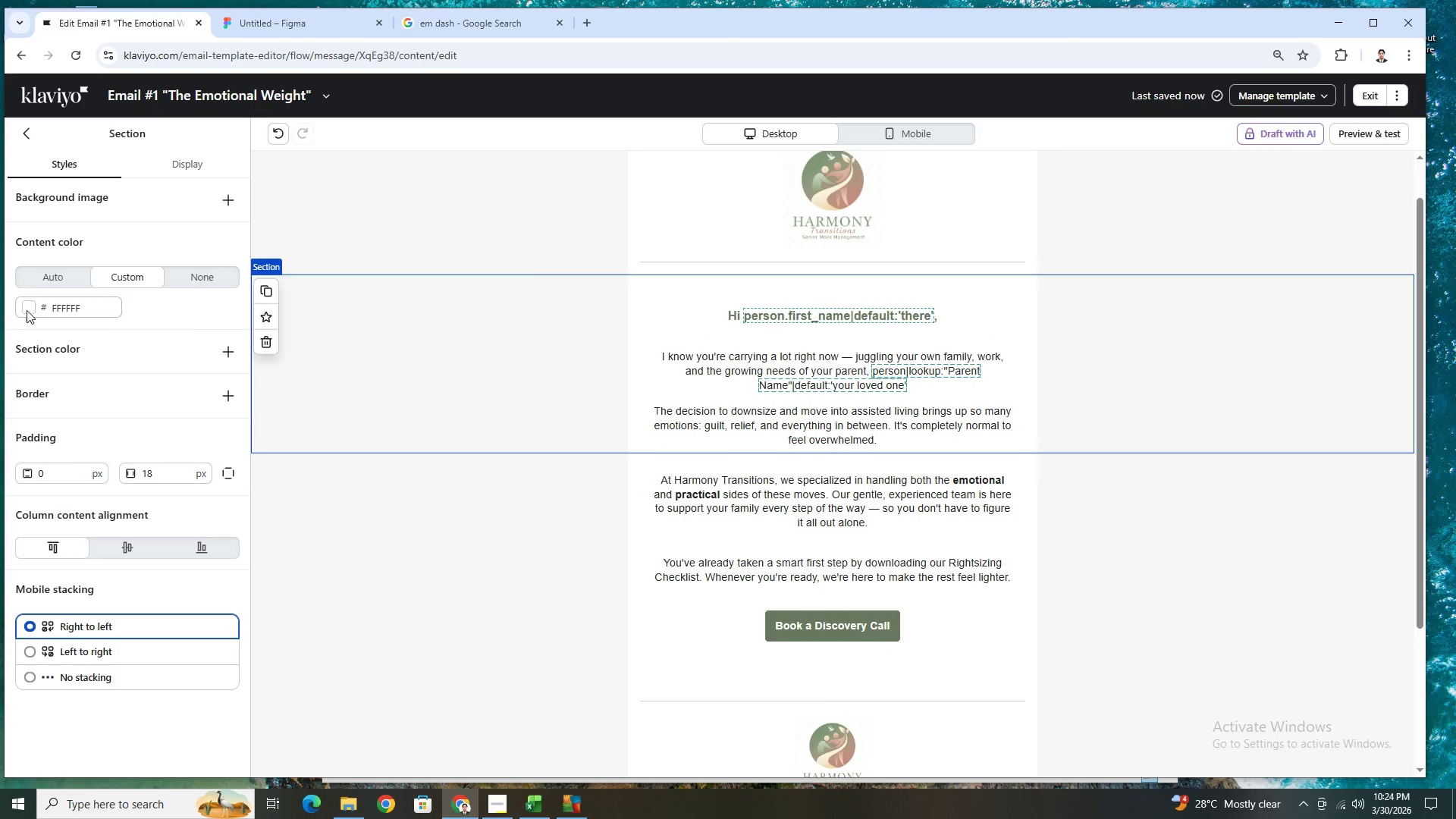 
left_click([27, 308])
 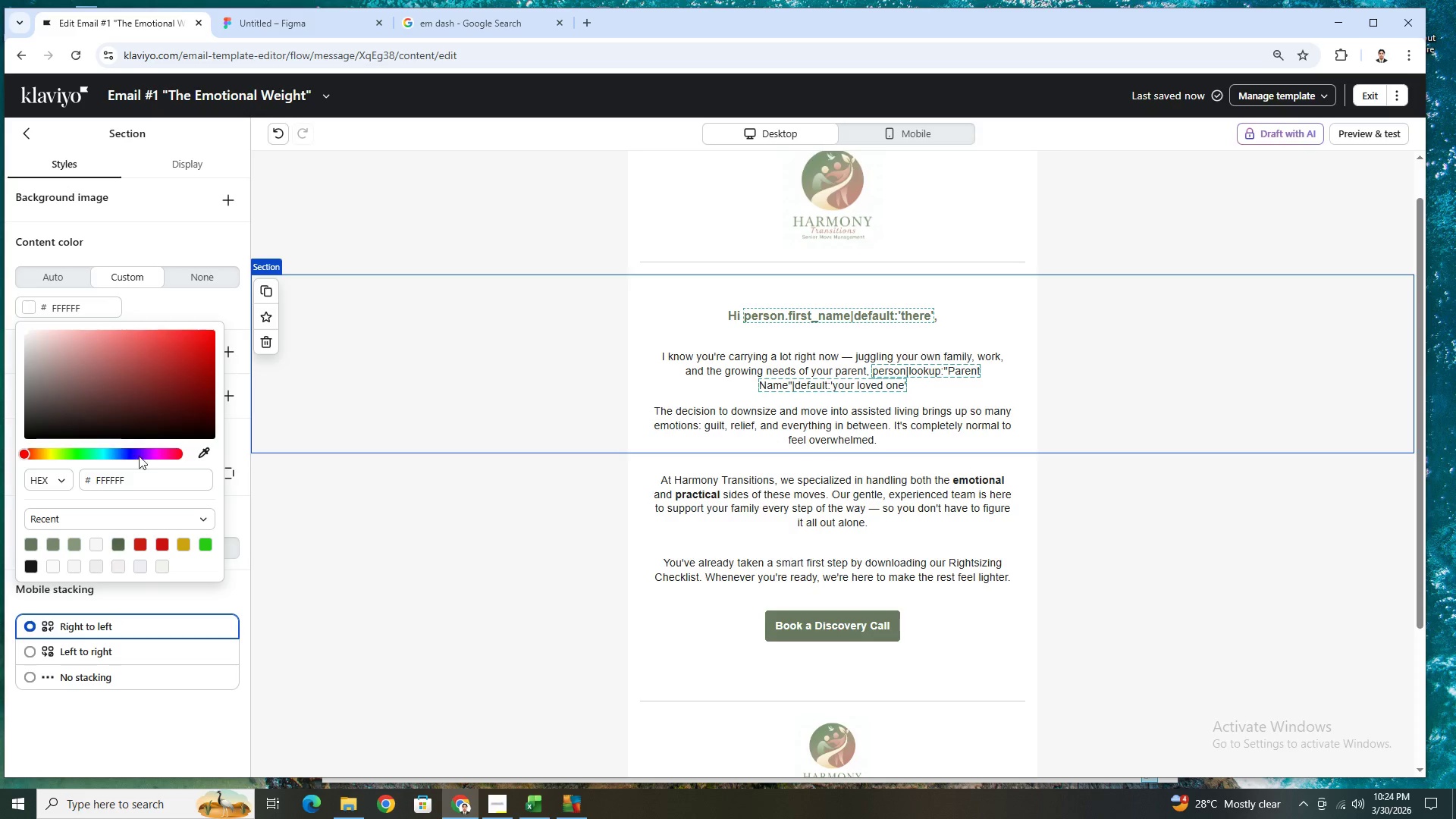 
left_click([194, 454])
 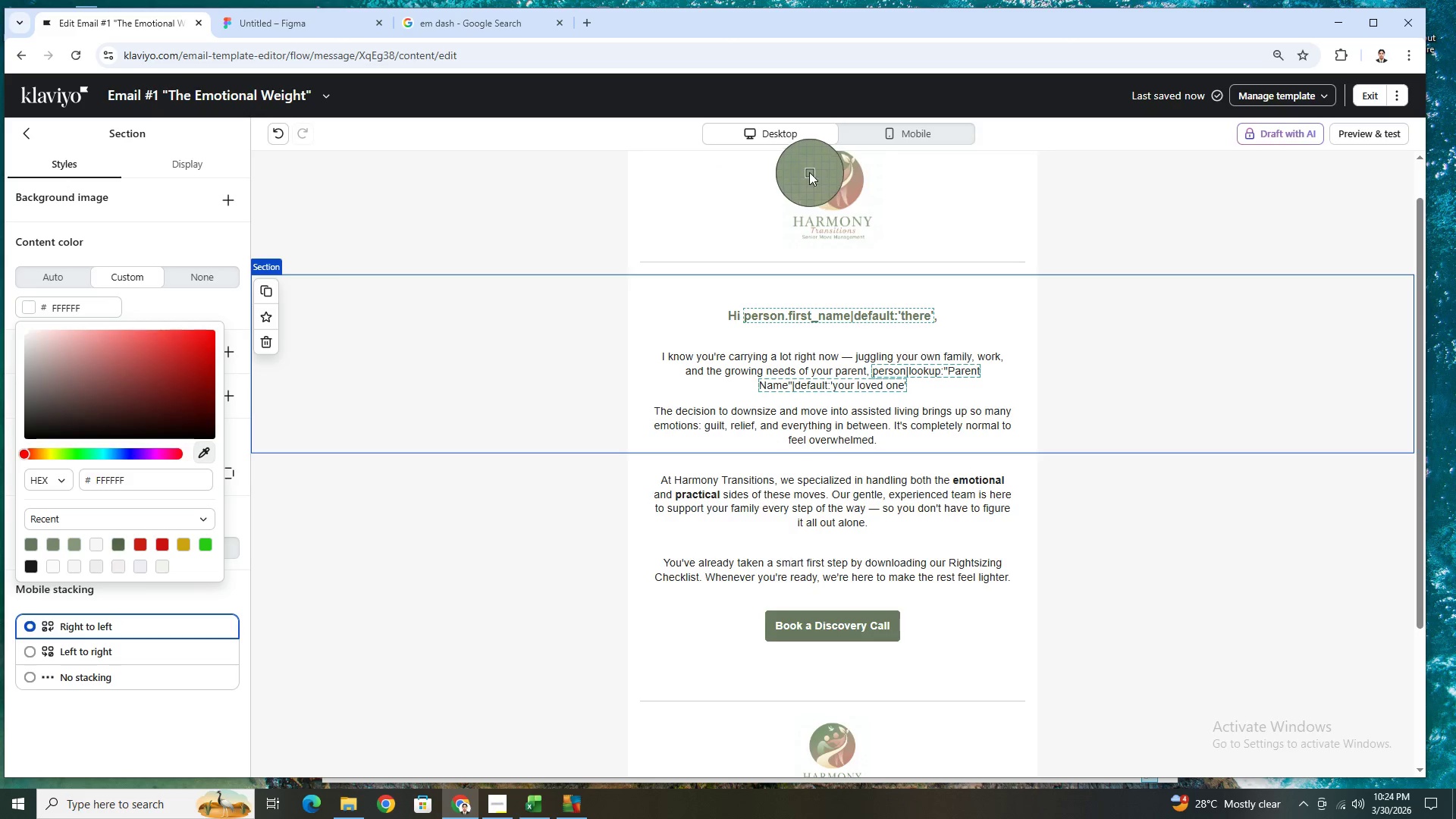 
left_click([808, 172])
 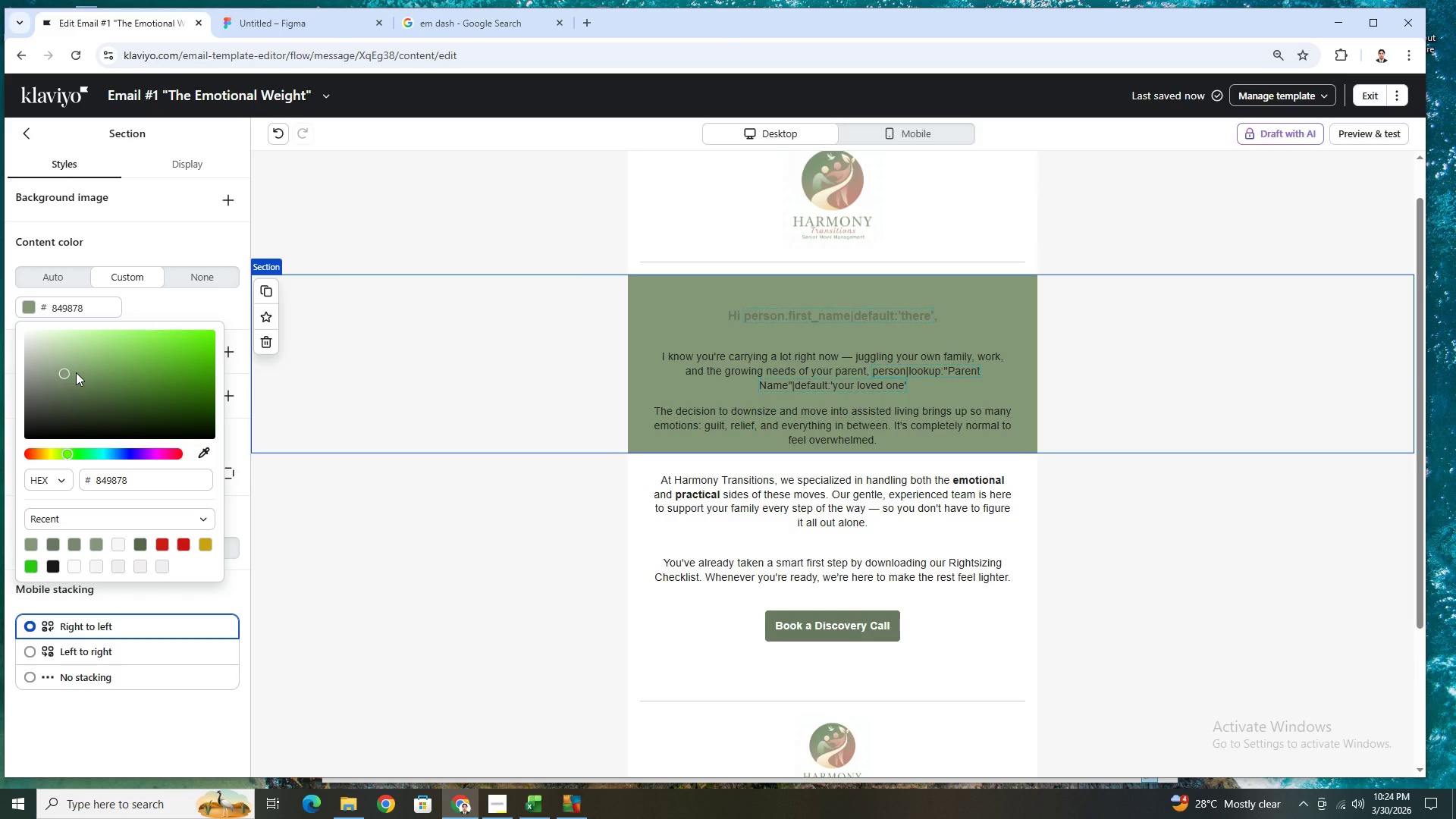 
wait(7.34)
 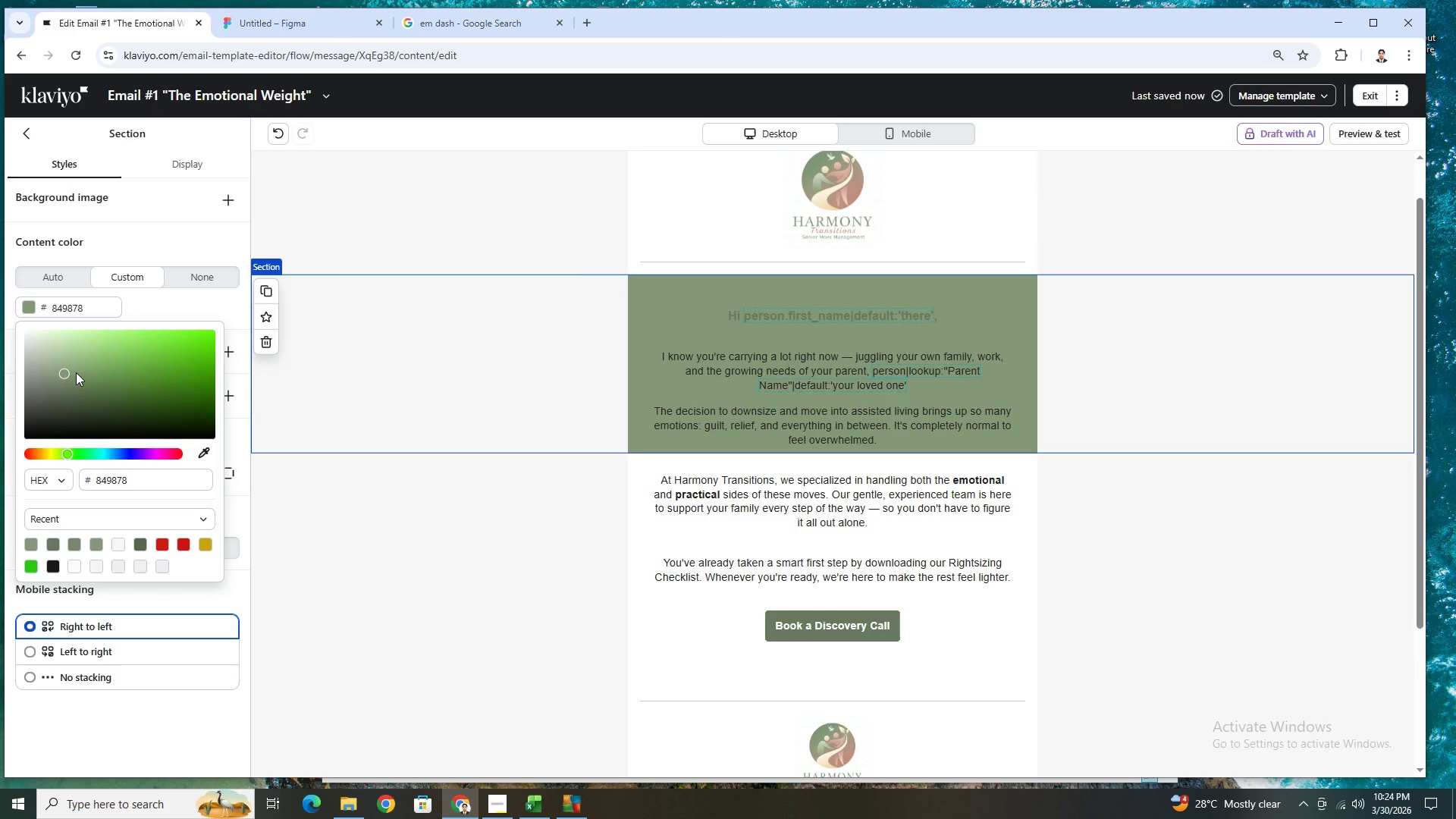 
left_click_drag(start_coordinate=[59, 373], to_coordinate=[36, 325])
 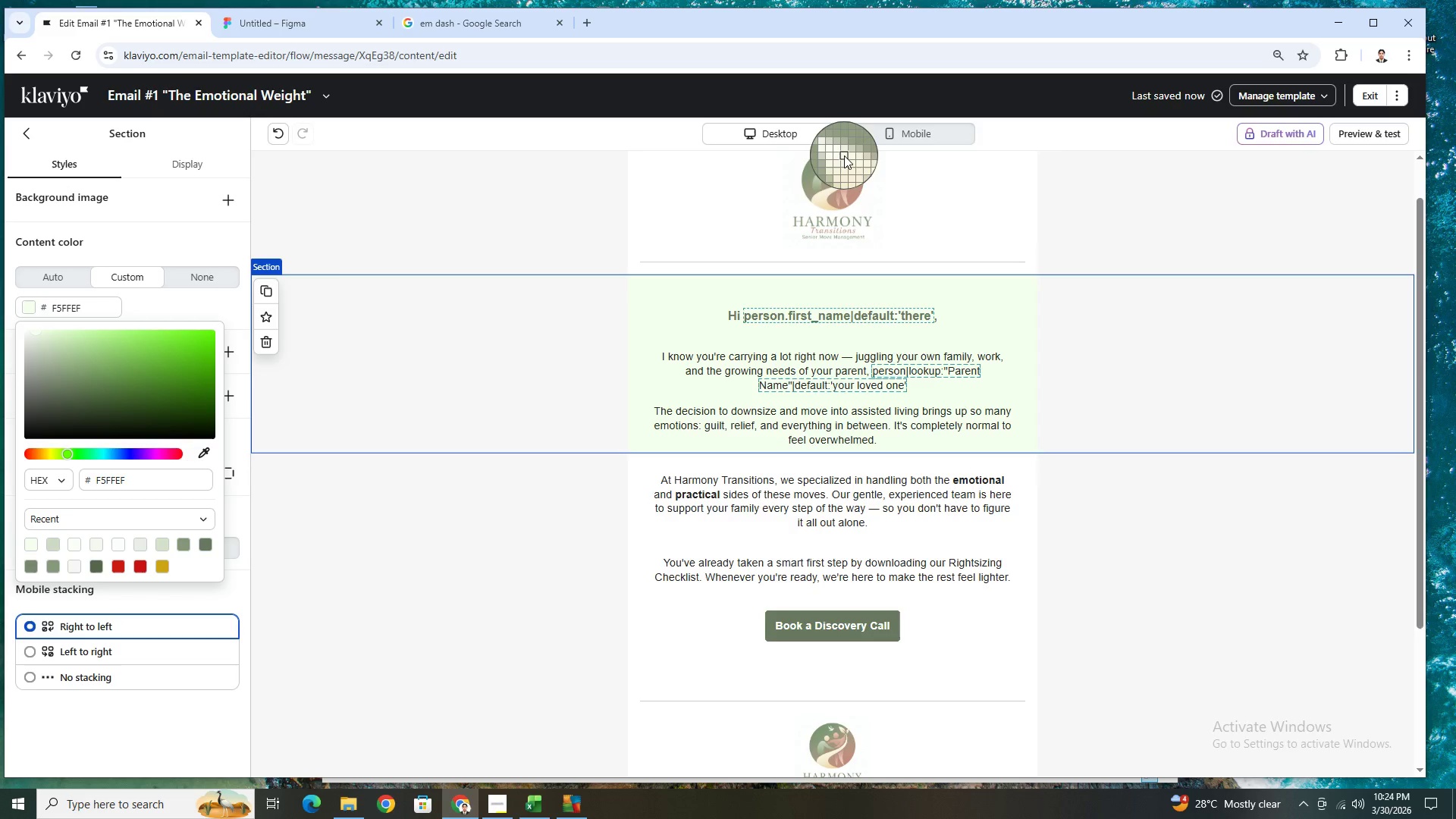 
wait(6.73)
 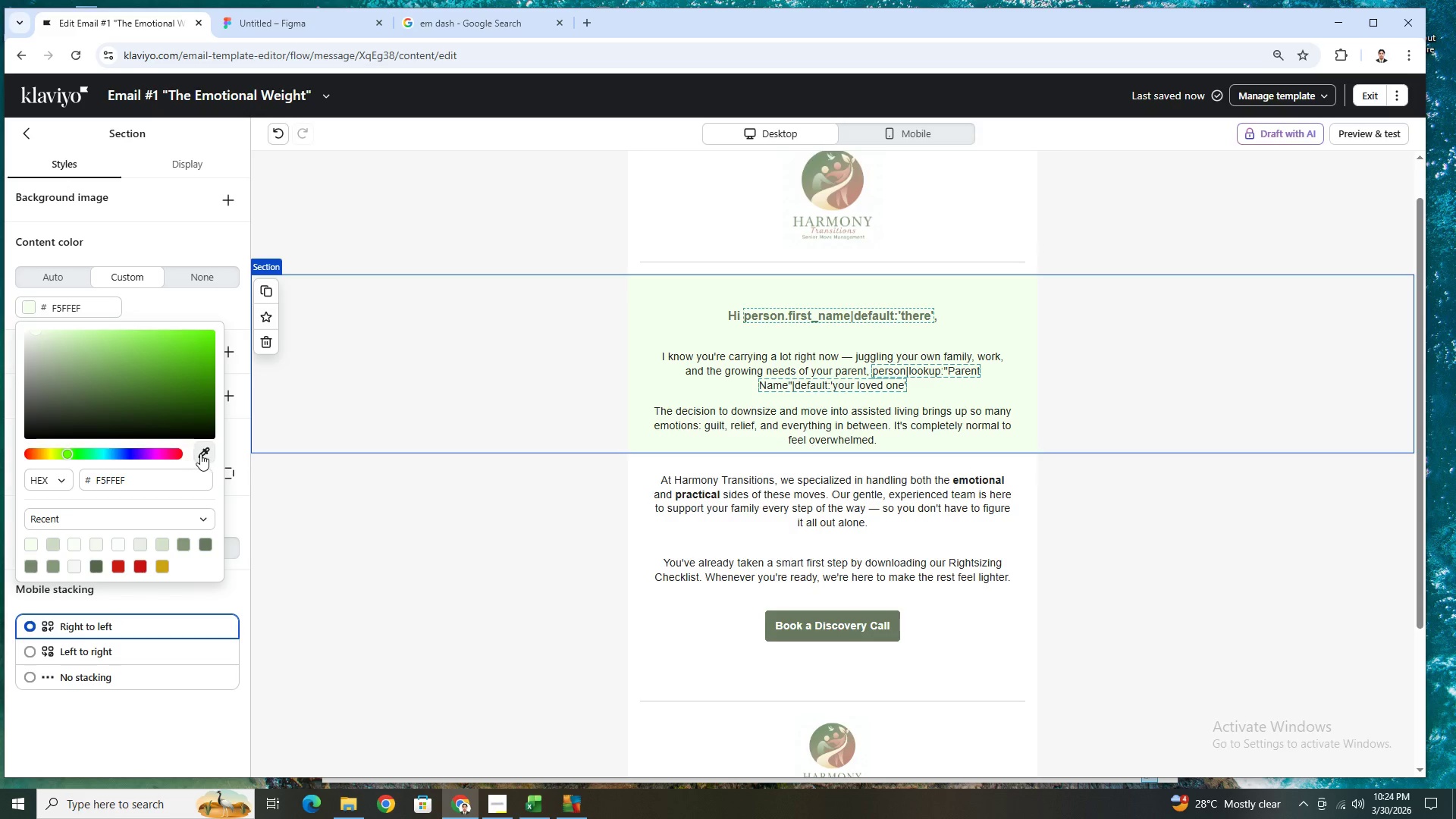 
left_click([844, 155])
 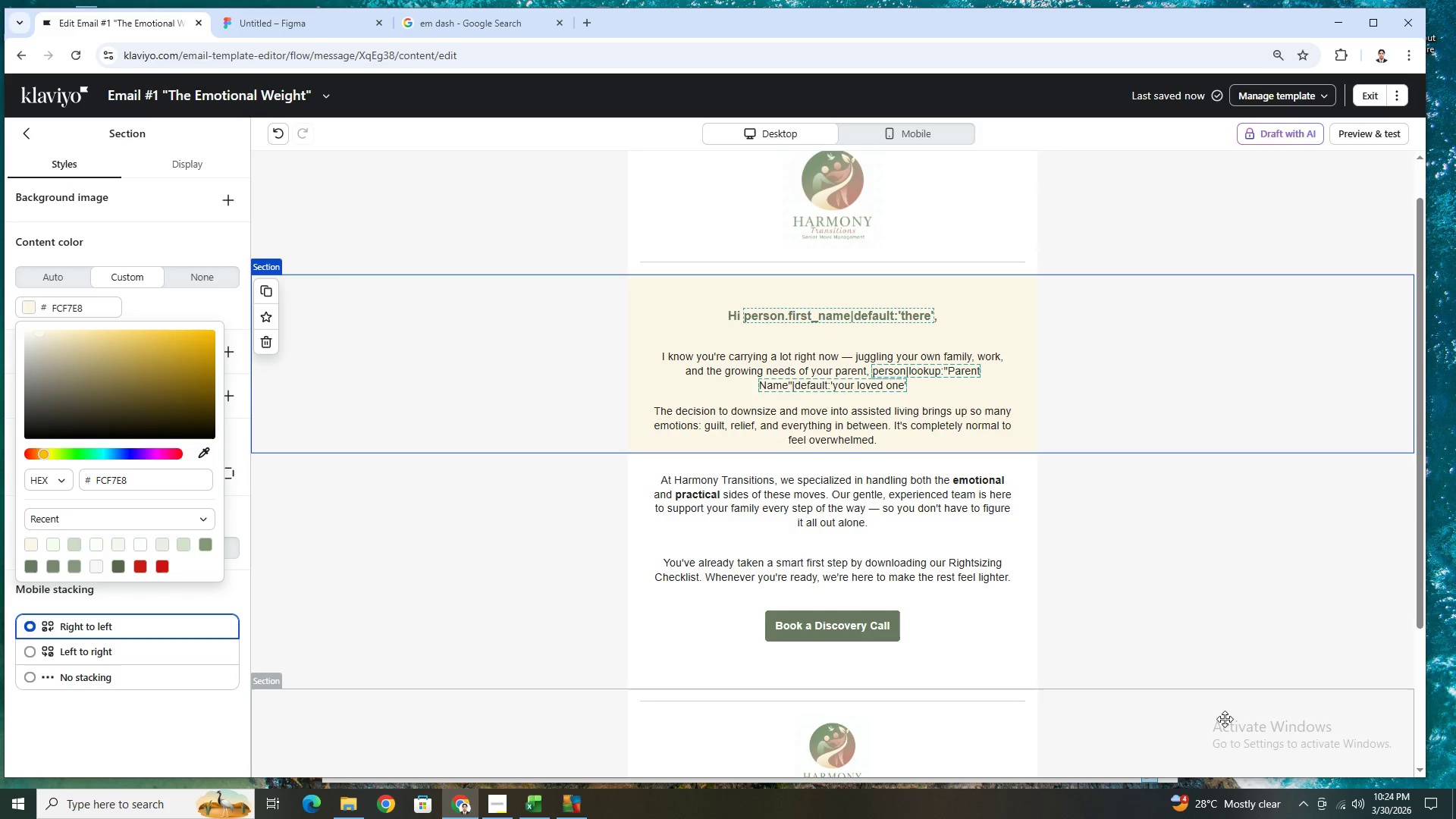 
left_click([1216, 685])
 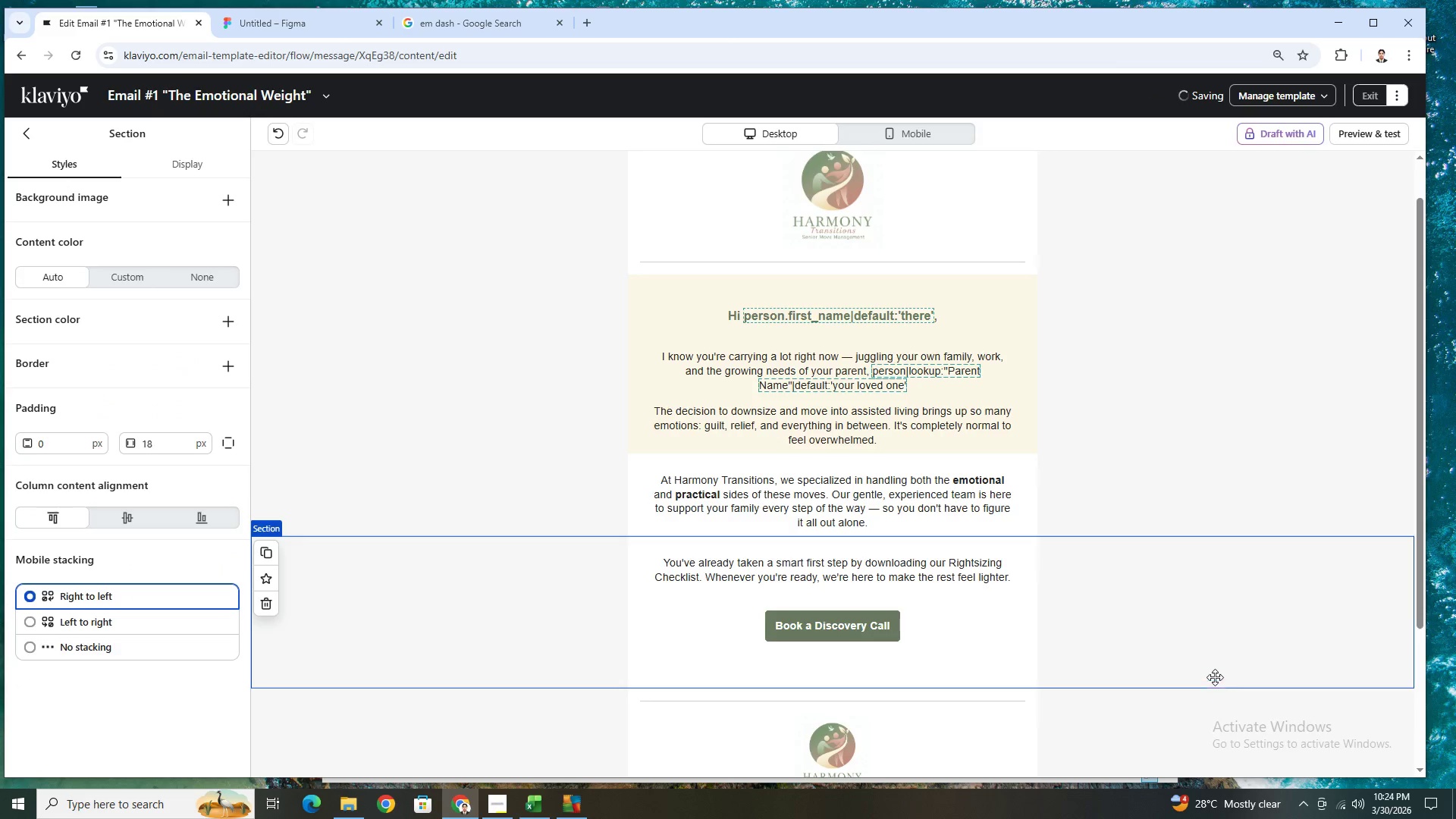 
scroll: coordinate [1215, 662], scroll_direction: up, amount: 2.0
 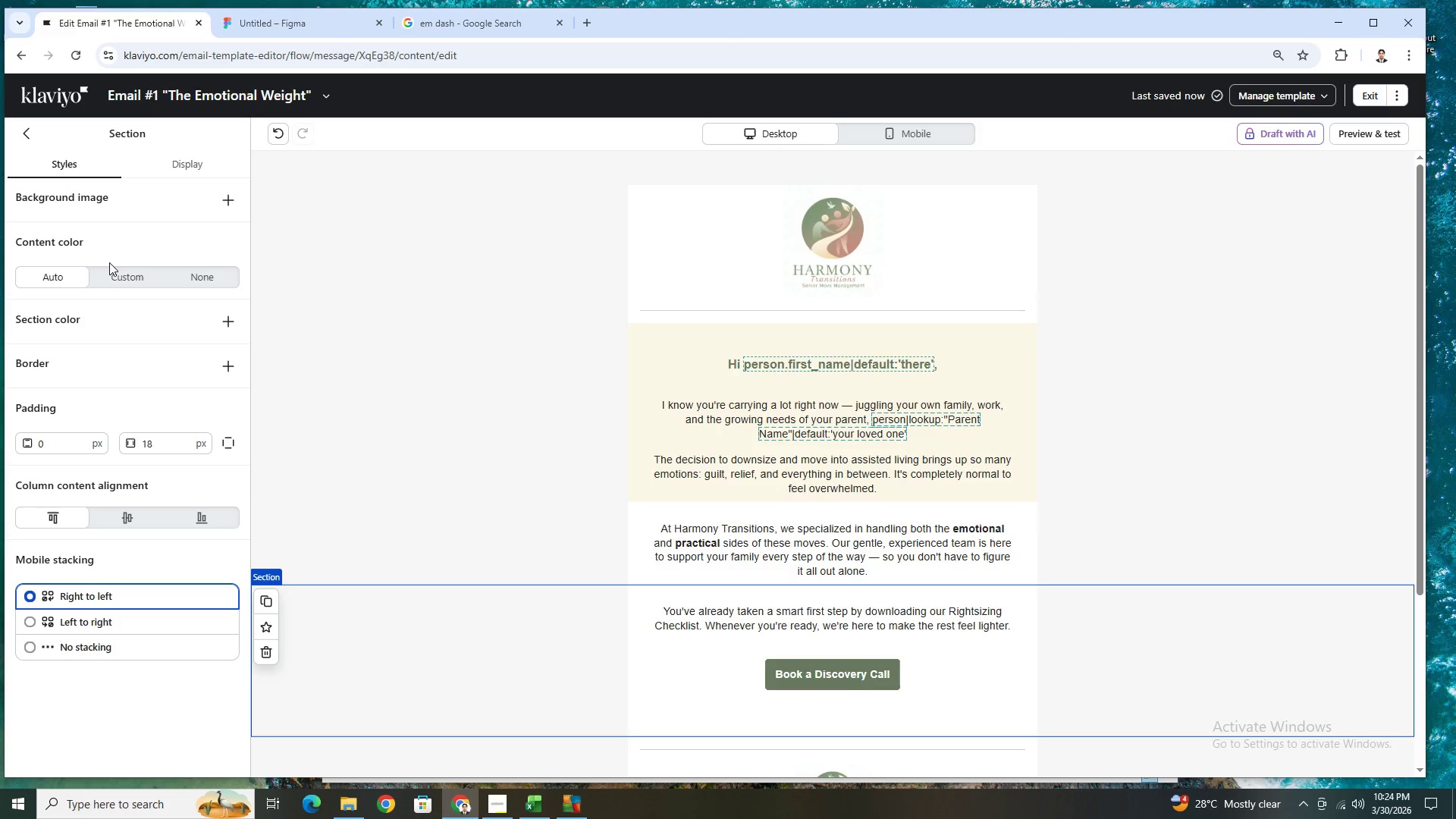 
left_click([569, 411])
 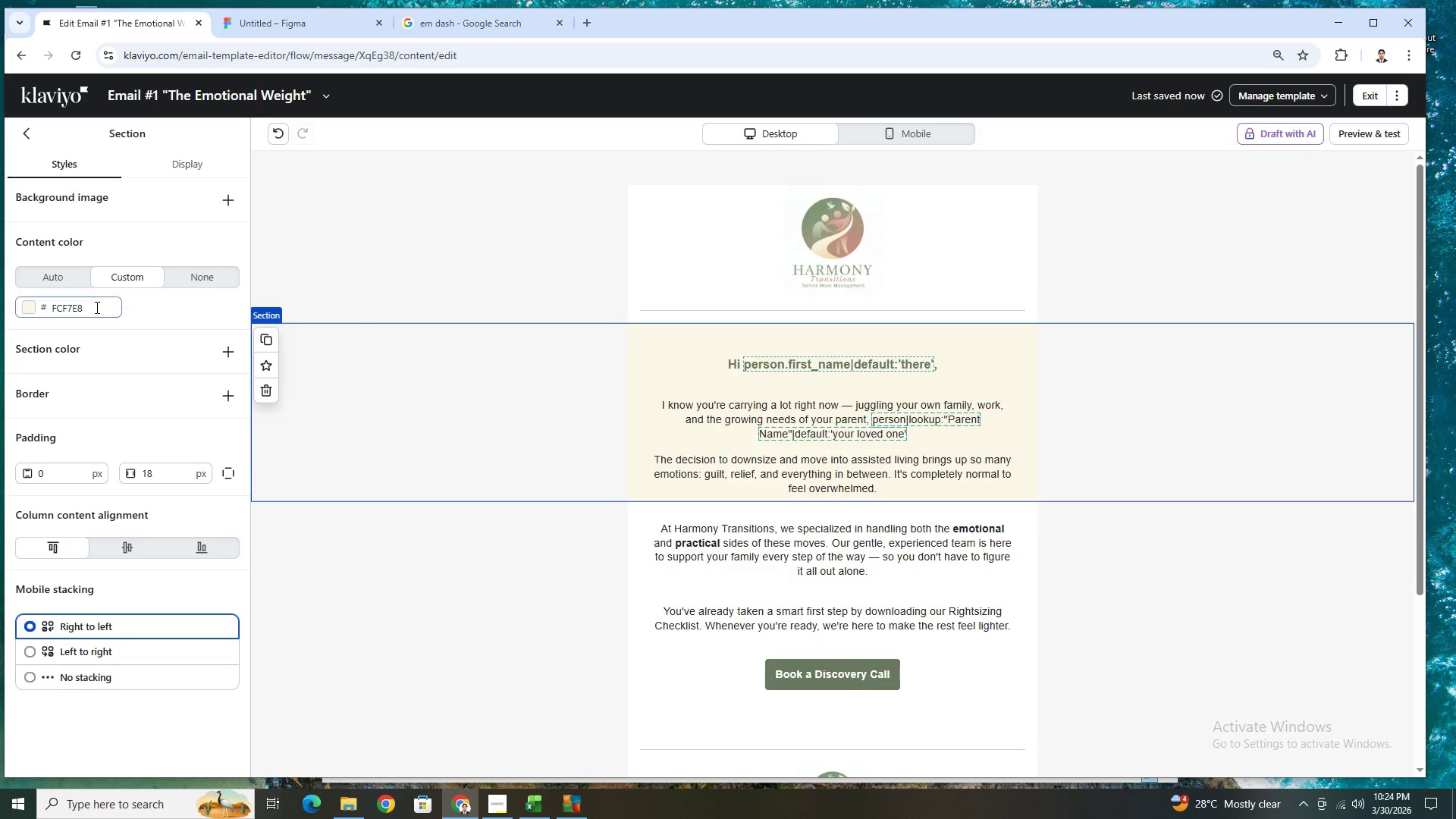 
double_click([96, 307])
 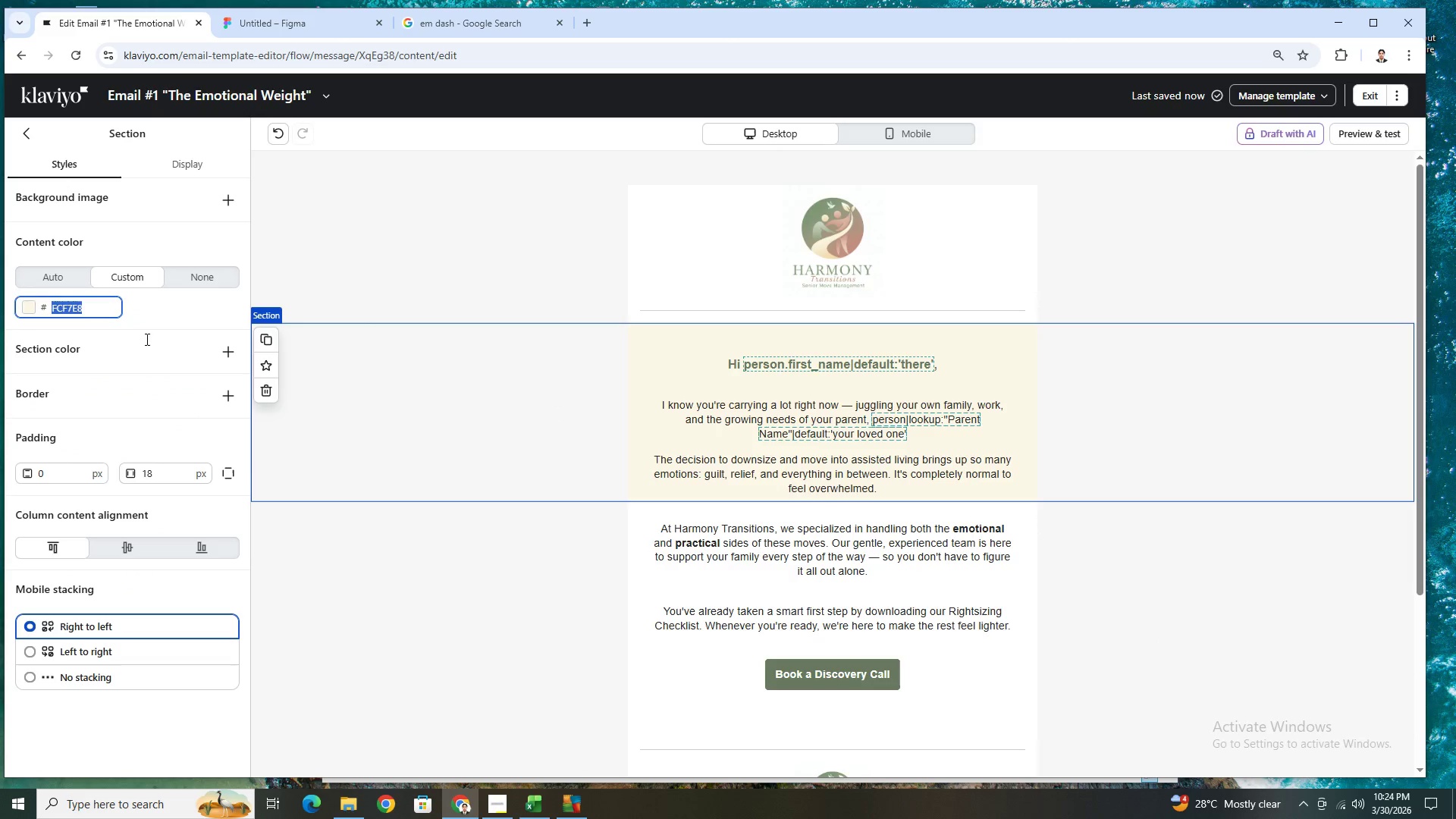 
key(Control+C)
 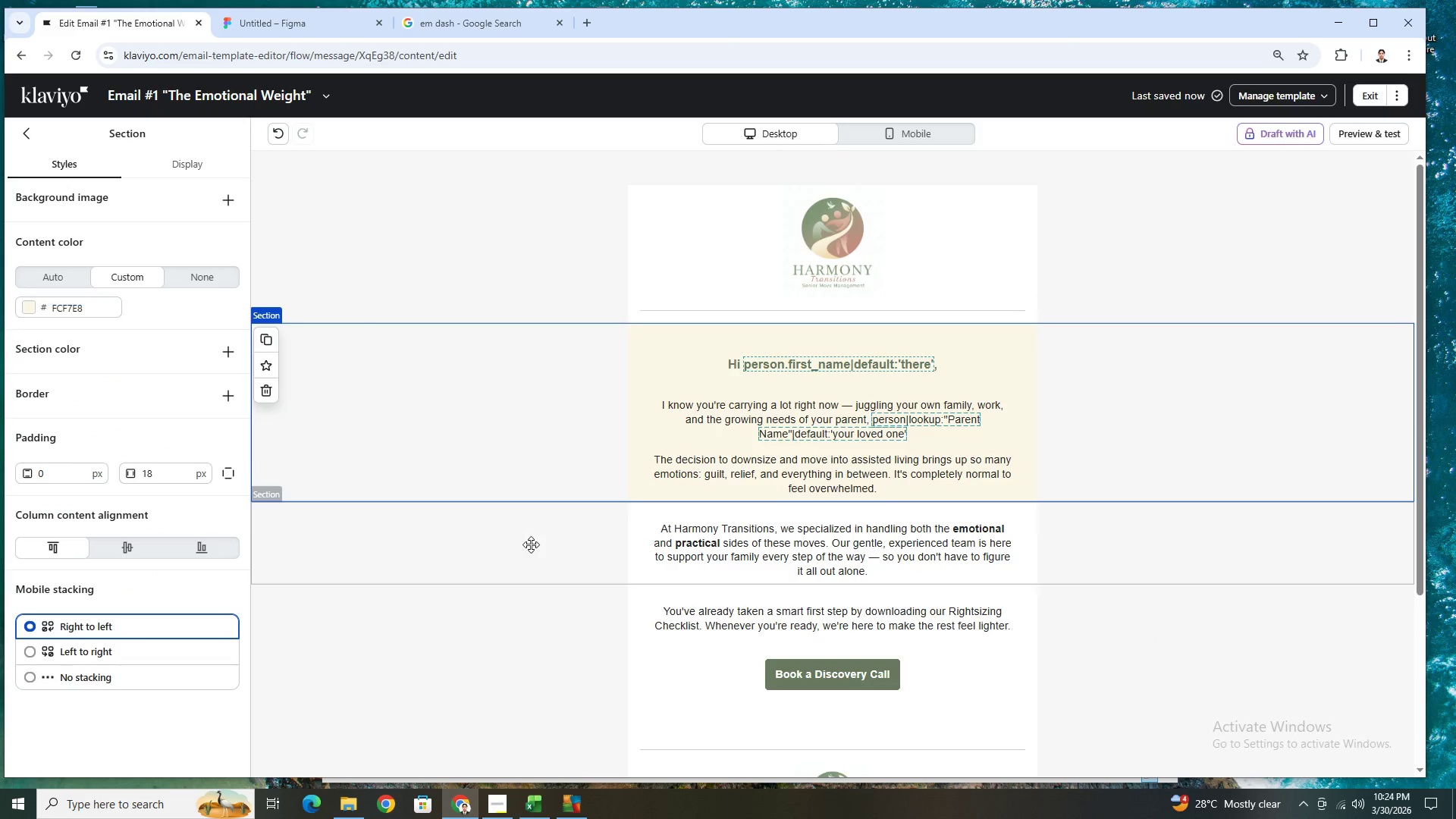 
left_click([531, 544])
 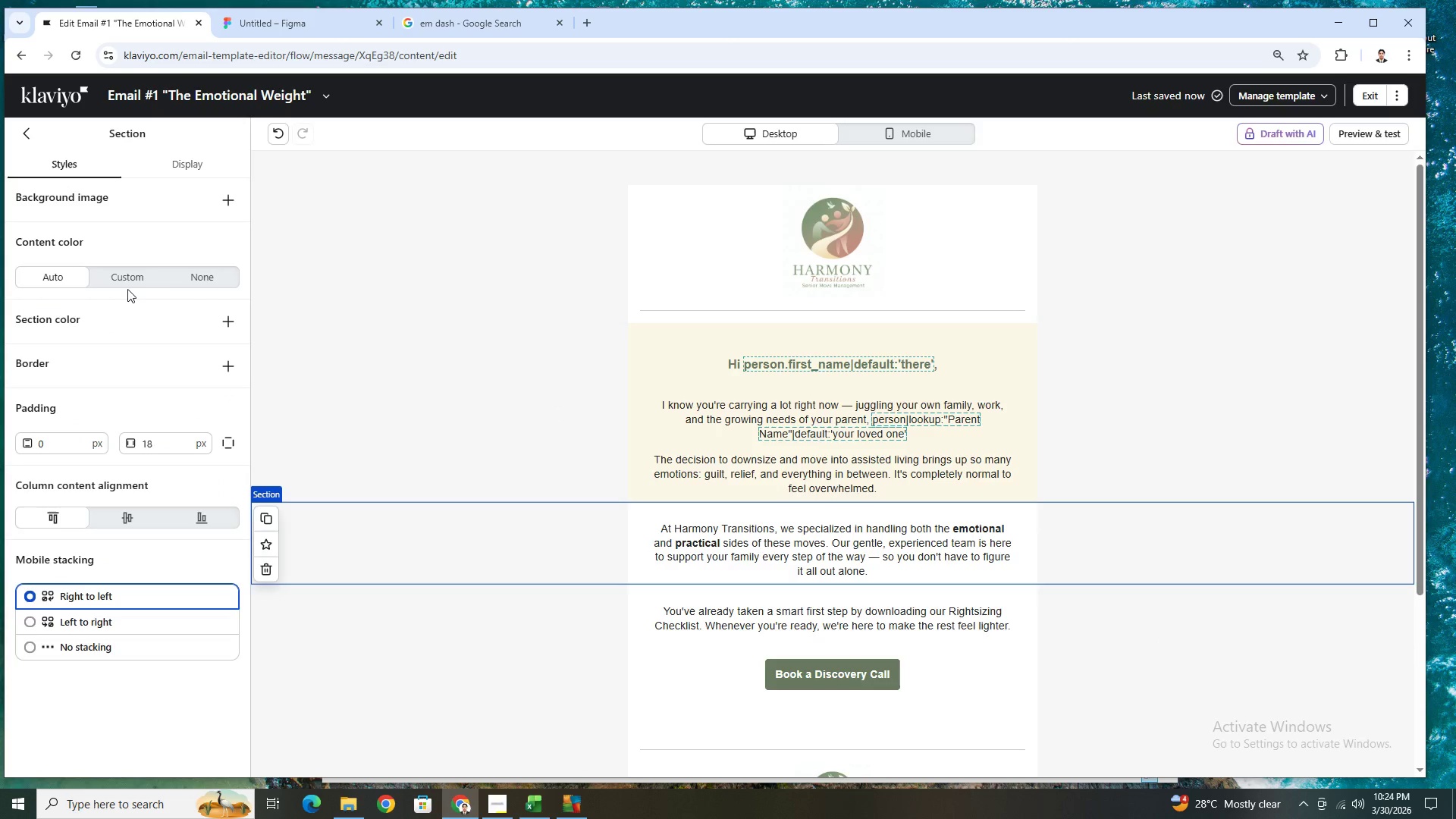 
left_click([130, 282])
 